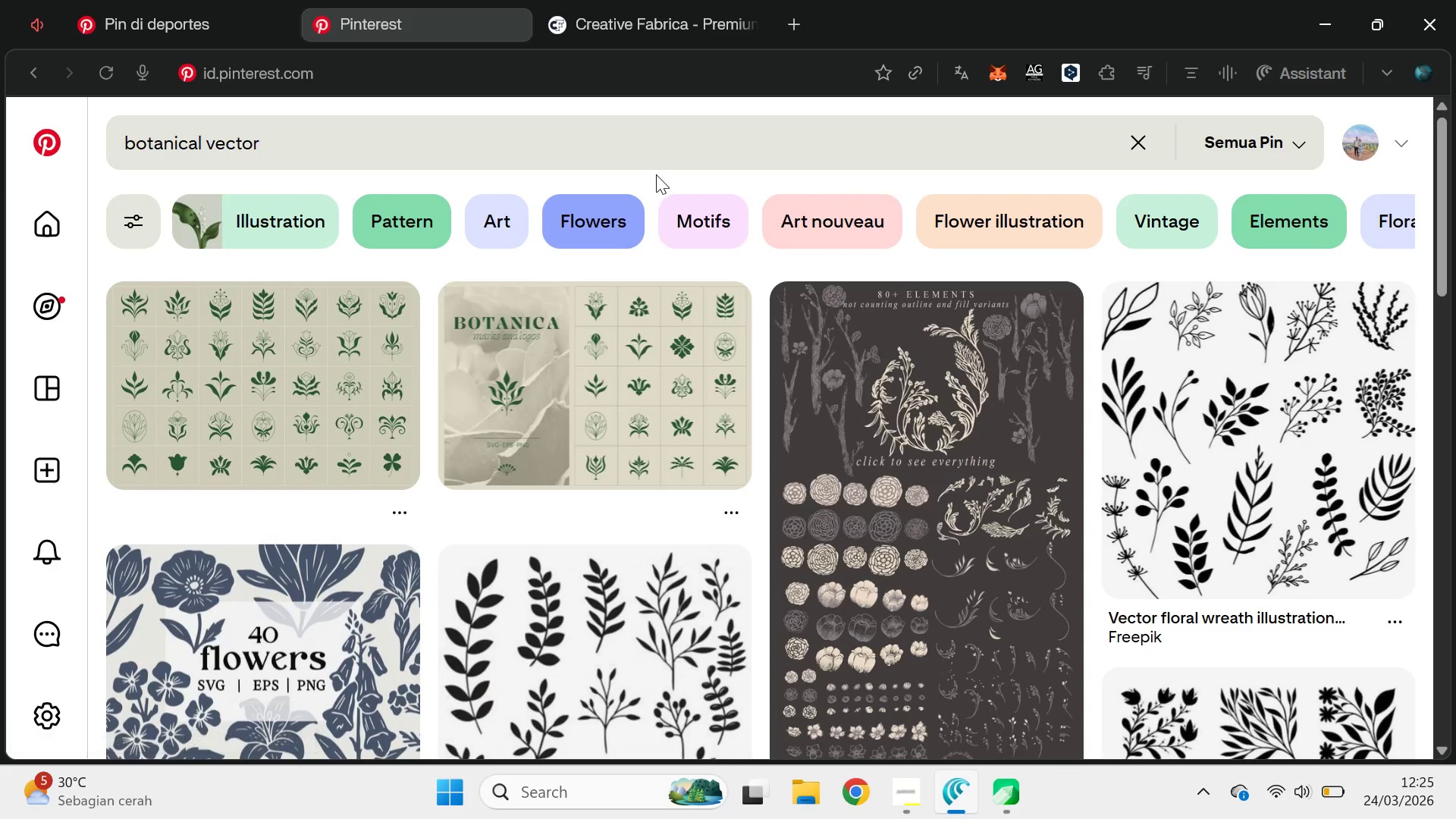 
type(flower )
key(Backspace)
type(s vc)
key(Backspace)
type(ector )
key(Backspace)
 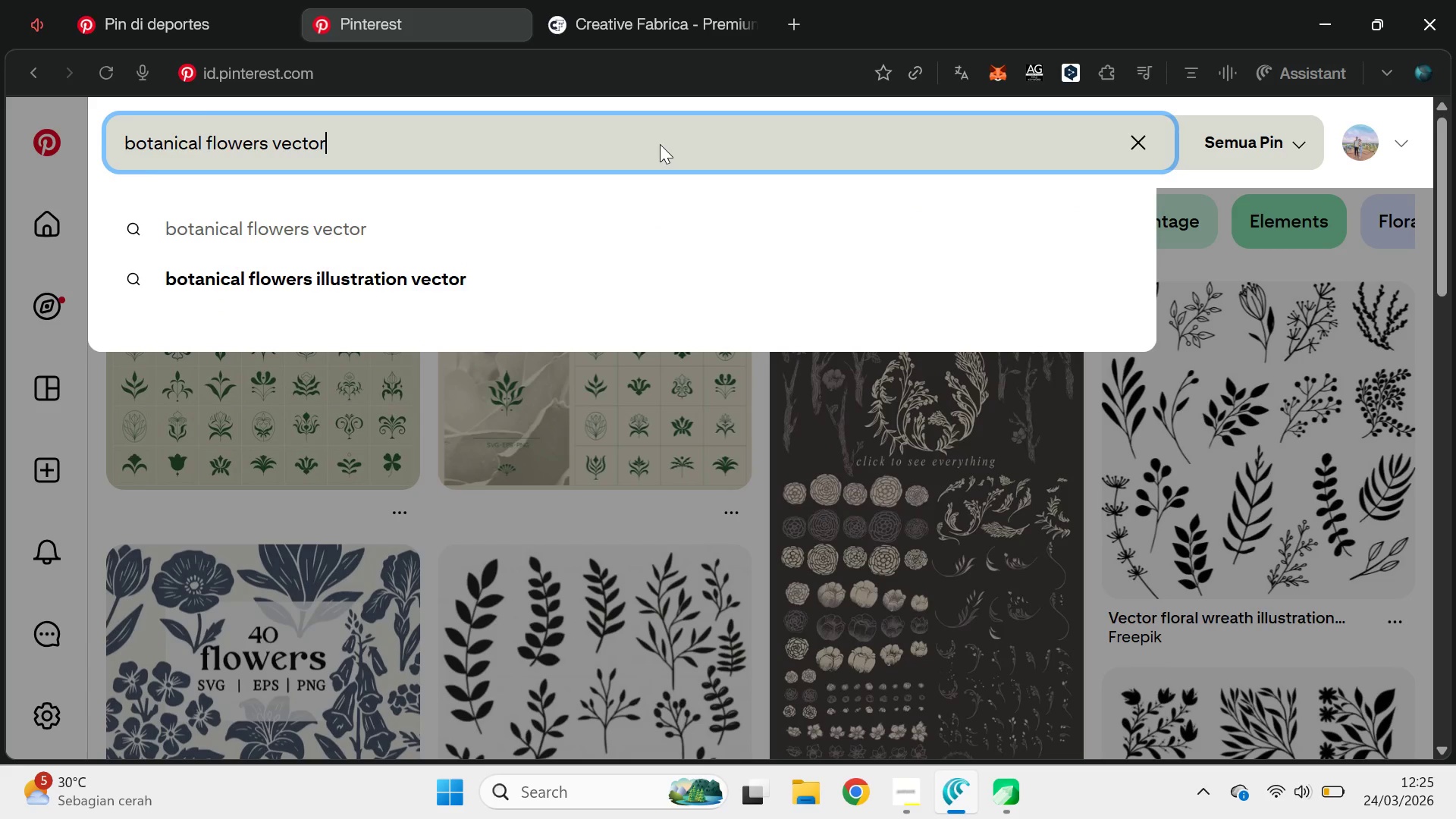 
key(Enter)
 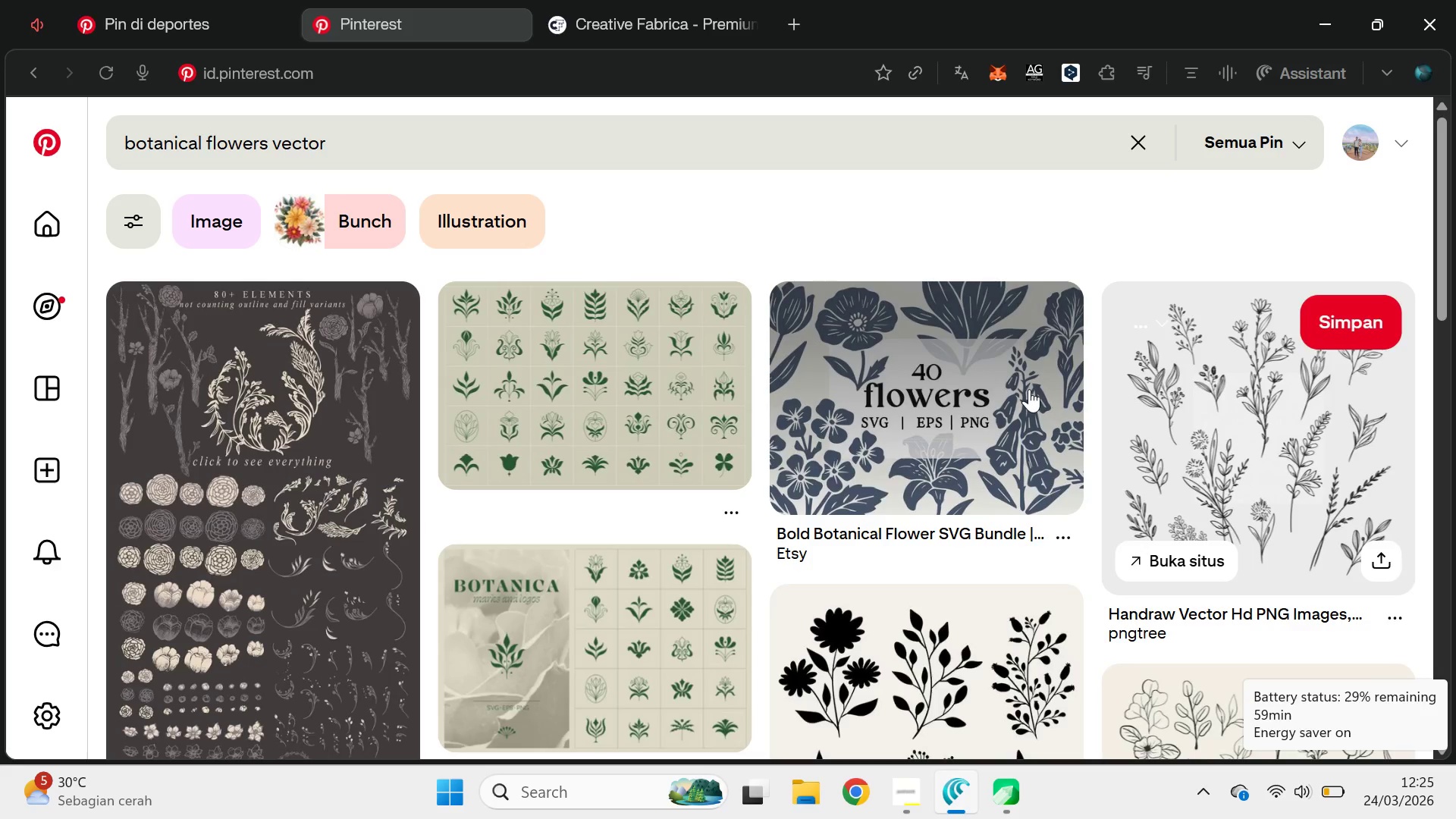 
wait(7.66)
 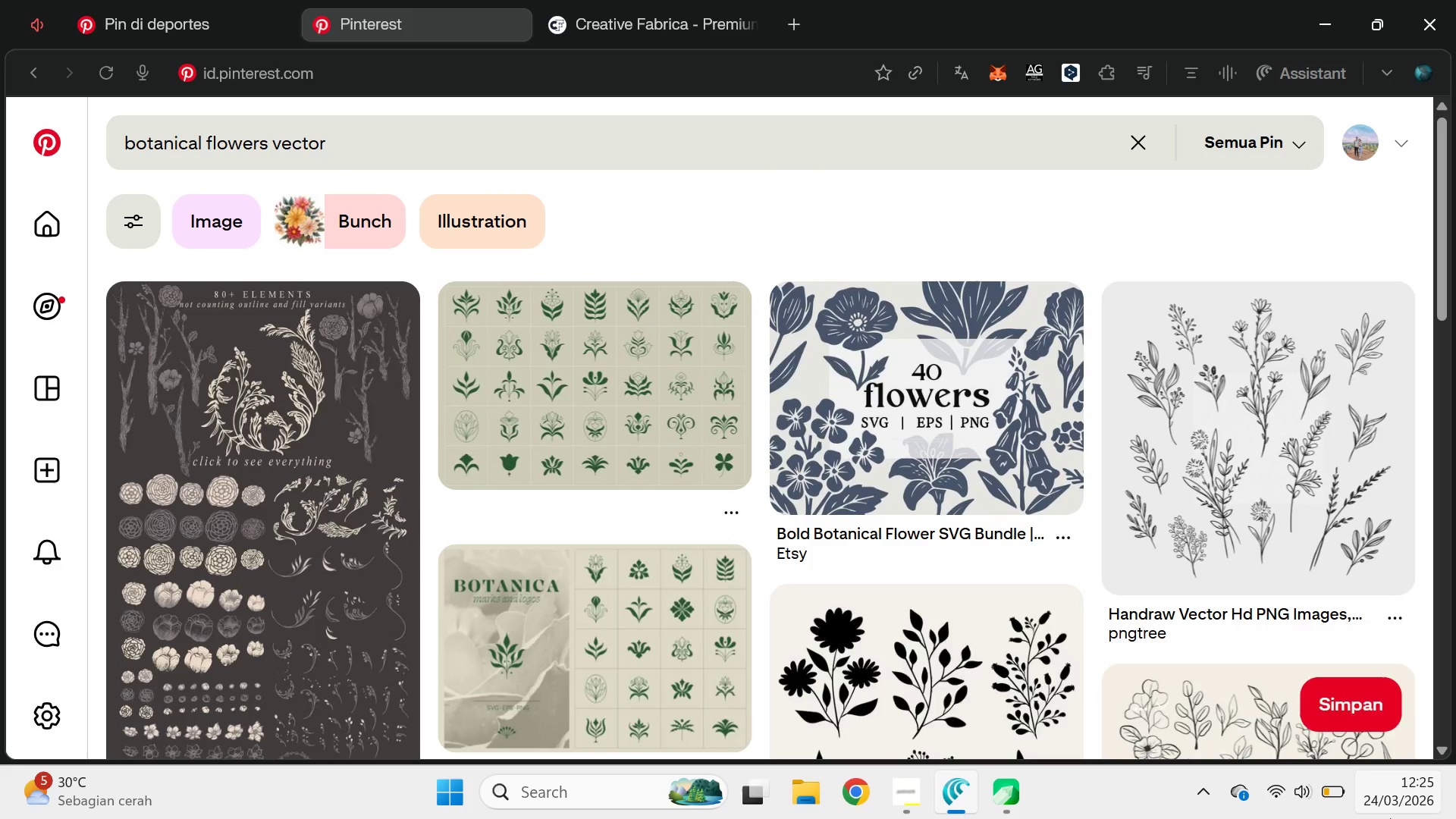 
left_click_drag(start_coordinate=[1442, 203], to_coordinate=[1455, 499])
 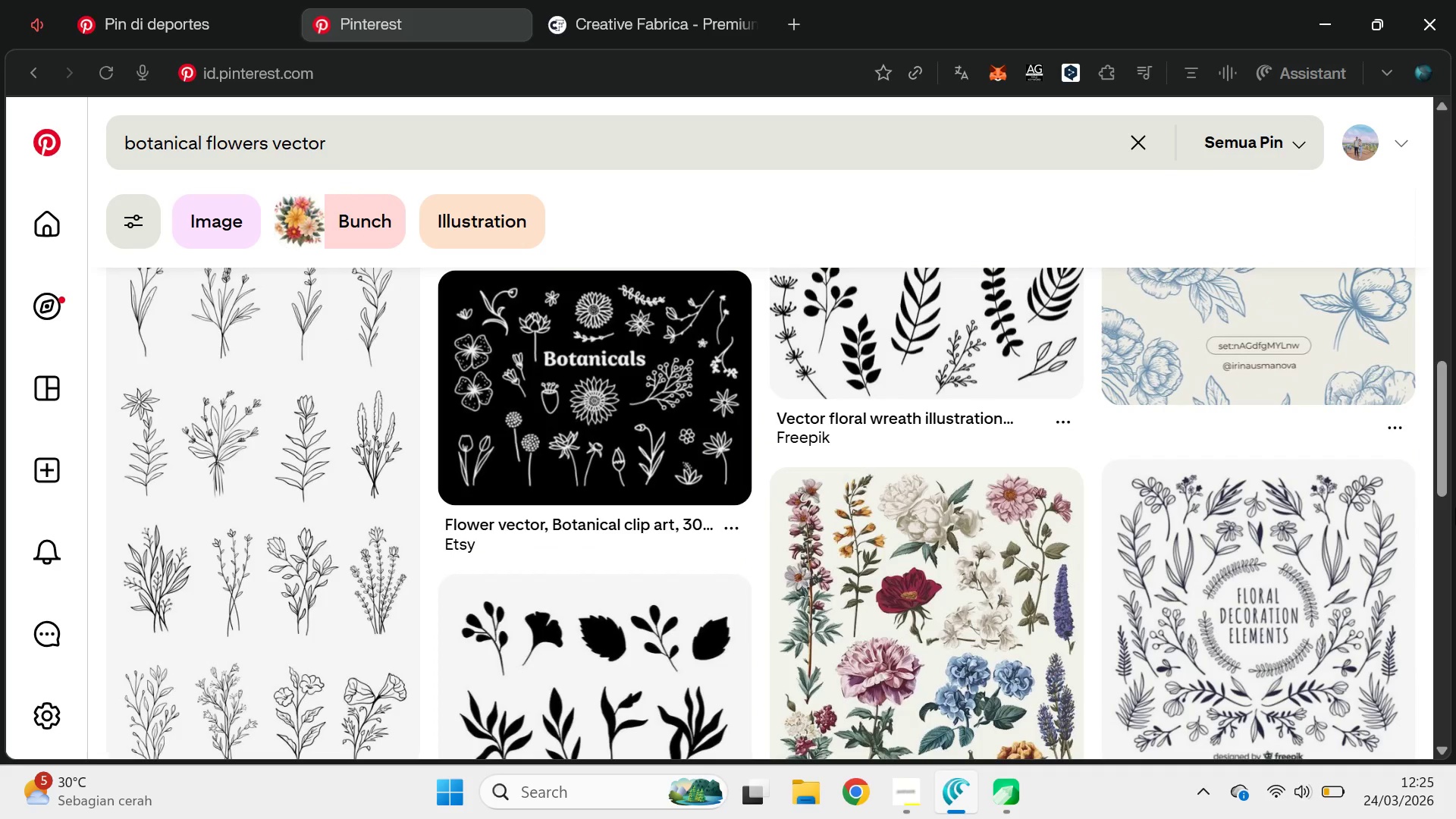 
left_click_drag(start_coordinate=[1455, 511], to_coordinate=[1454, 552])
 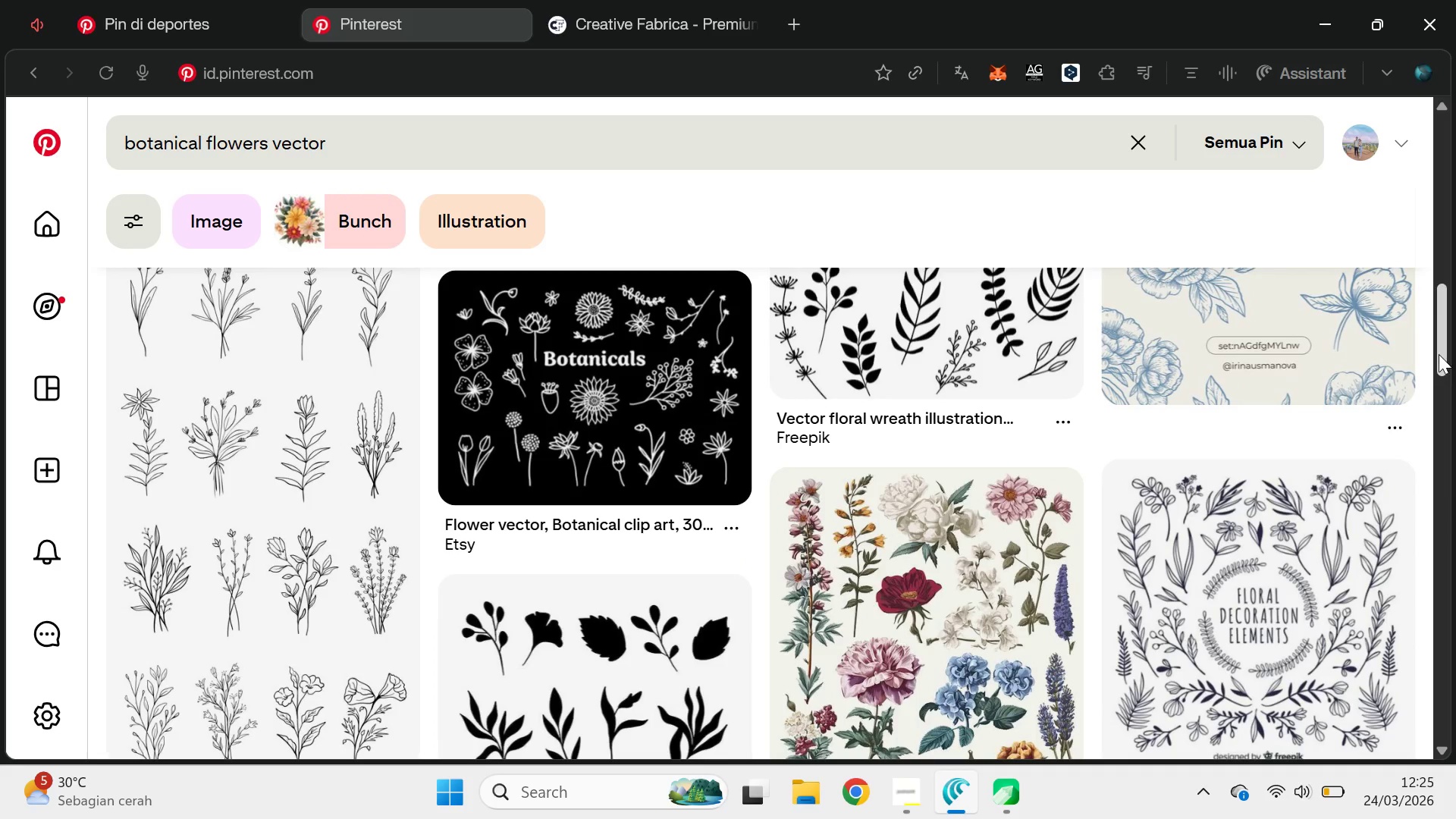 
left_click_drag(start_coordinate=[1439, 354], to_coordinate=[1450, 404])
 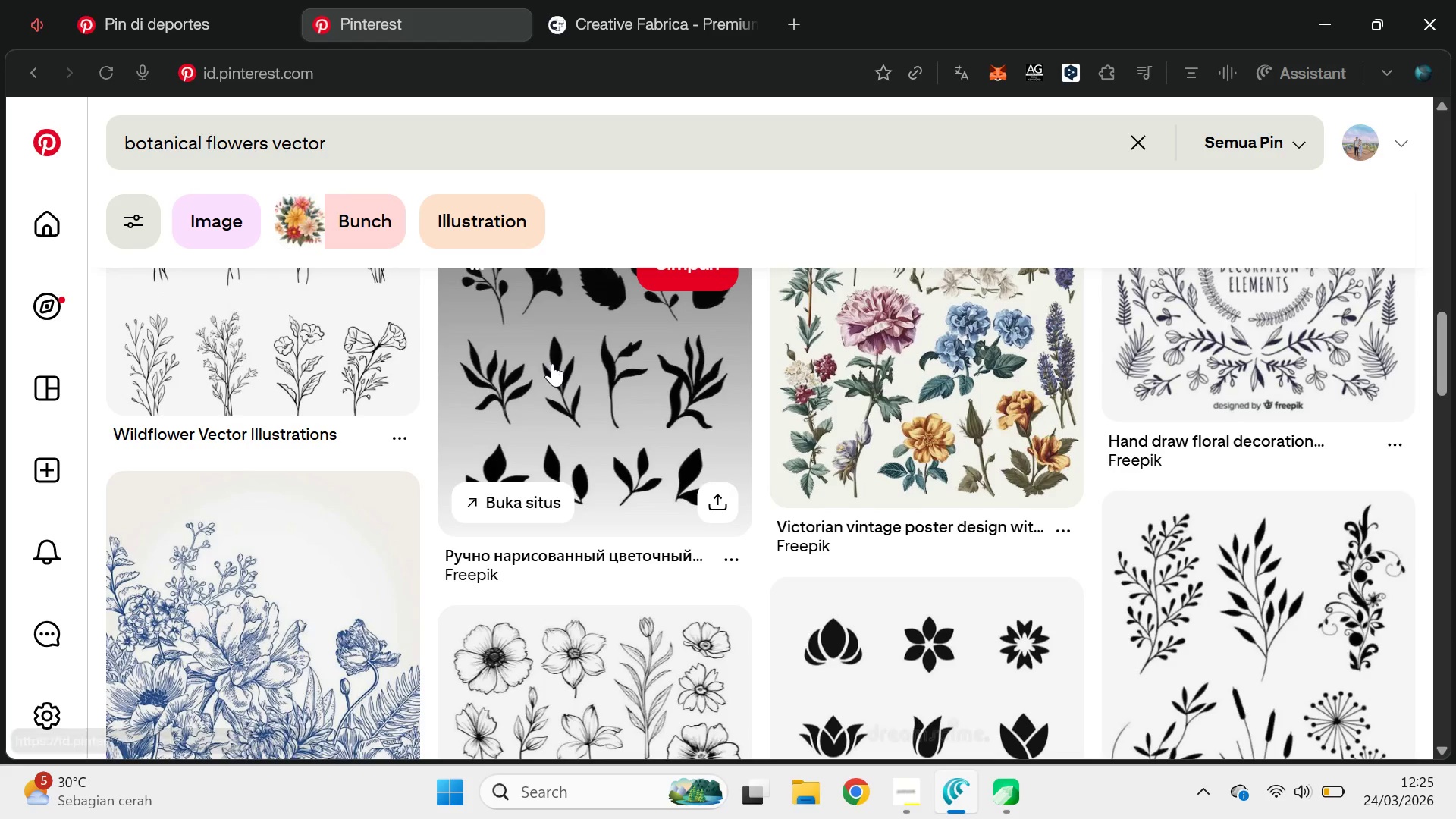 
left_click([552, 363])
 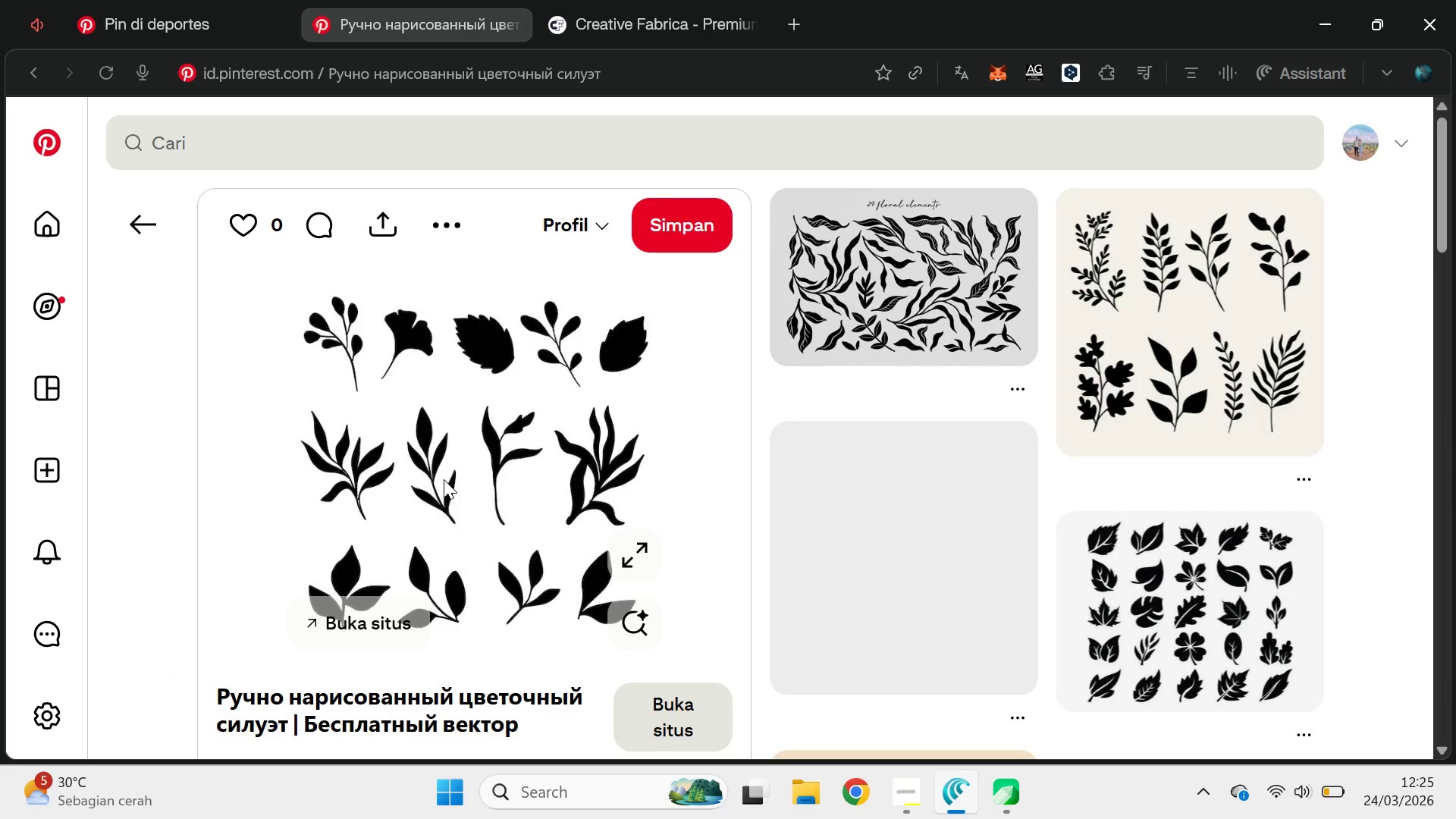 
hold_key(key=ControlLeft, duration=0.53)
left_click([693, 715])
 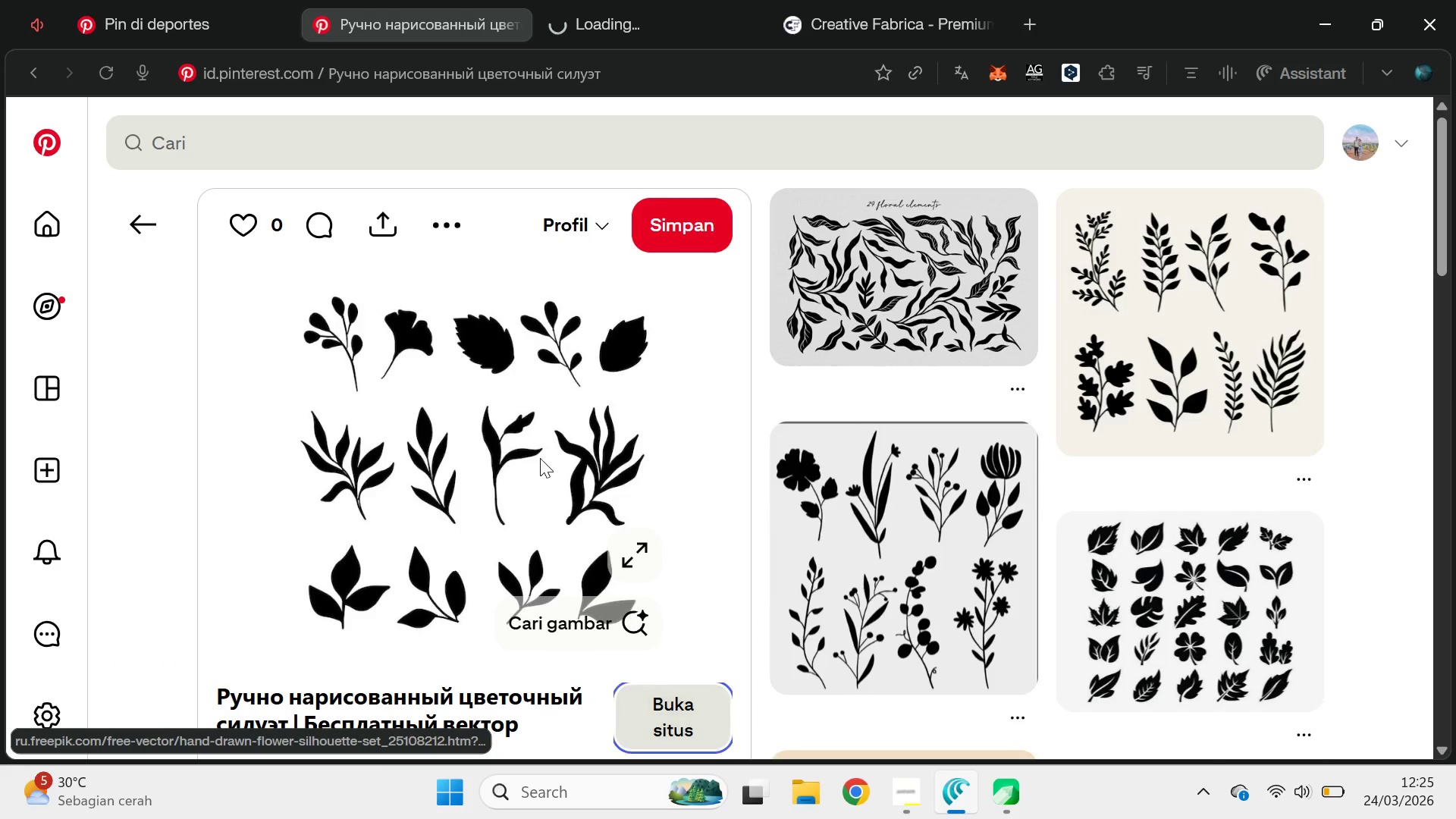 
scroll: coordinate [540, 457], scroll_direction: down, amount: 5.0
 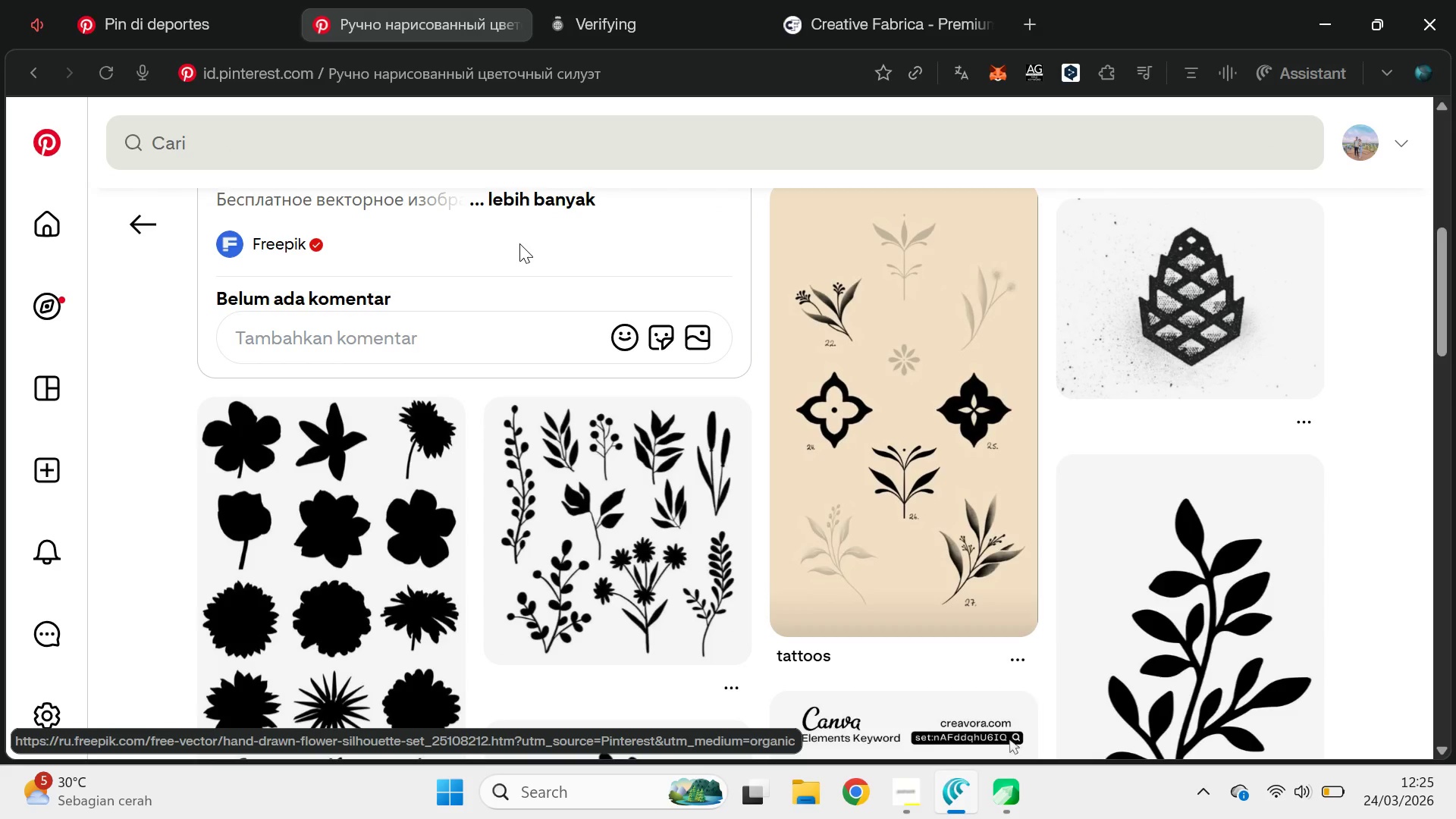 
left_click([594, 12])
 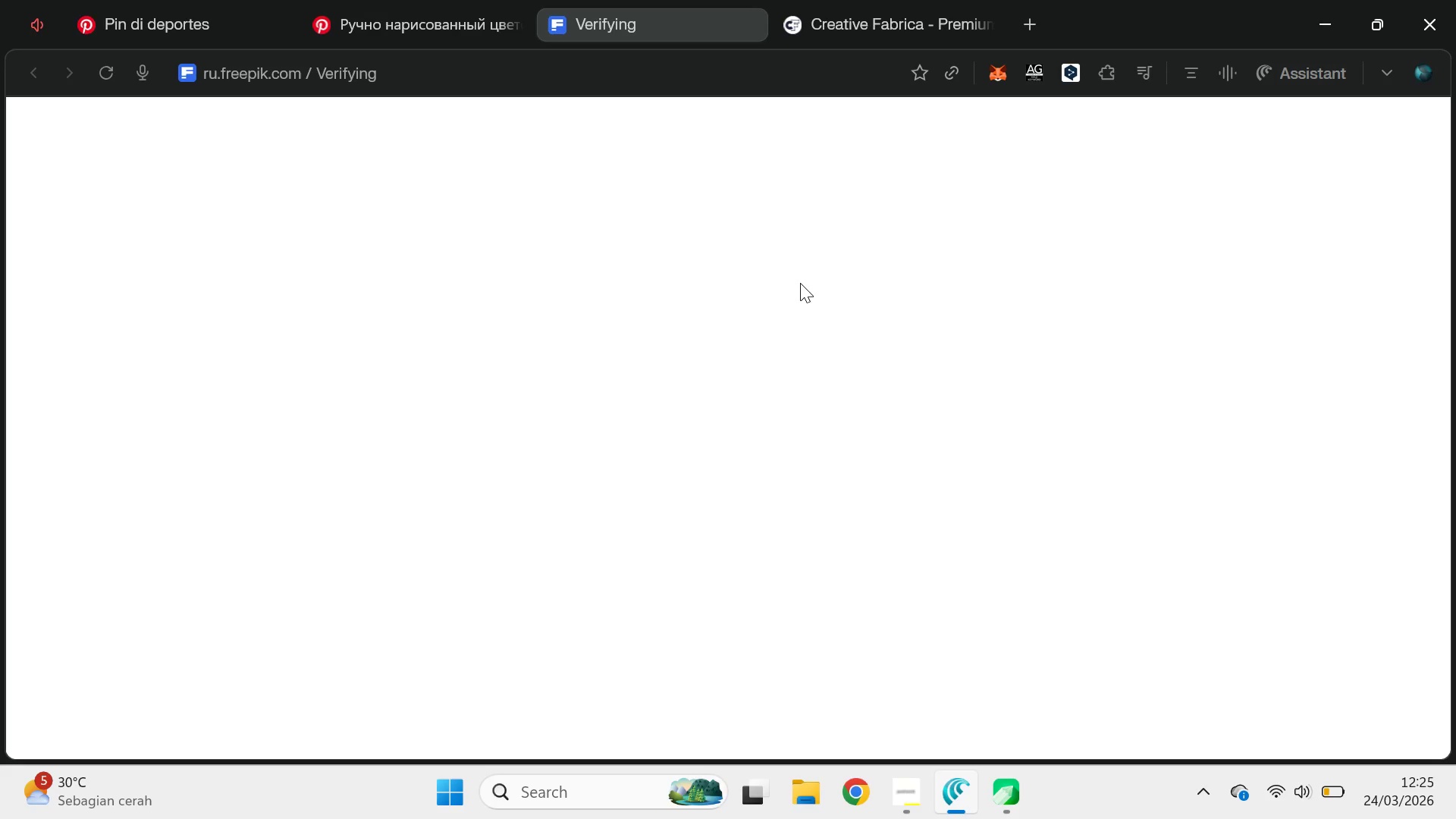 
wait(11.98)
 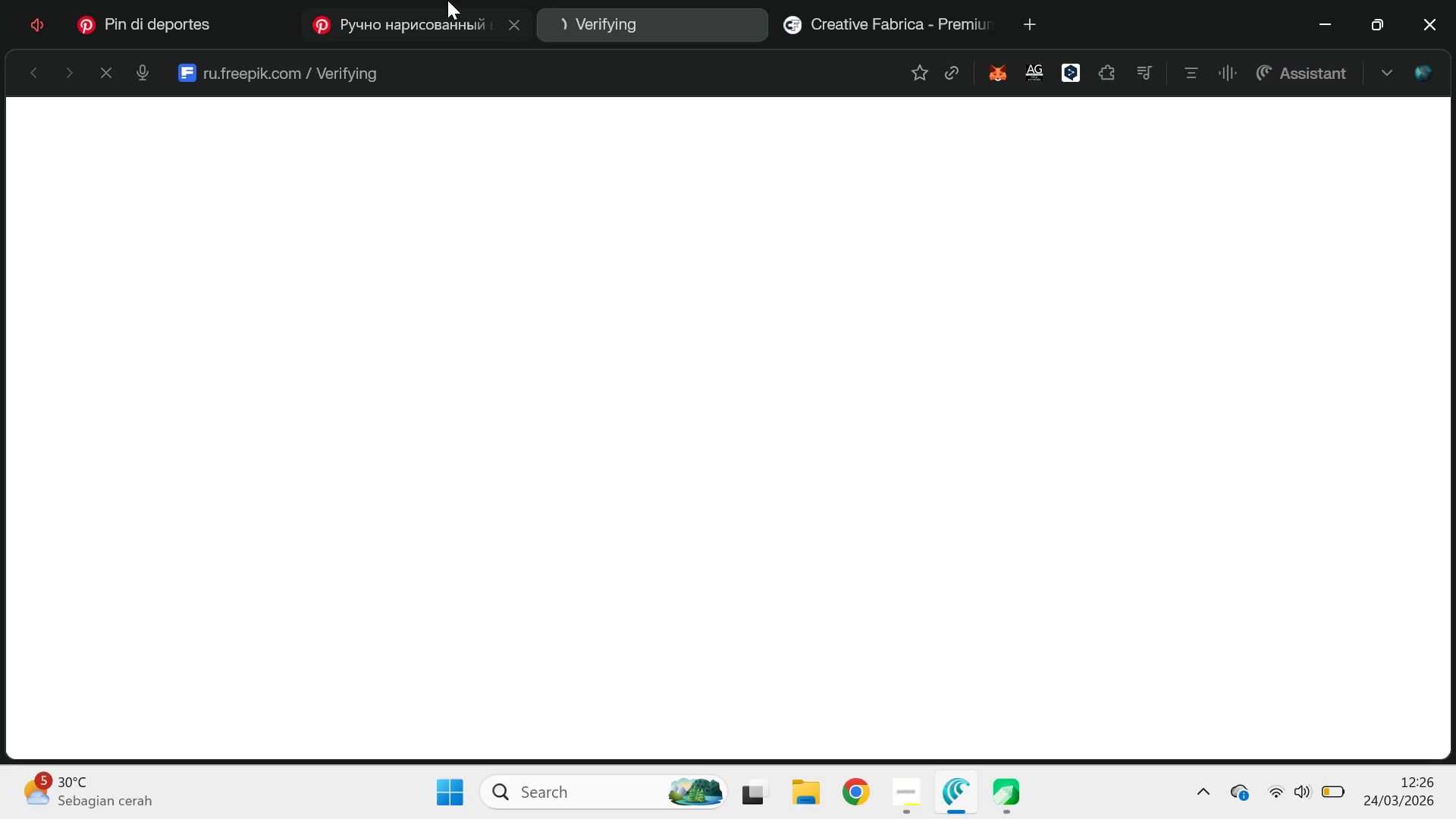 
left_click([446, 0])
 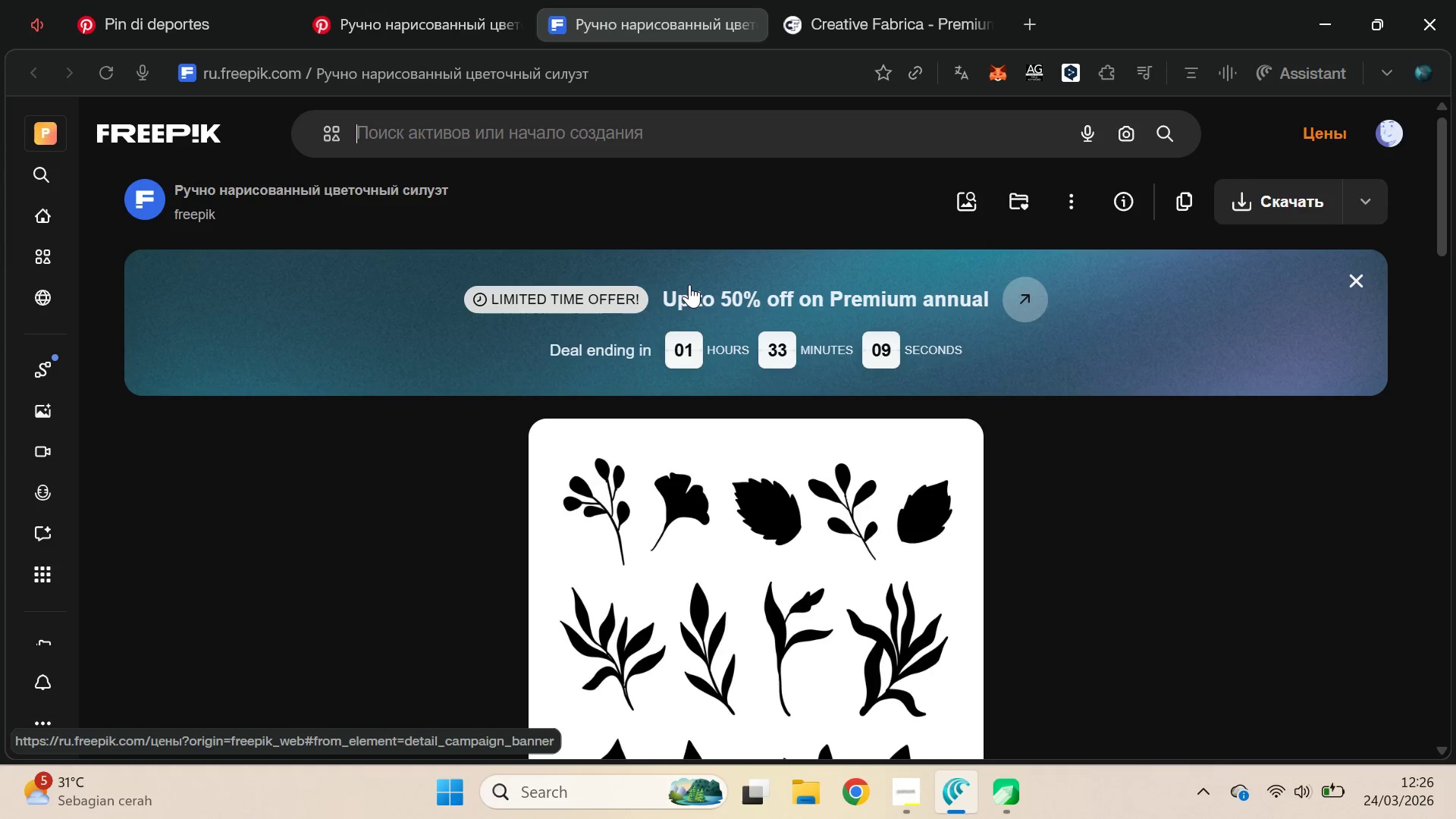 
scroll: coordinate [844, 323], scroll_direction: none, amount: 0.0
 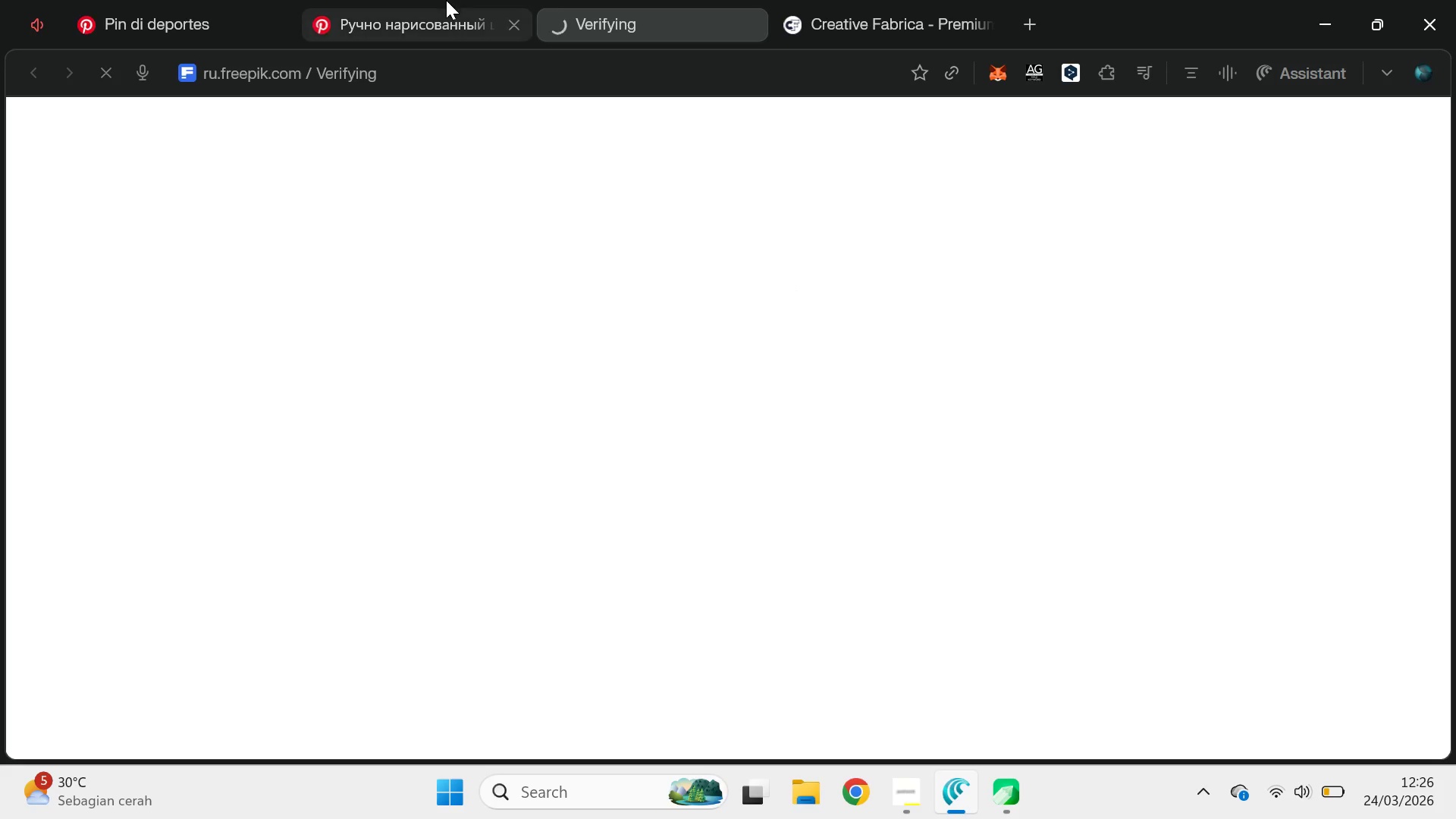 
wait(53.52)
 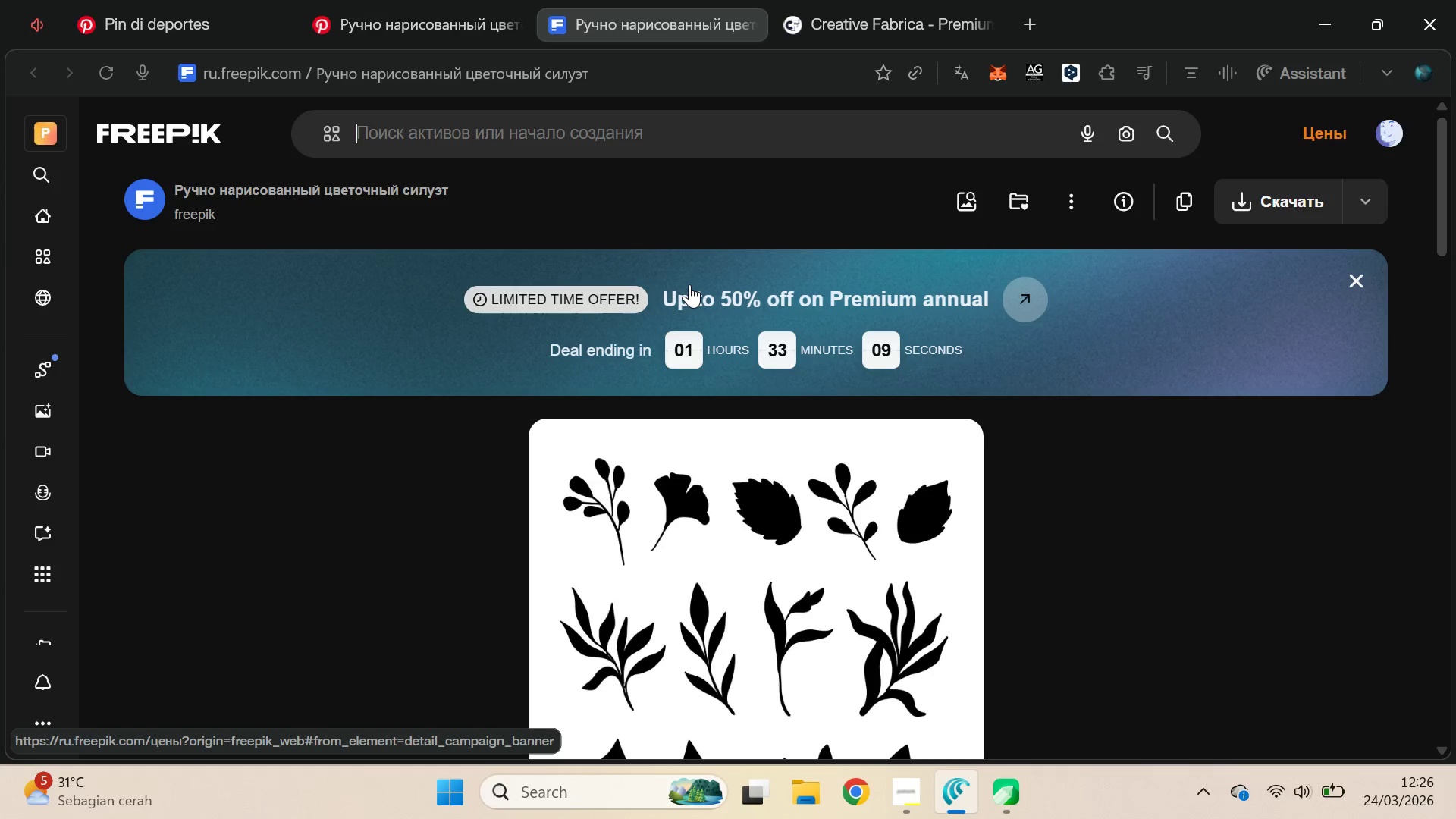 
left_click([1379, 213])
 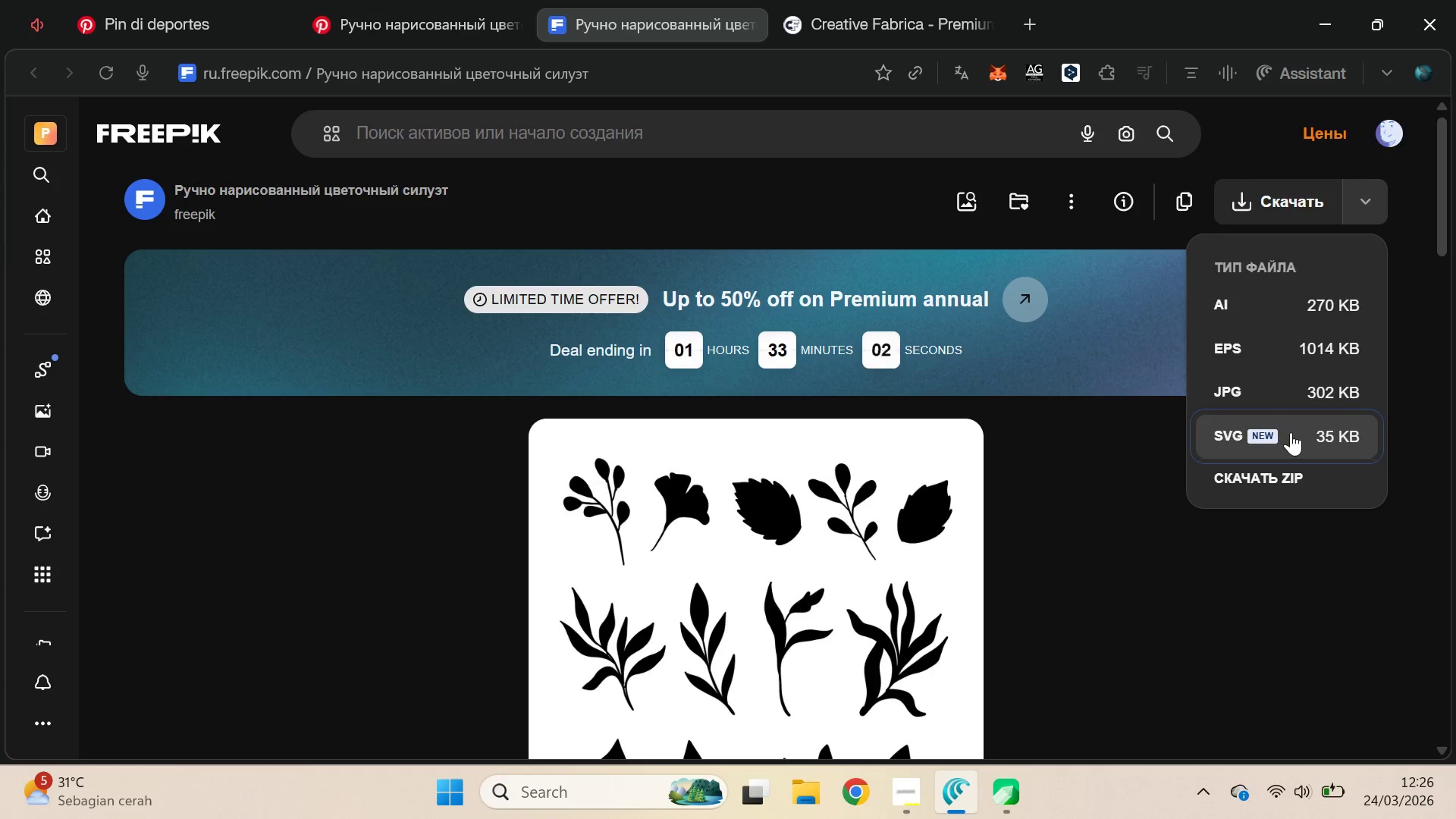 
left_click([1291, 434])
 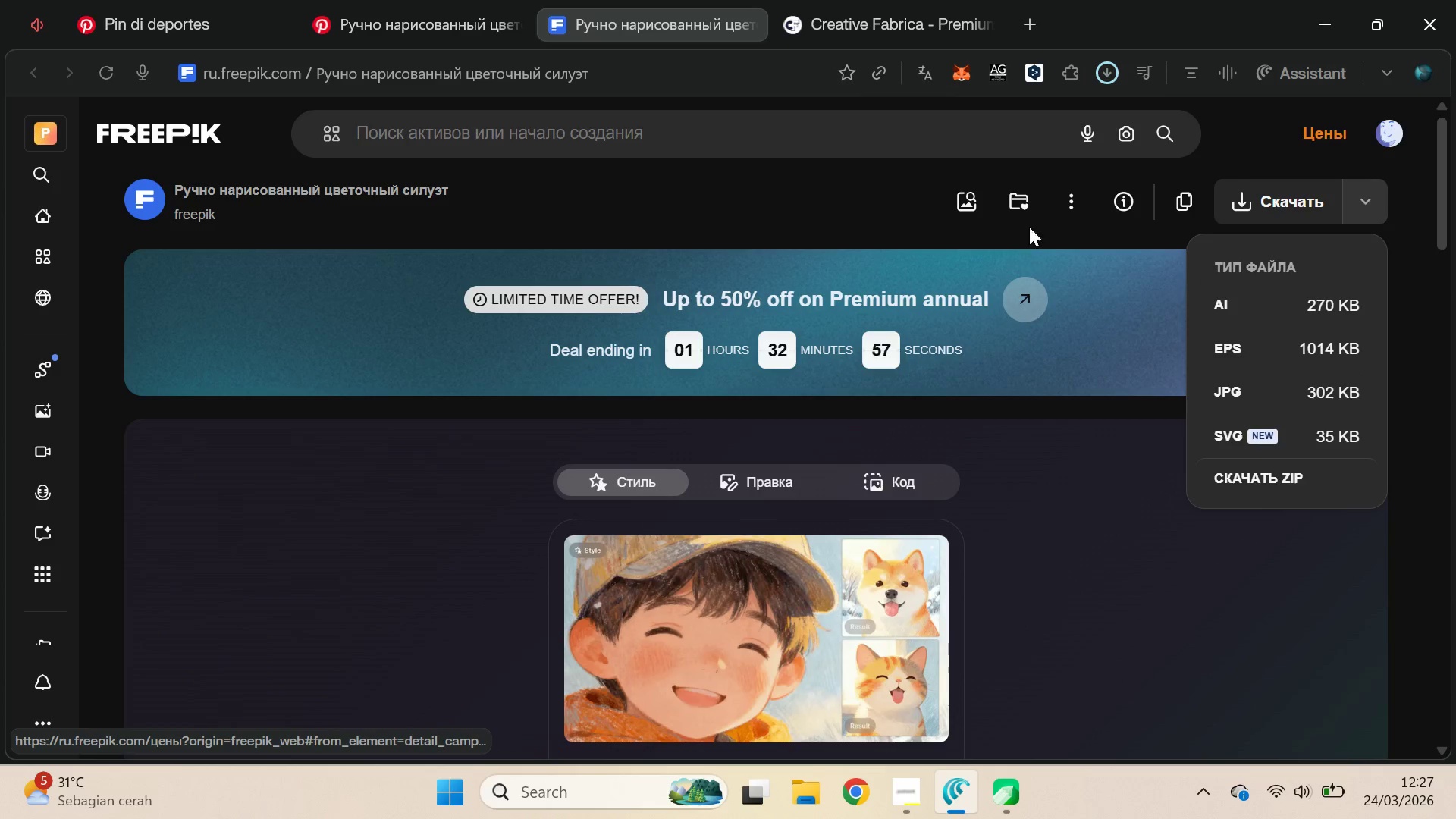 
wait(6.36)
 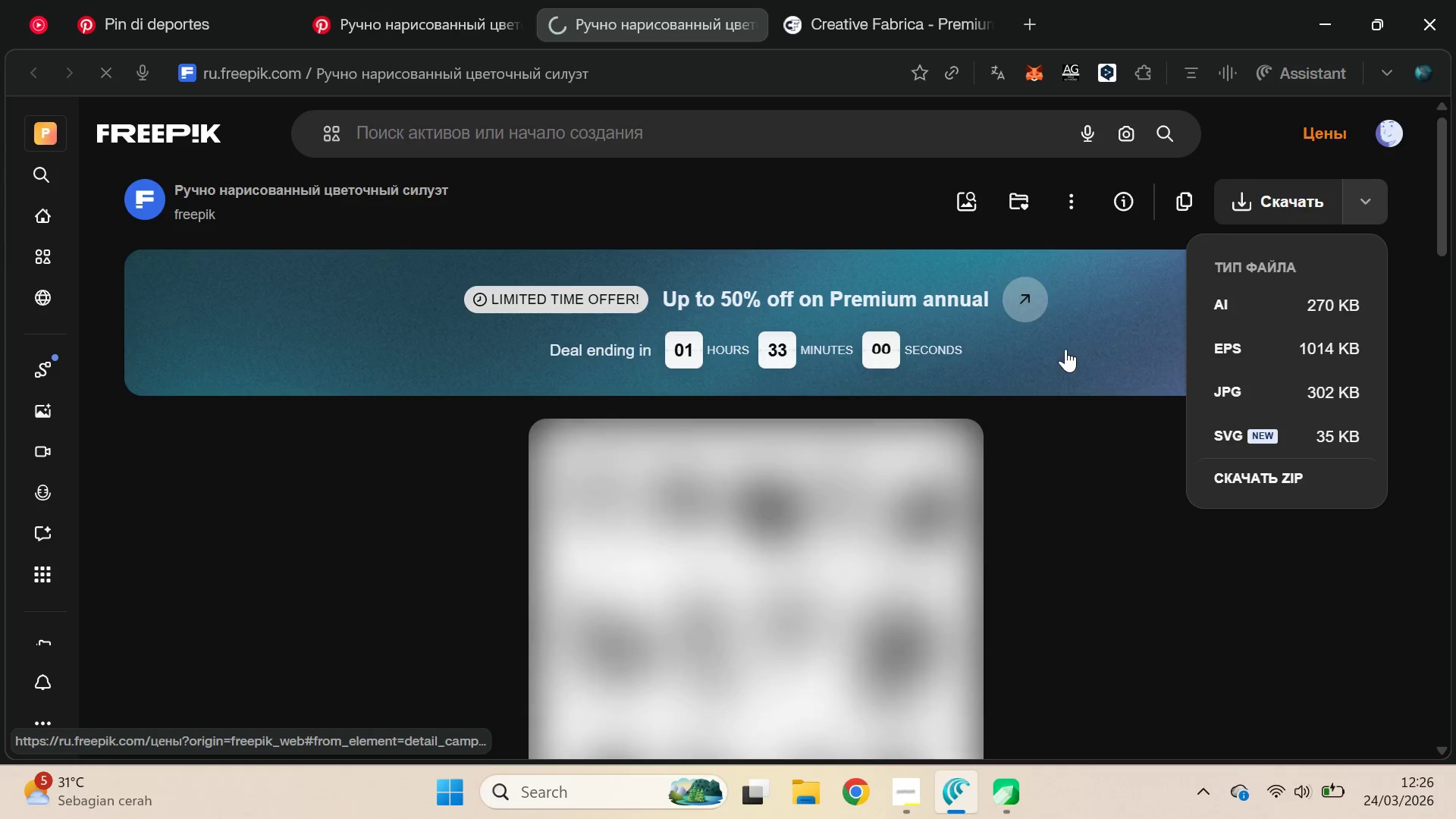 
left_click_drag(start_coordinate=[949, 141], to_coordinate=[410, 536])
 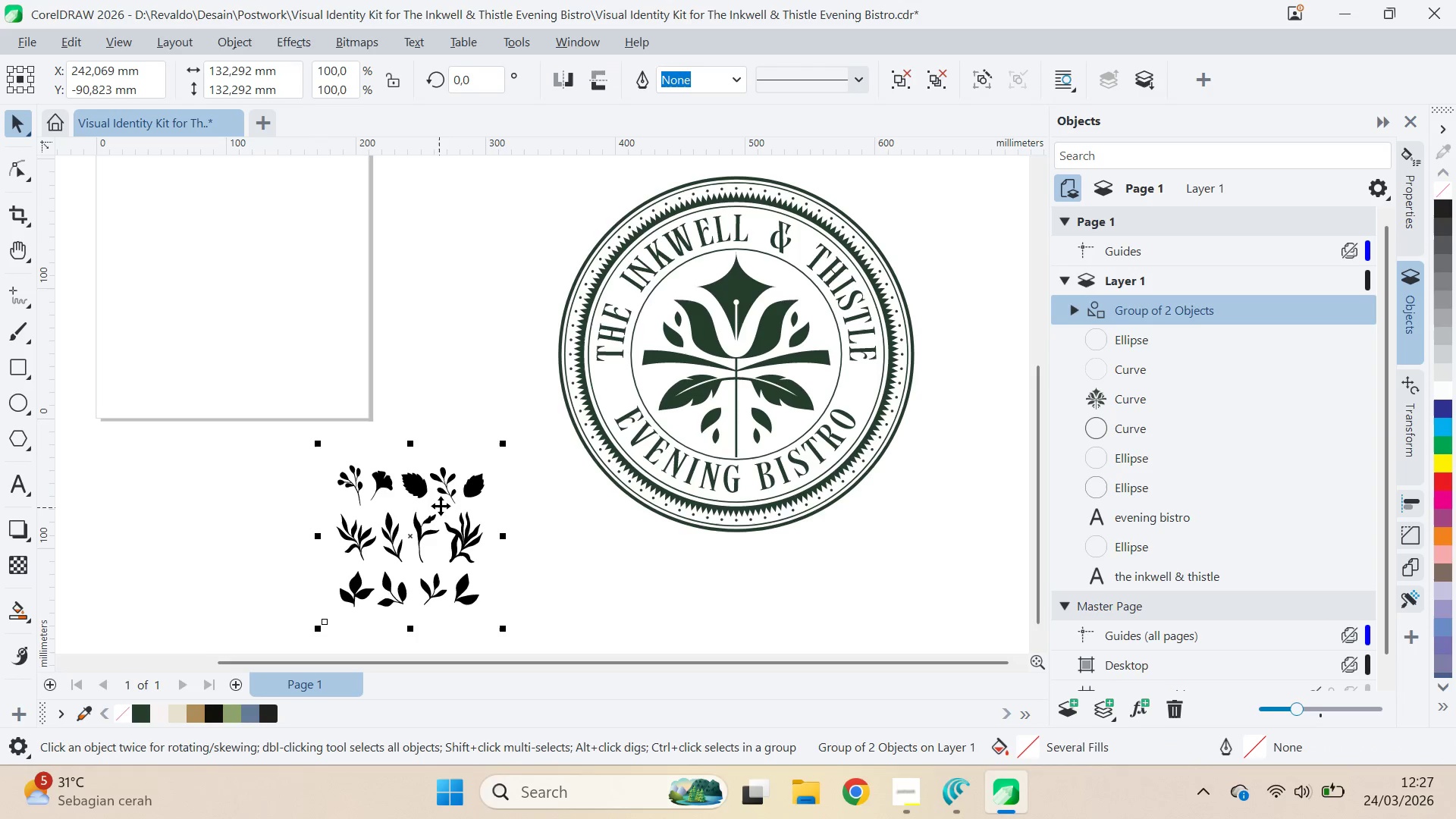 
key(Alt+Tab)
 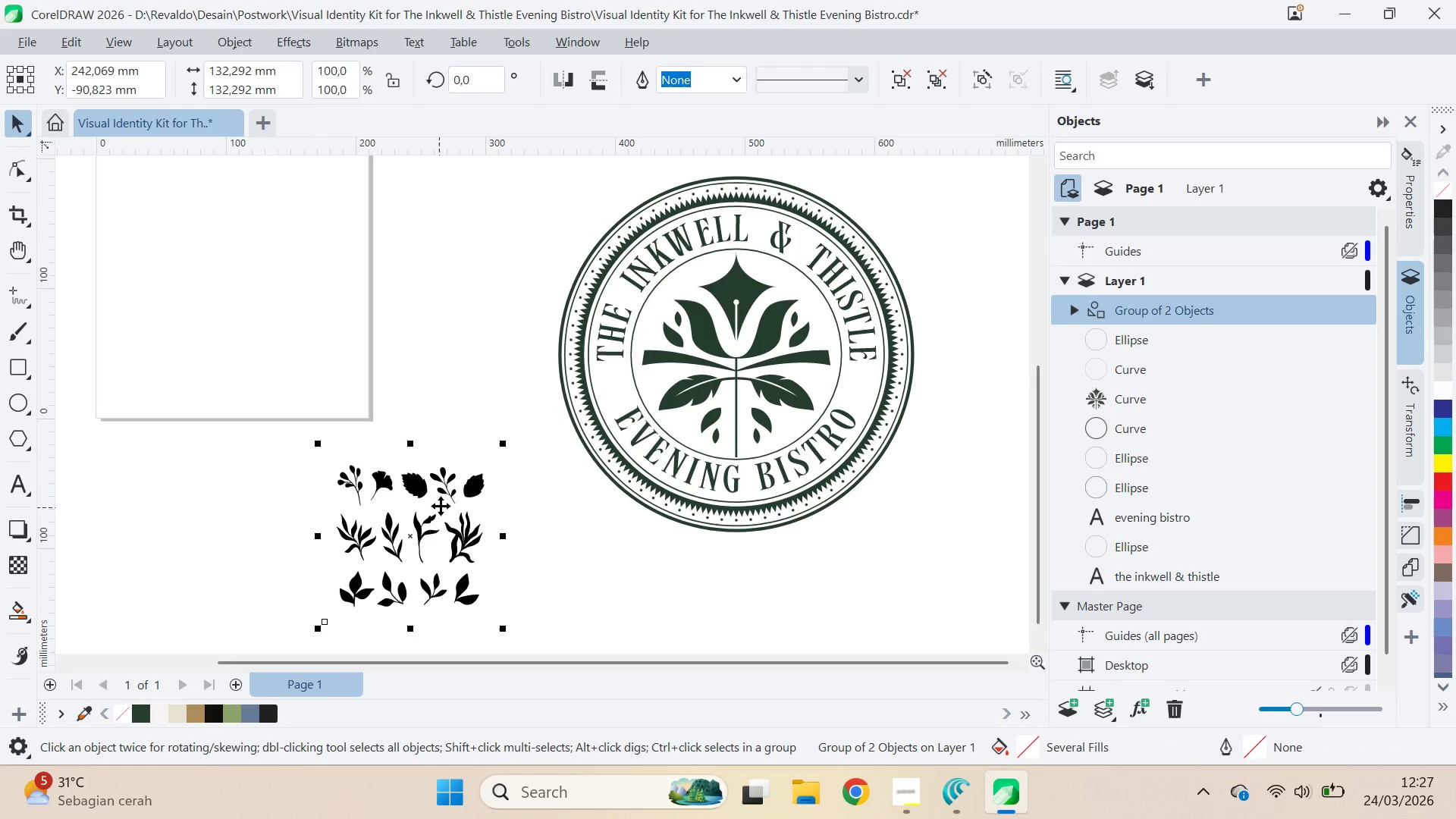 
left_click_drag(start_coordinate=[437, 516], to_coordinate=[396, 321])
 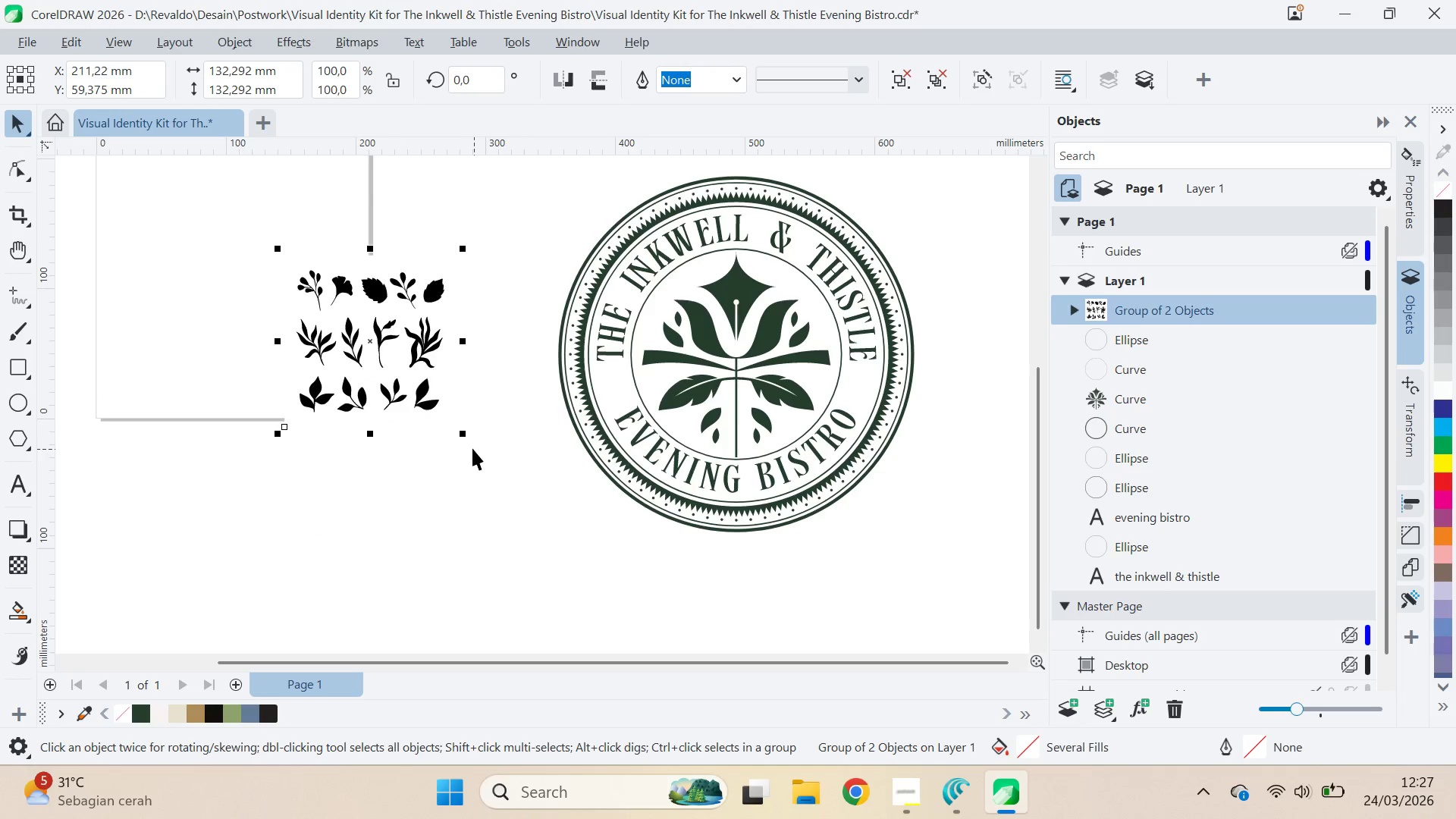 
key(Control+U)
 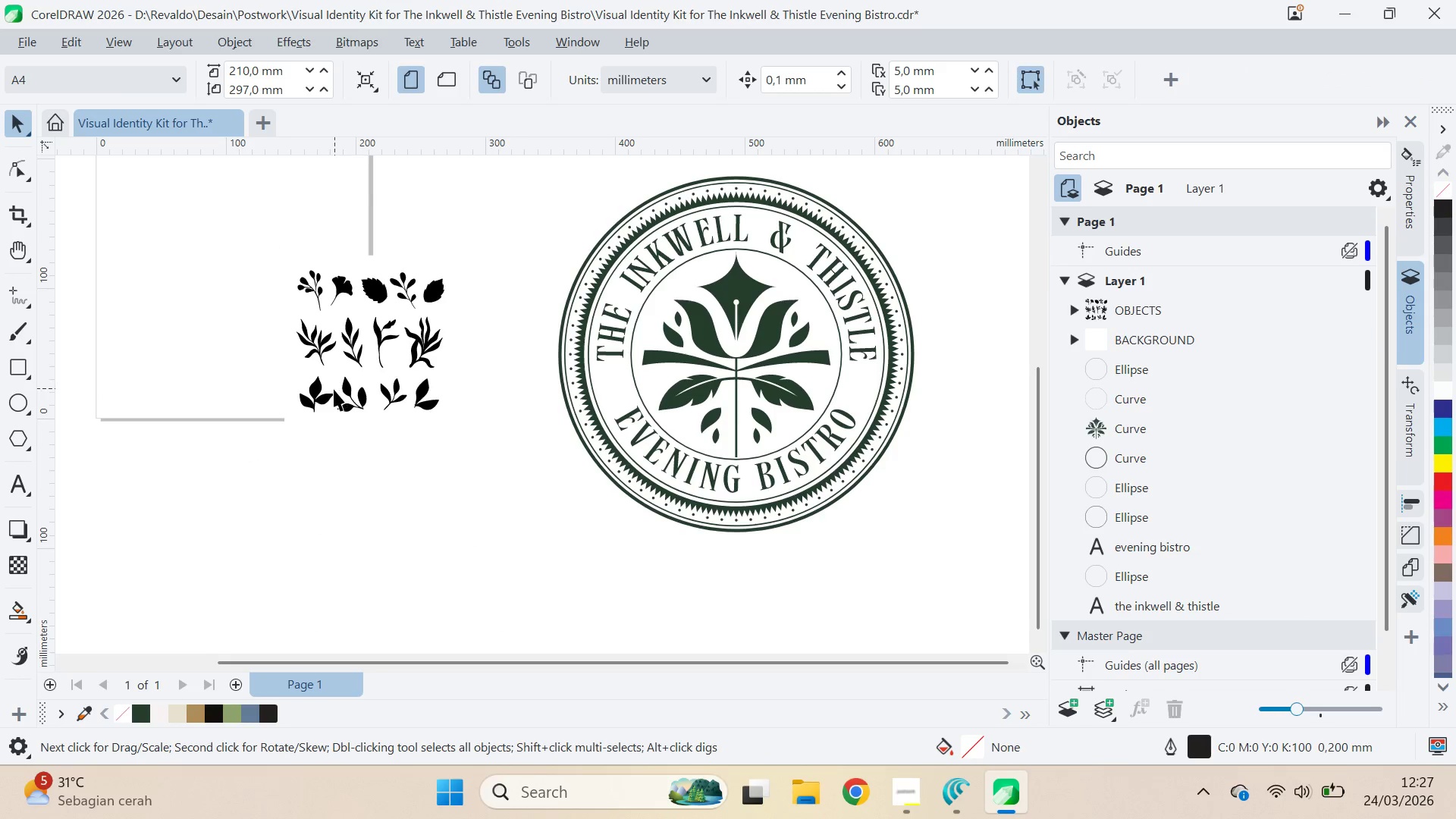 
left_click([333, 413])
 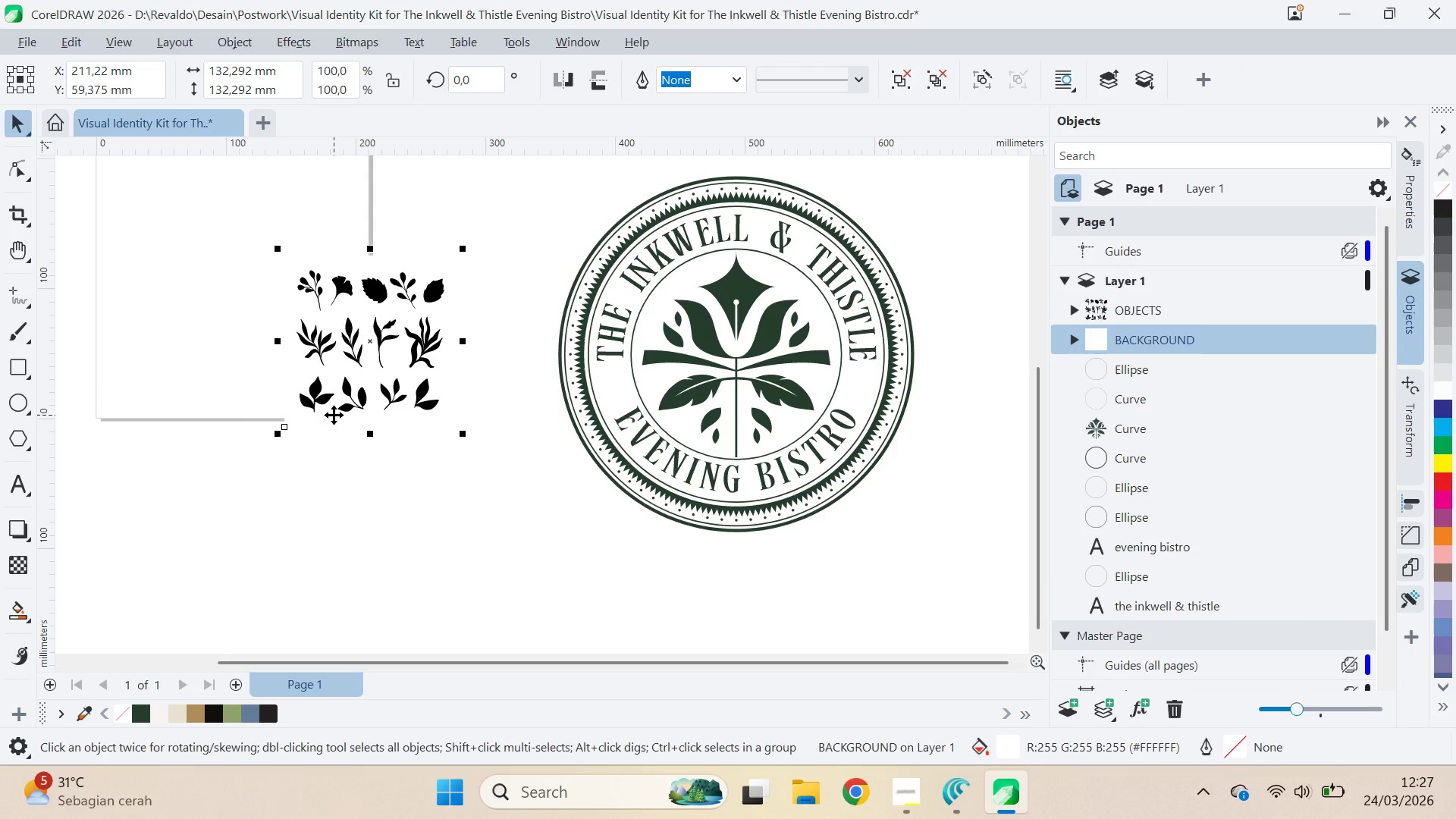 
key(Delete)
 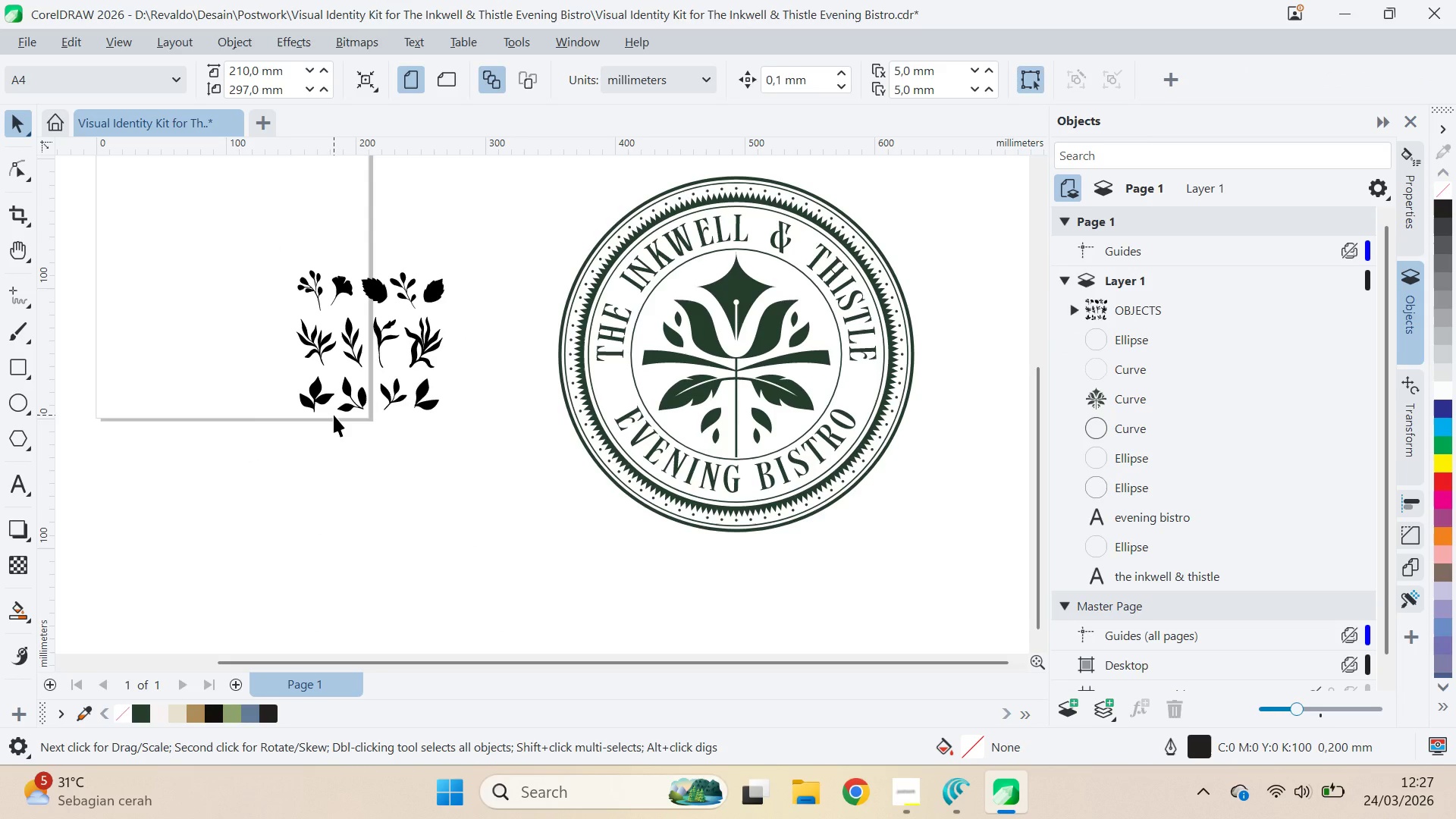 
key(VolumeUp)
 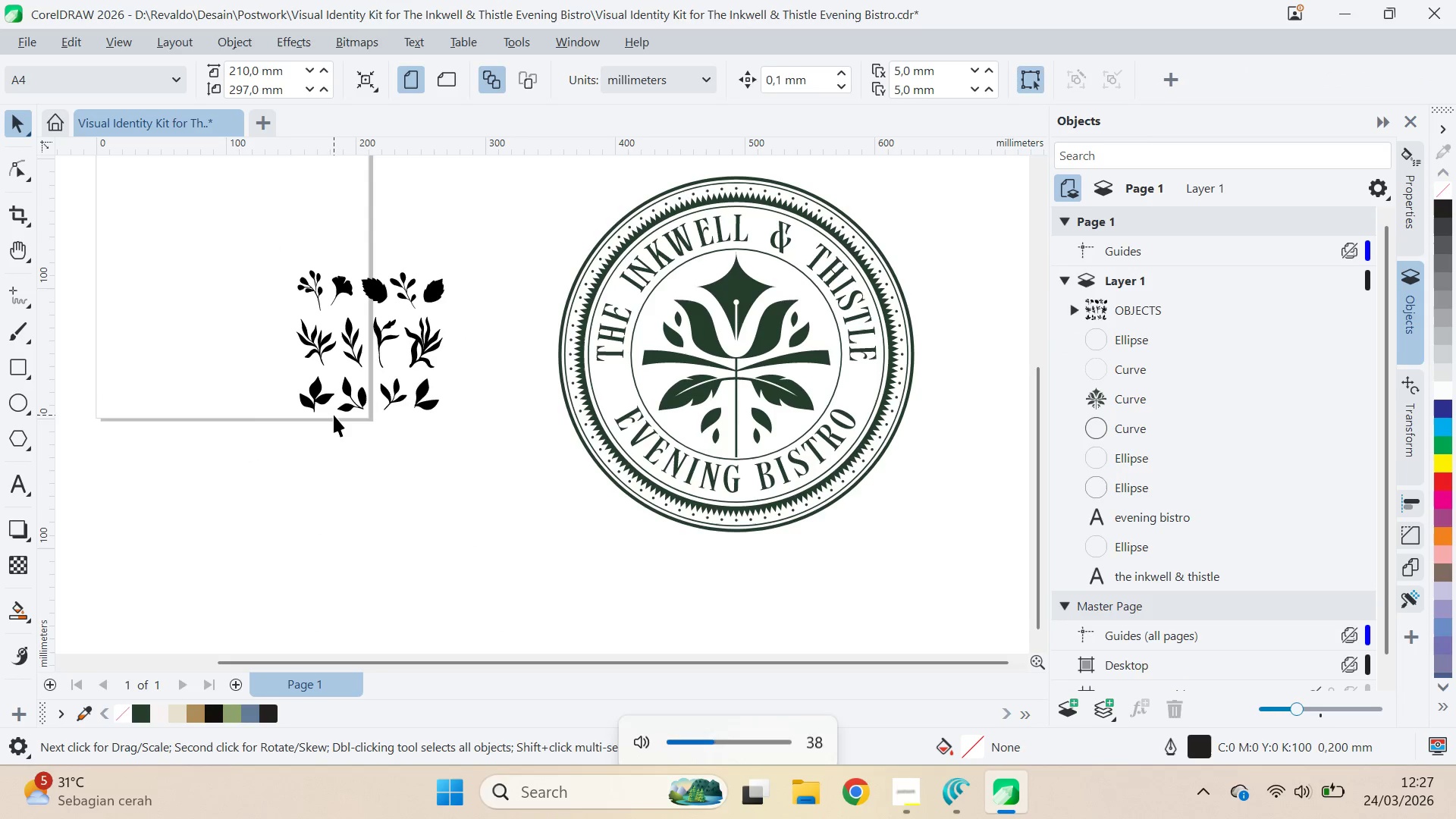 
key(VolumeUp)
 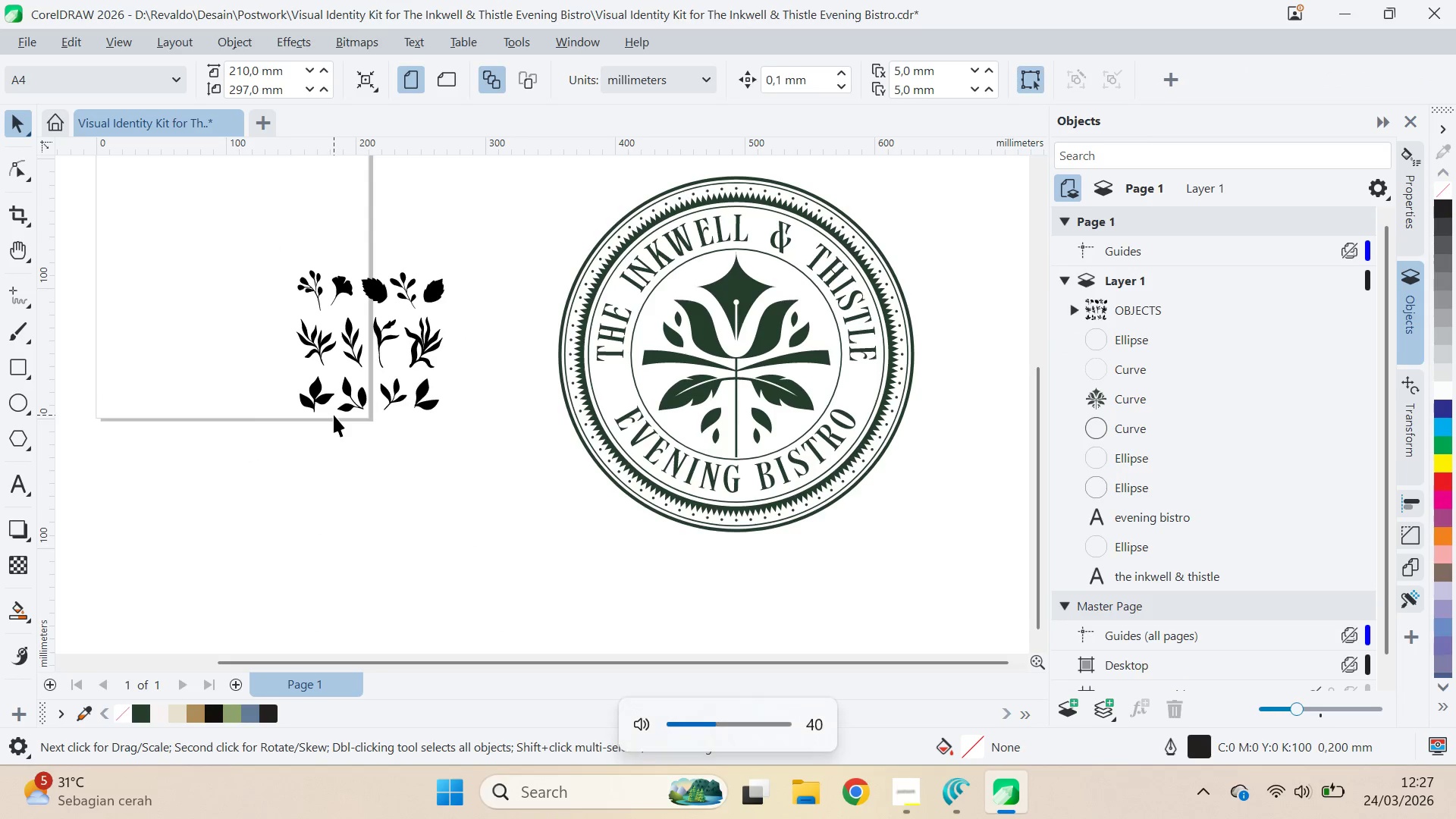 
key(VolumeUp)
 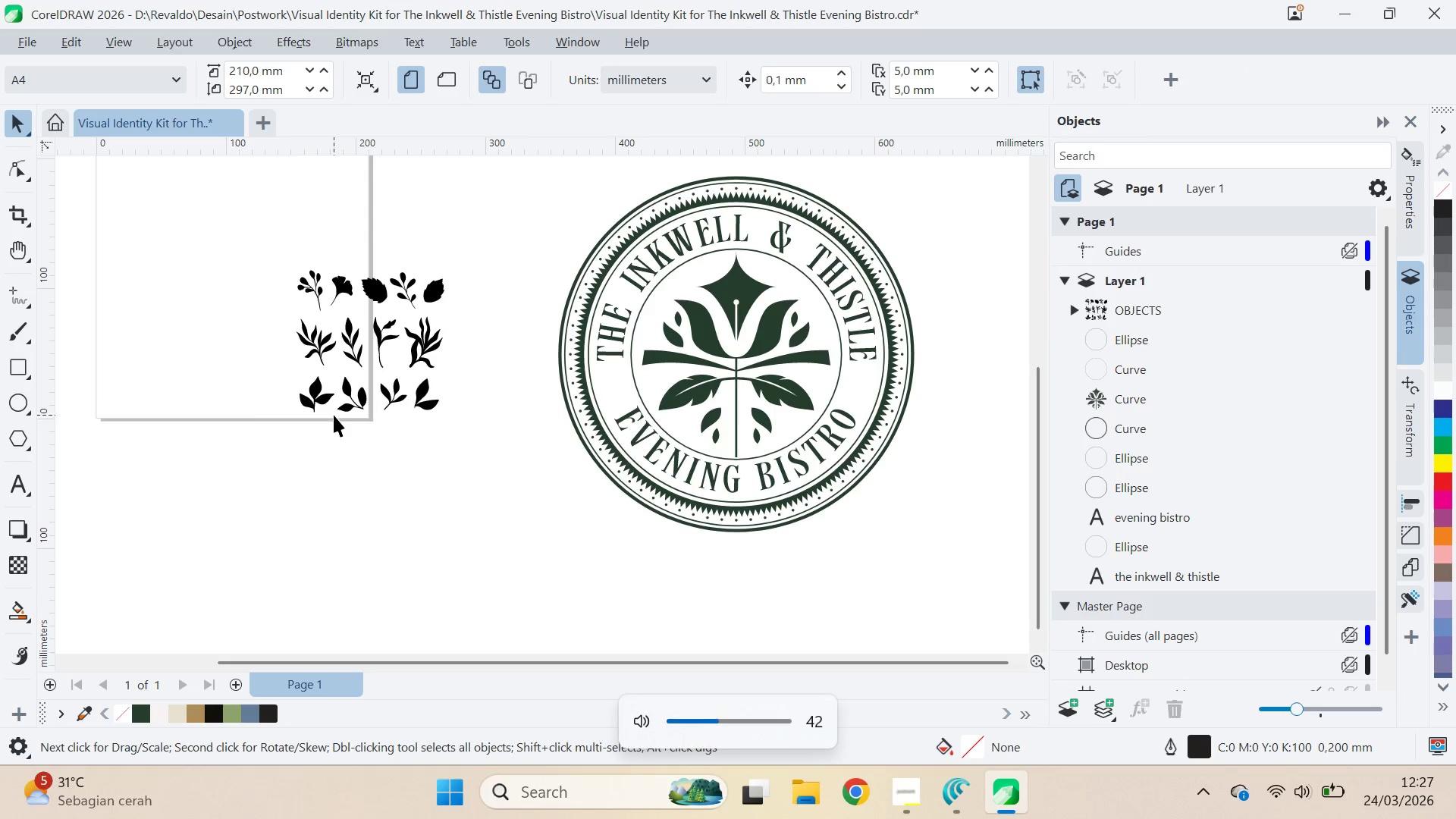 
key(VolumeUp)
 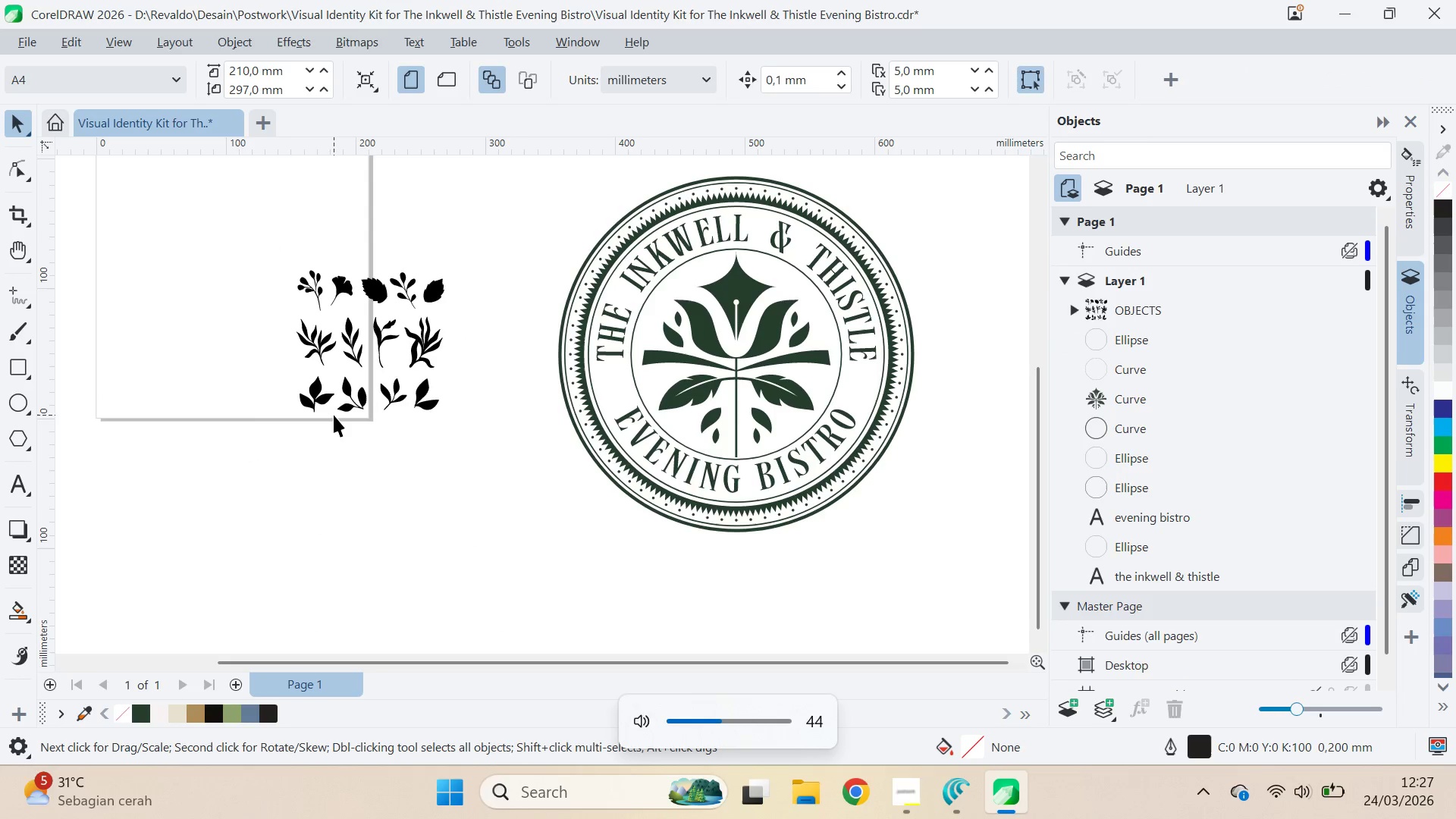 
key(VolumeUp)
 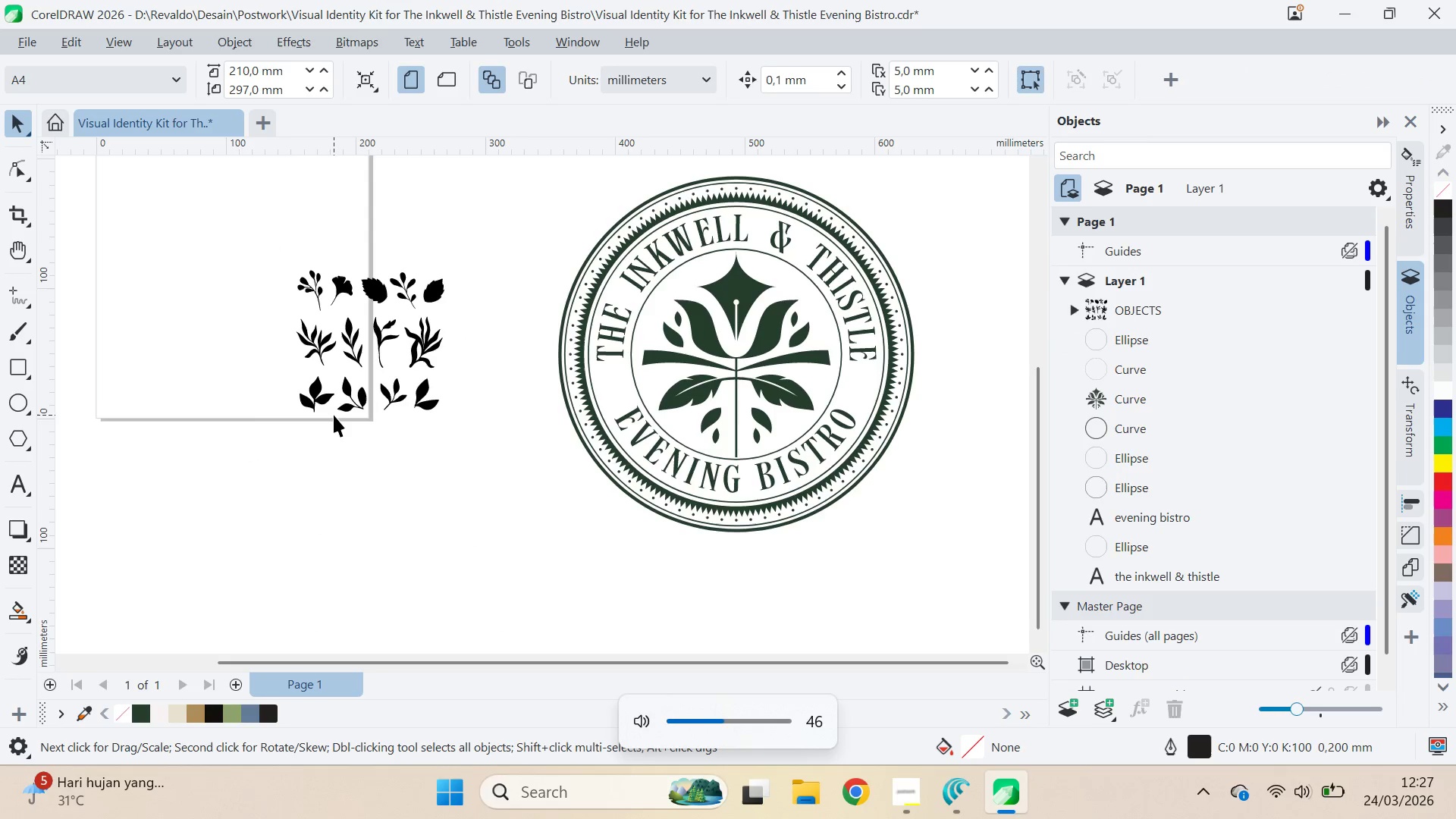 
key(VolumeUp)
 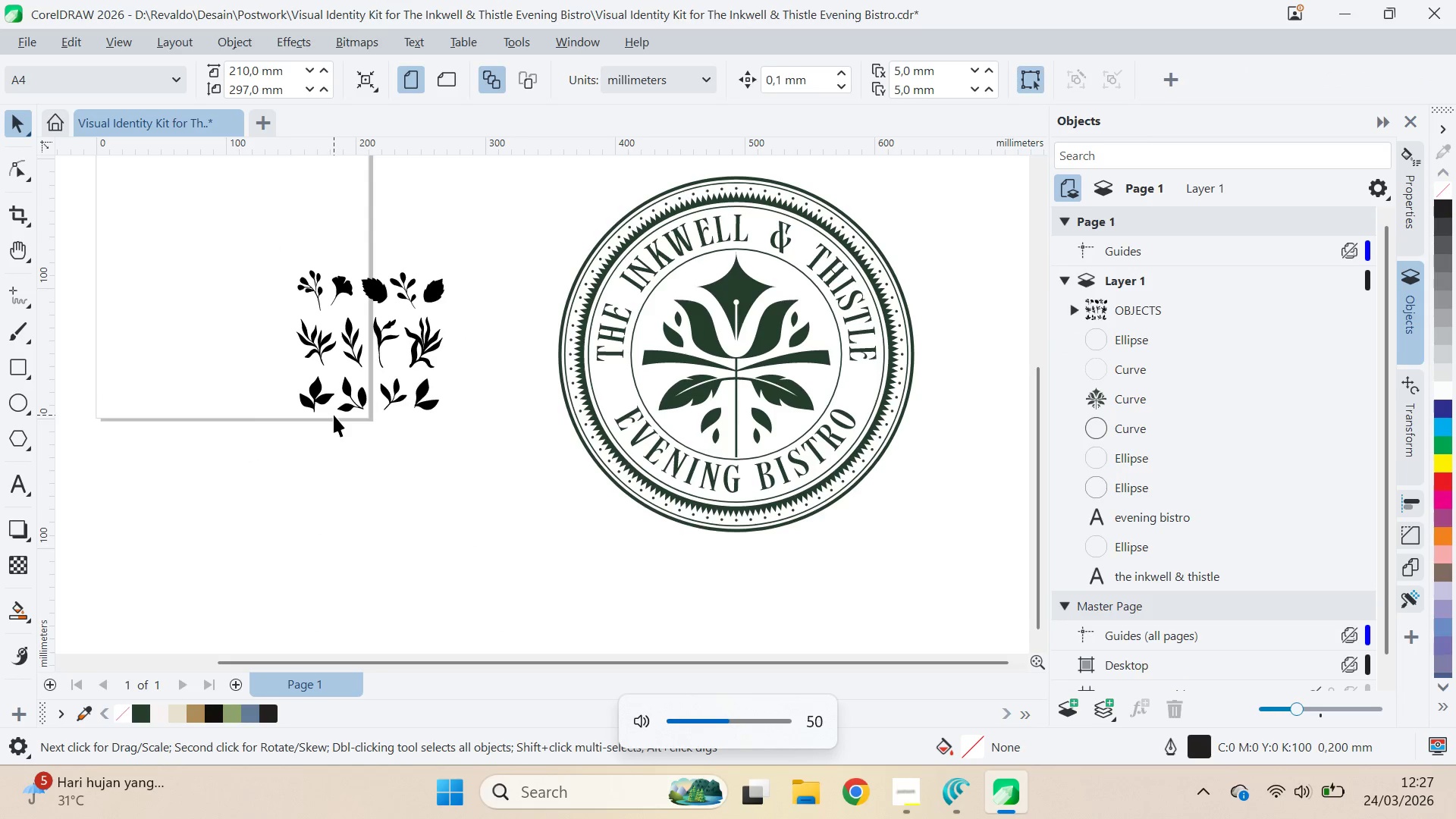 
key(VolumeUp)
 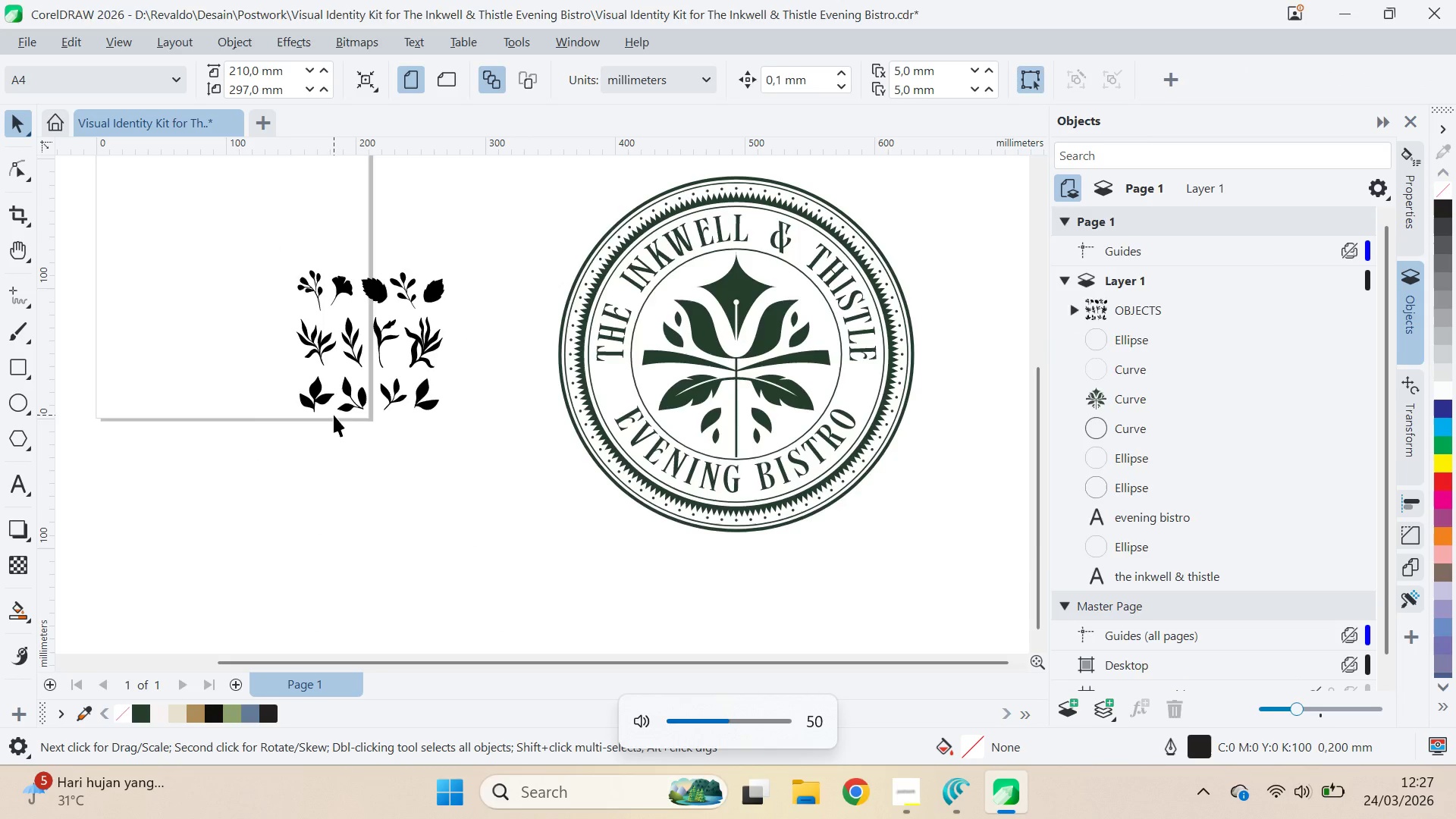 
key(Alt+Tab)
 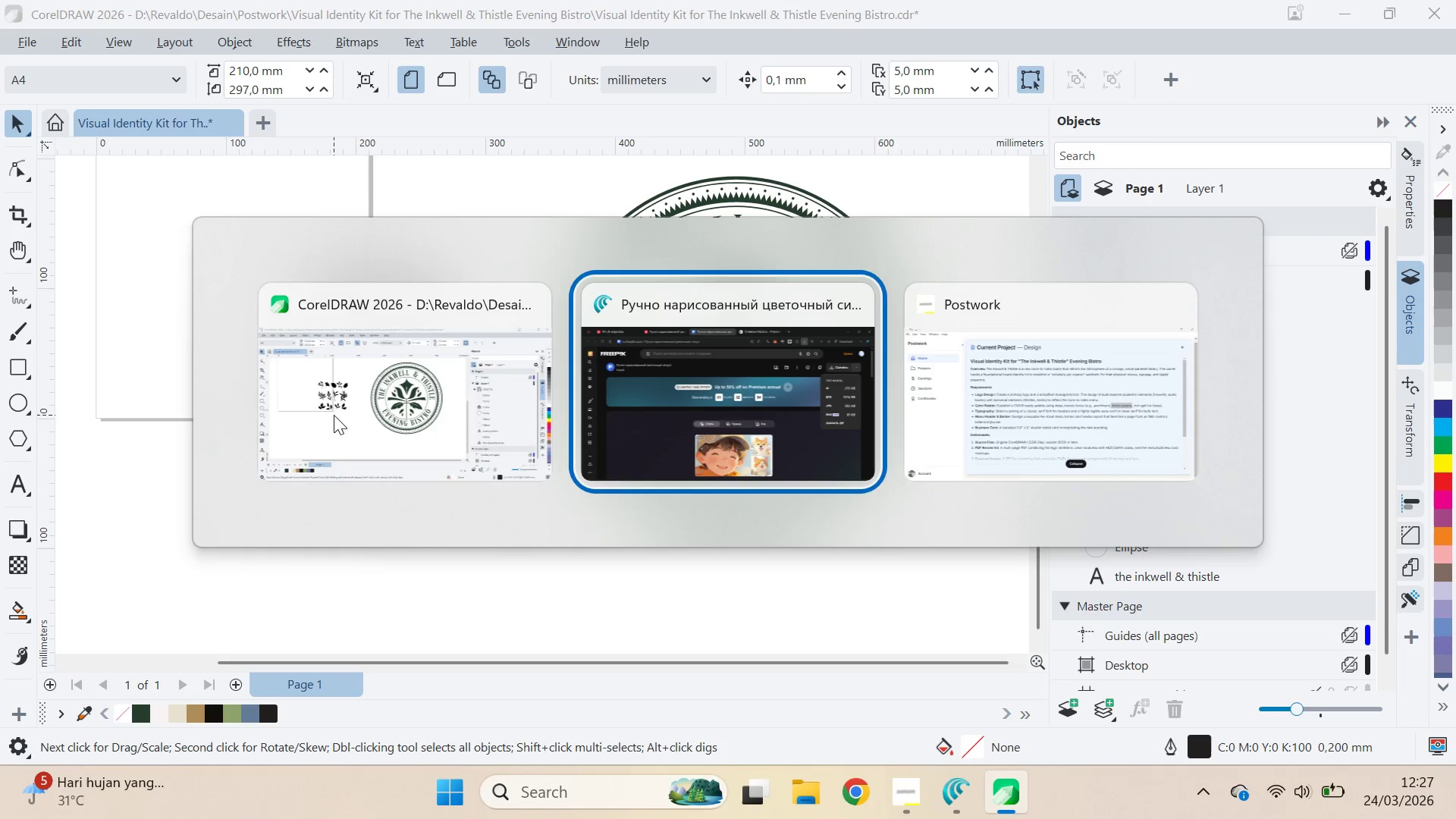 
key(Alt+Tab)
 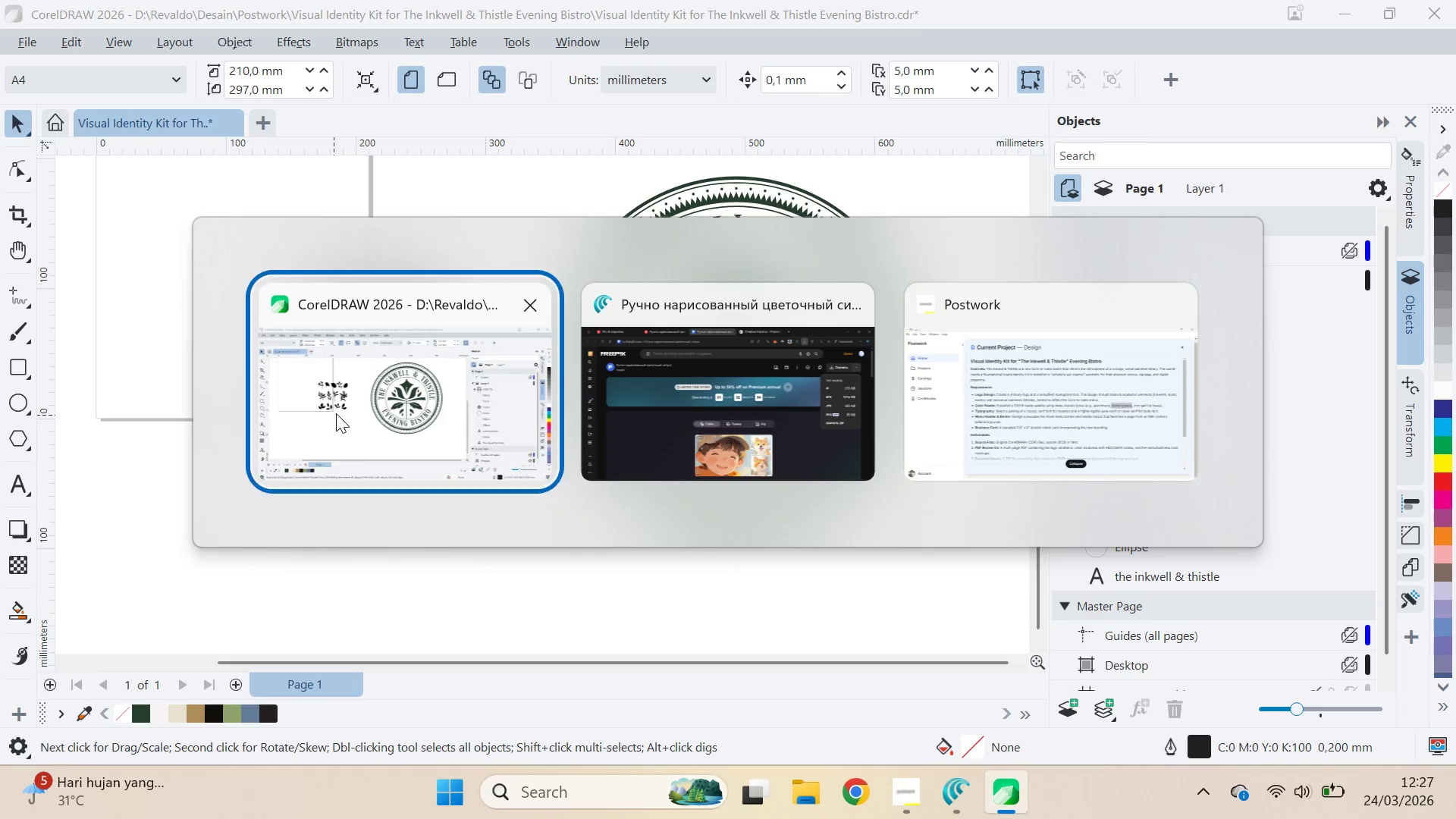 
key(Alt+Tab)
 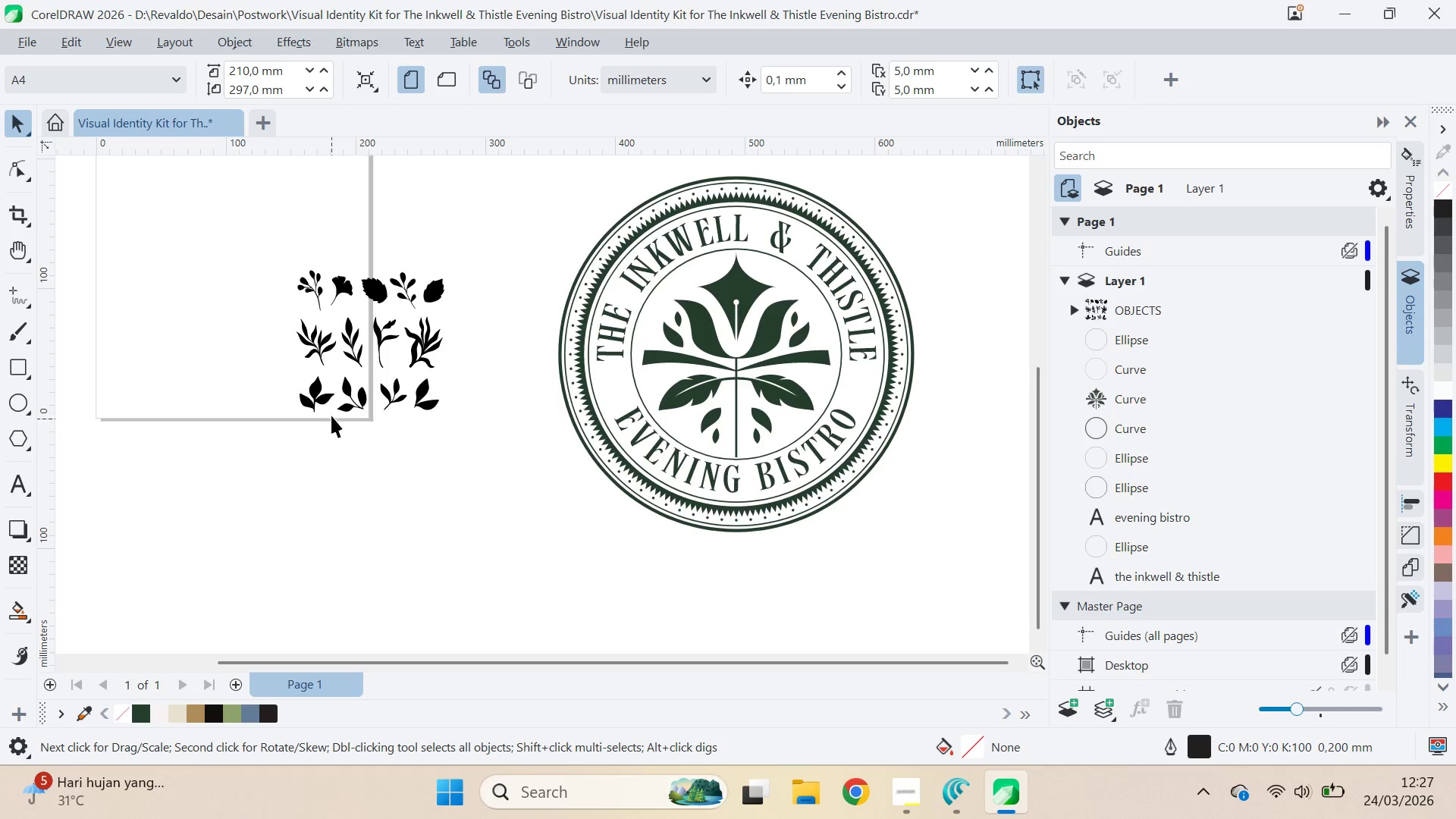 
left_click_drag(start_coordinate=[330, 405], to_coordinate=[328, 394])
 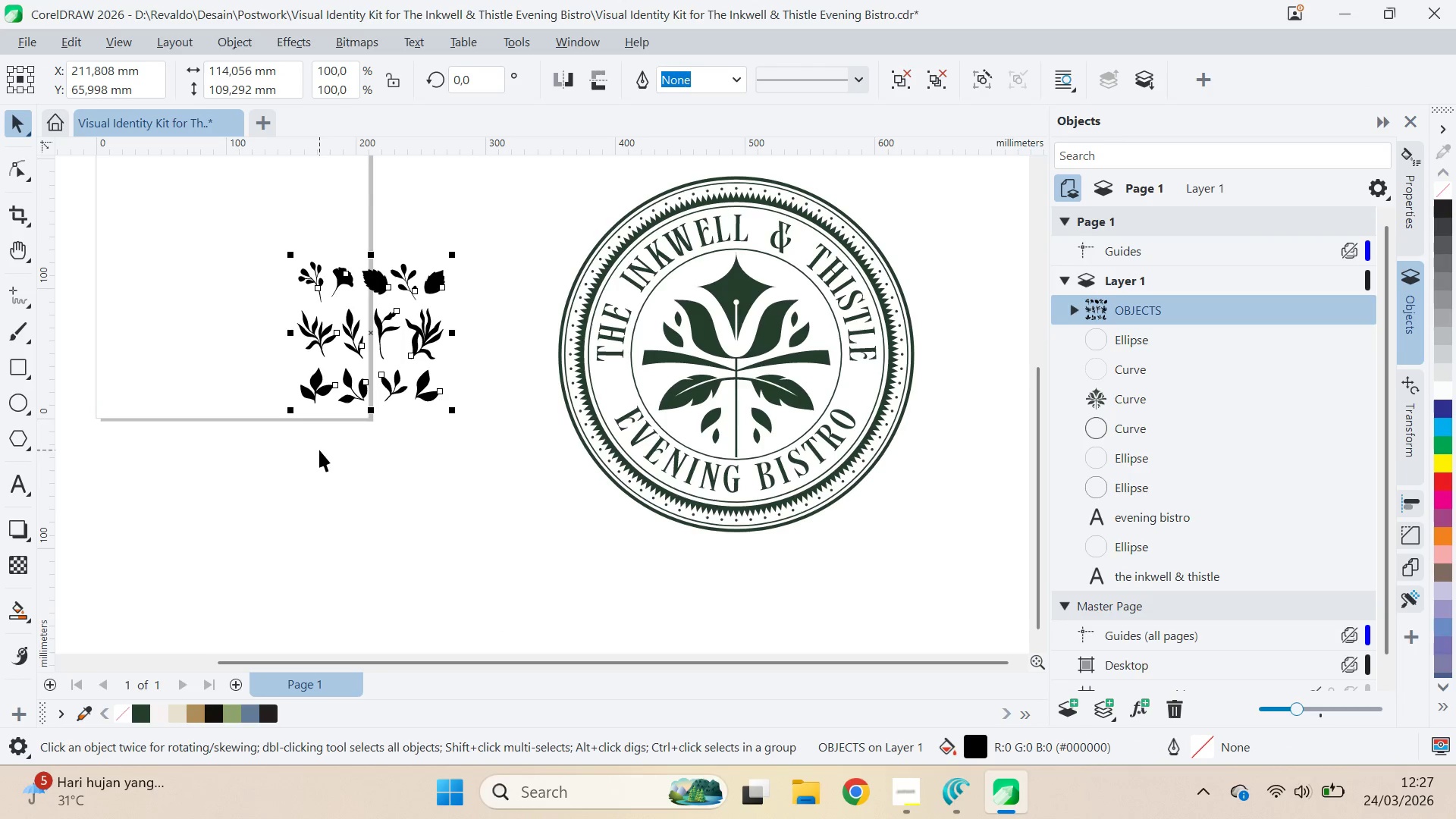 
key(Control+U)
 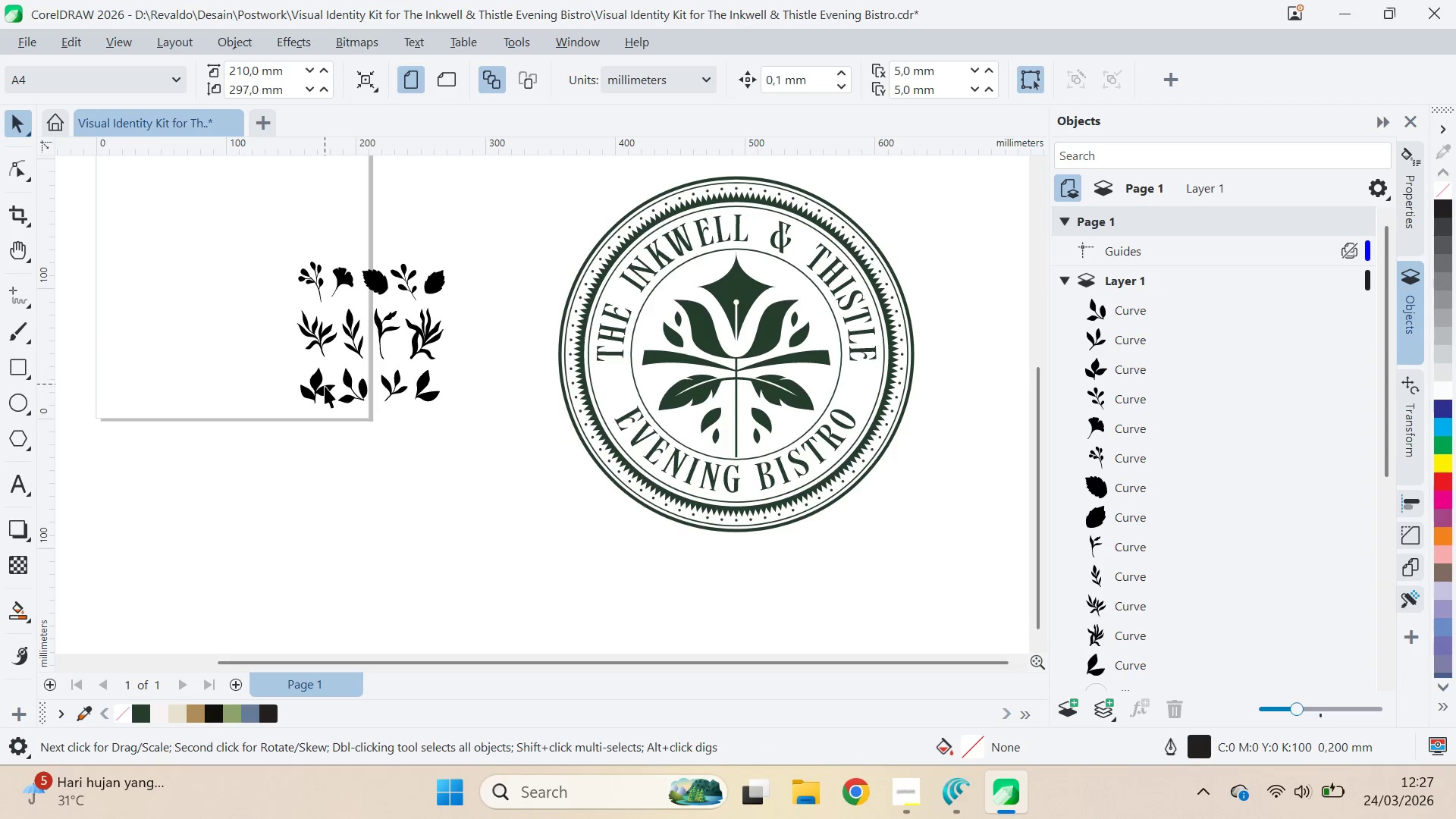 
left_click_drag(start_coordinate=[325, 390], to_coordinate=[523, 445])
 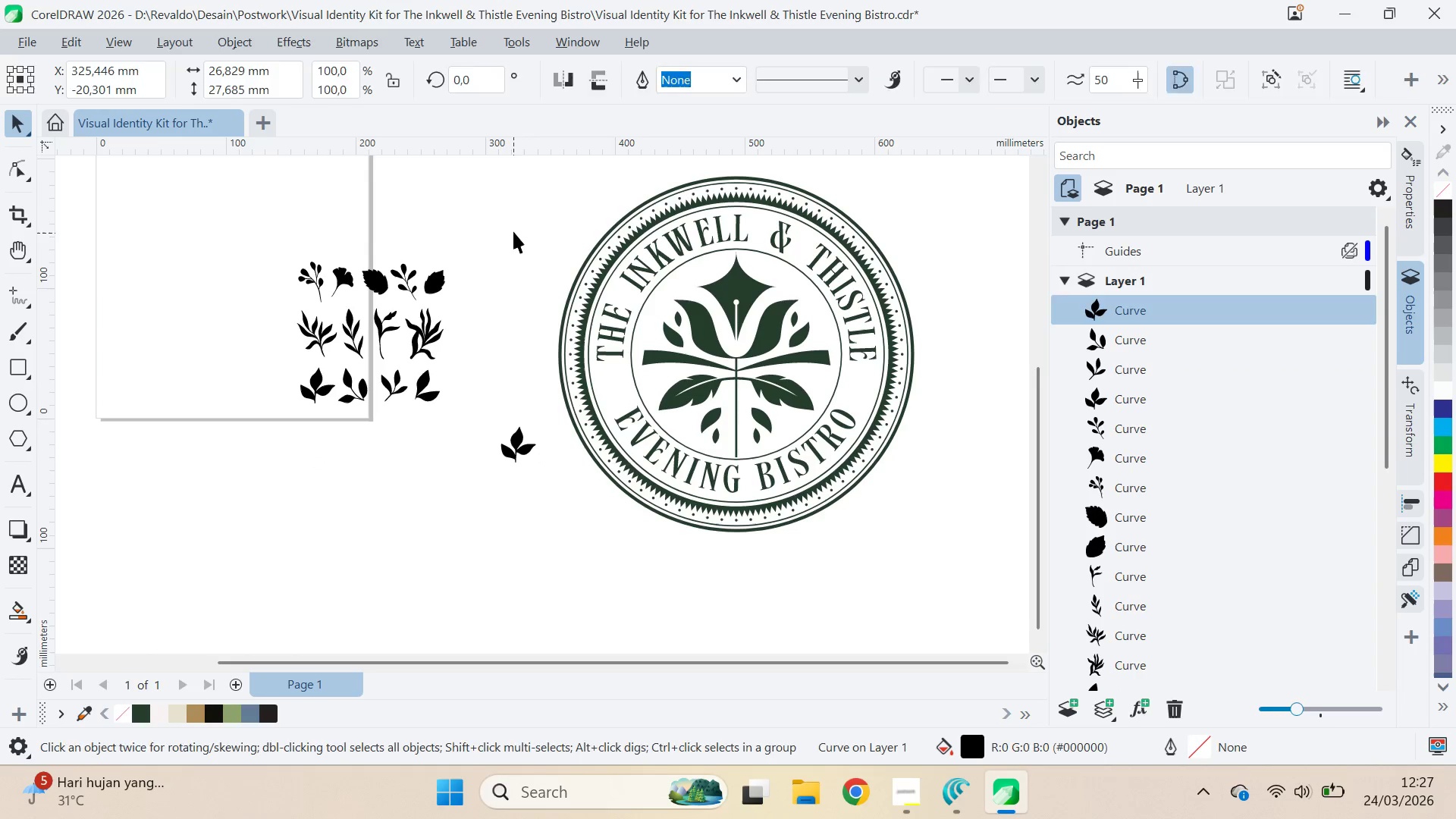 
left_click([523, 445])
 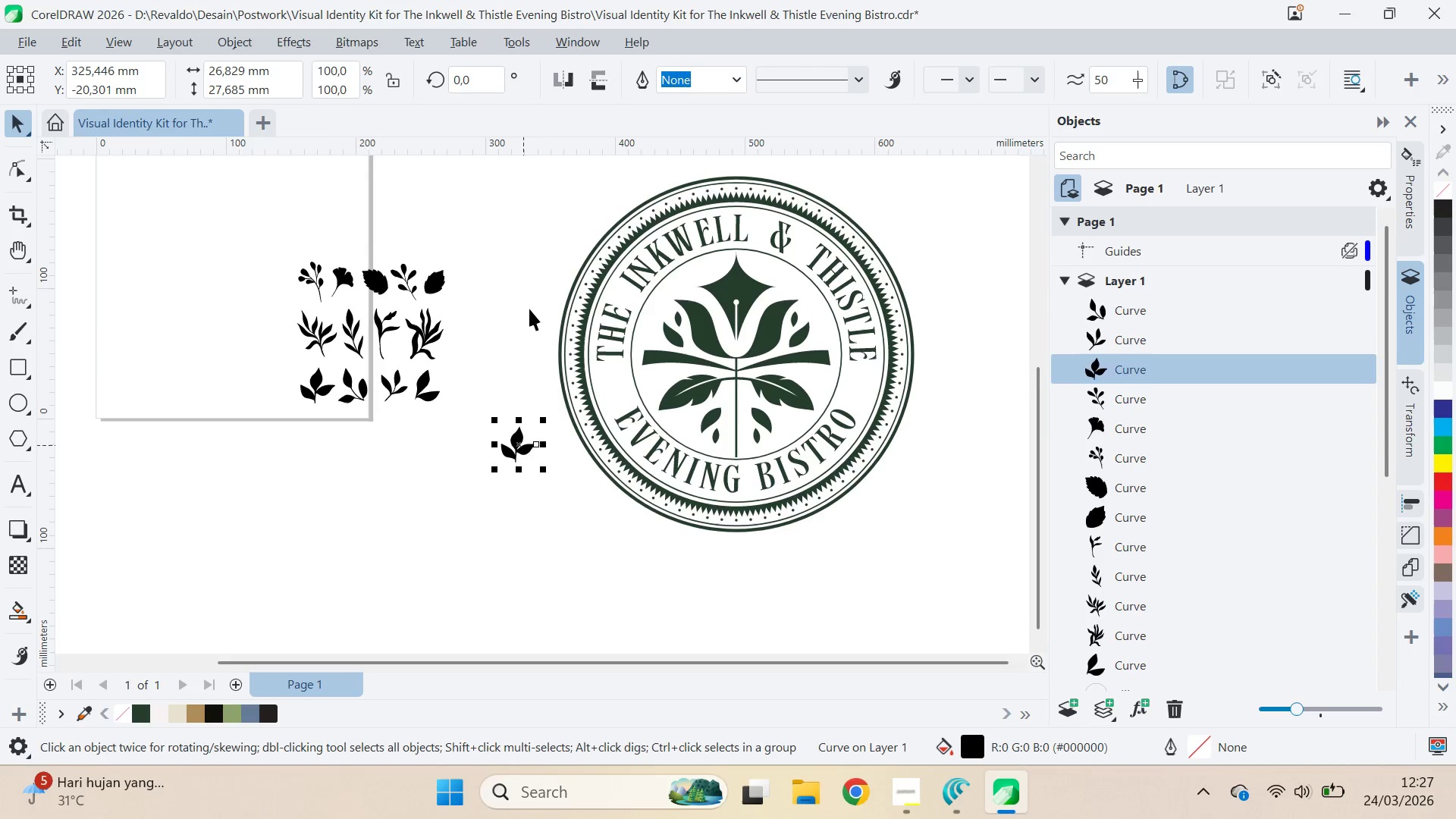 
right_click([523, 445])
 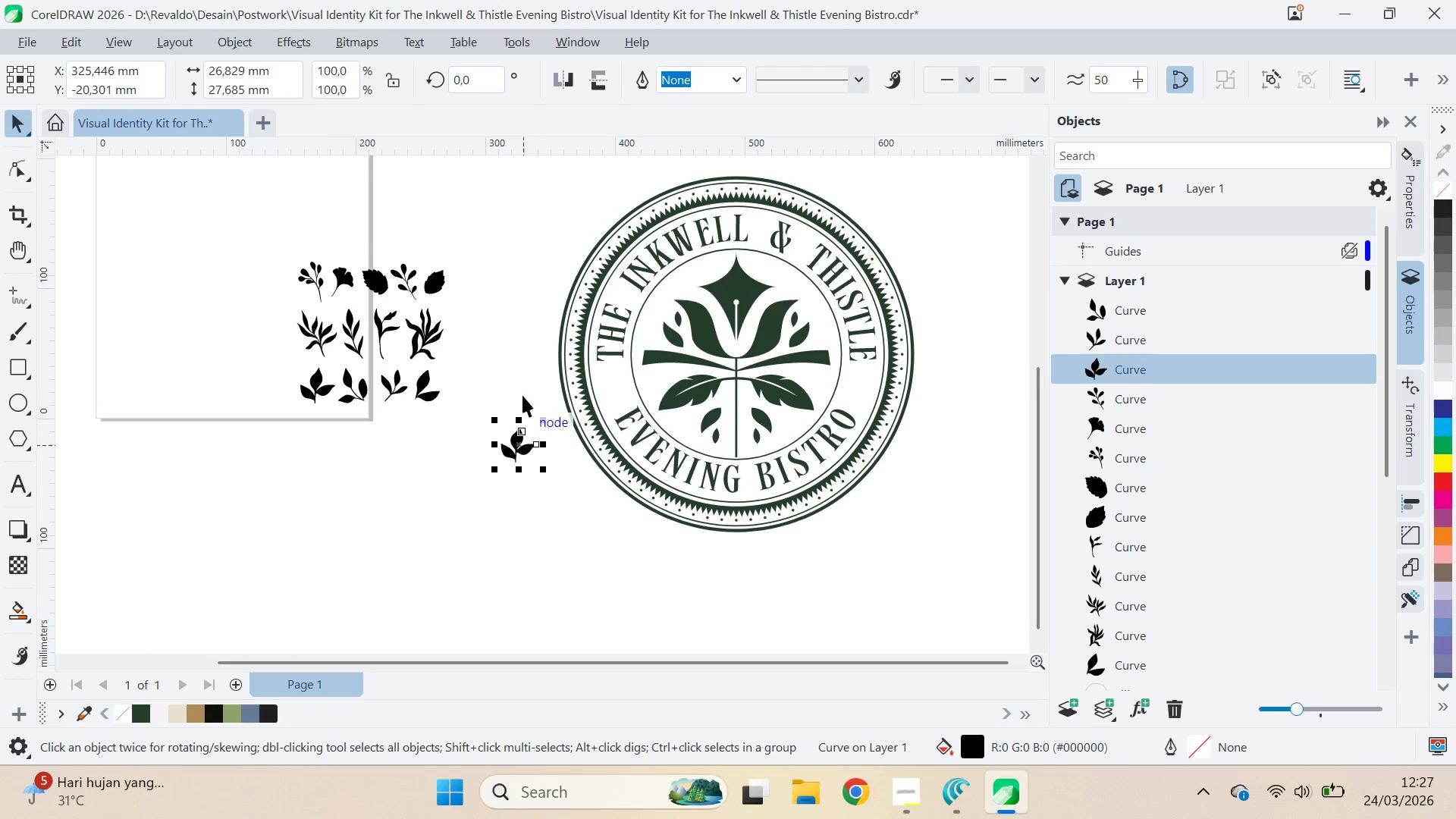 
left_click_drag(start_coordinate=[529, 309], to_coordinate=[528, 296])
 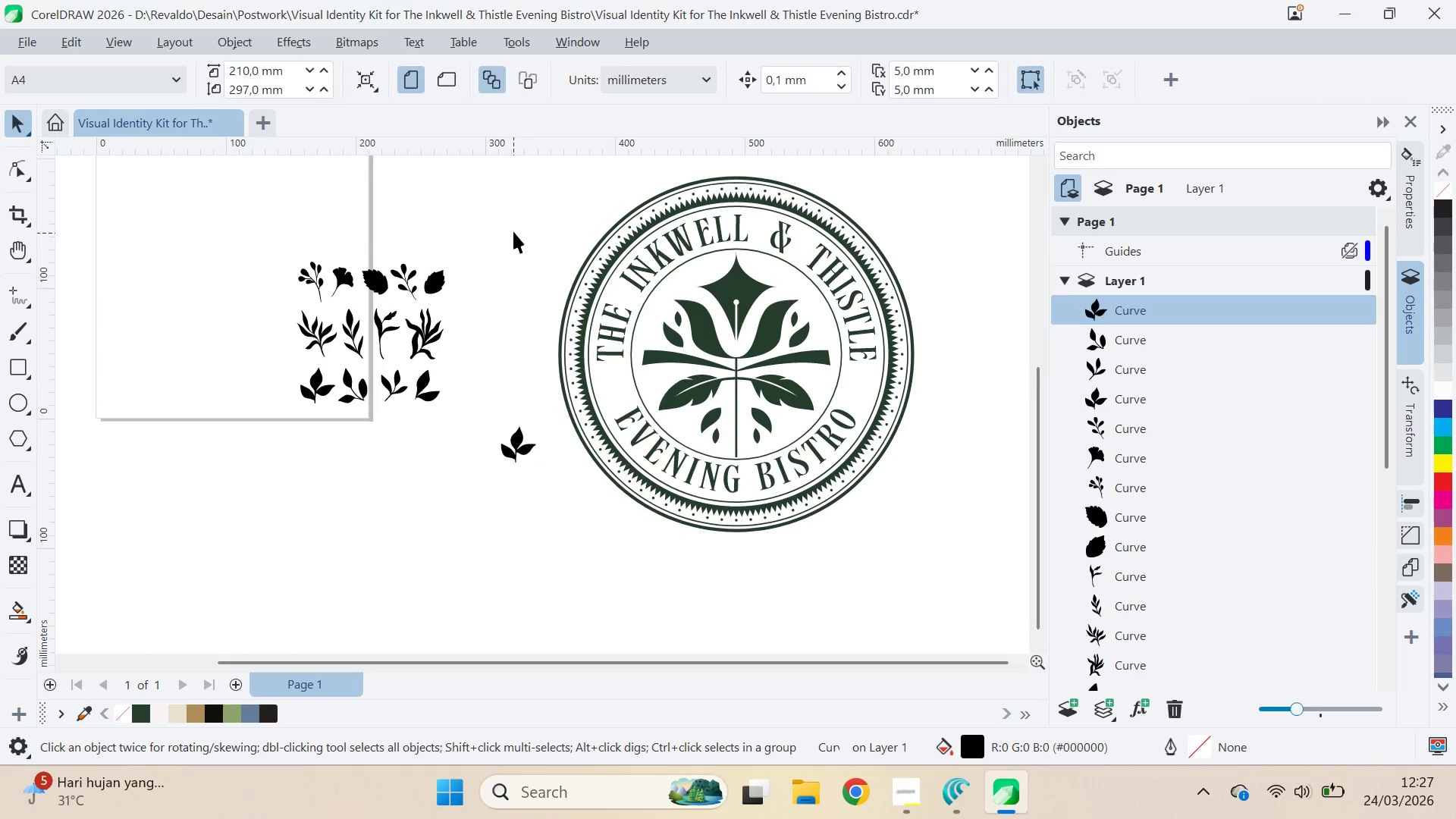 
left_click_drag(start_coordinate=[513, 231], to_coordinate=[219, 523])
 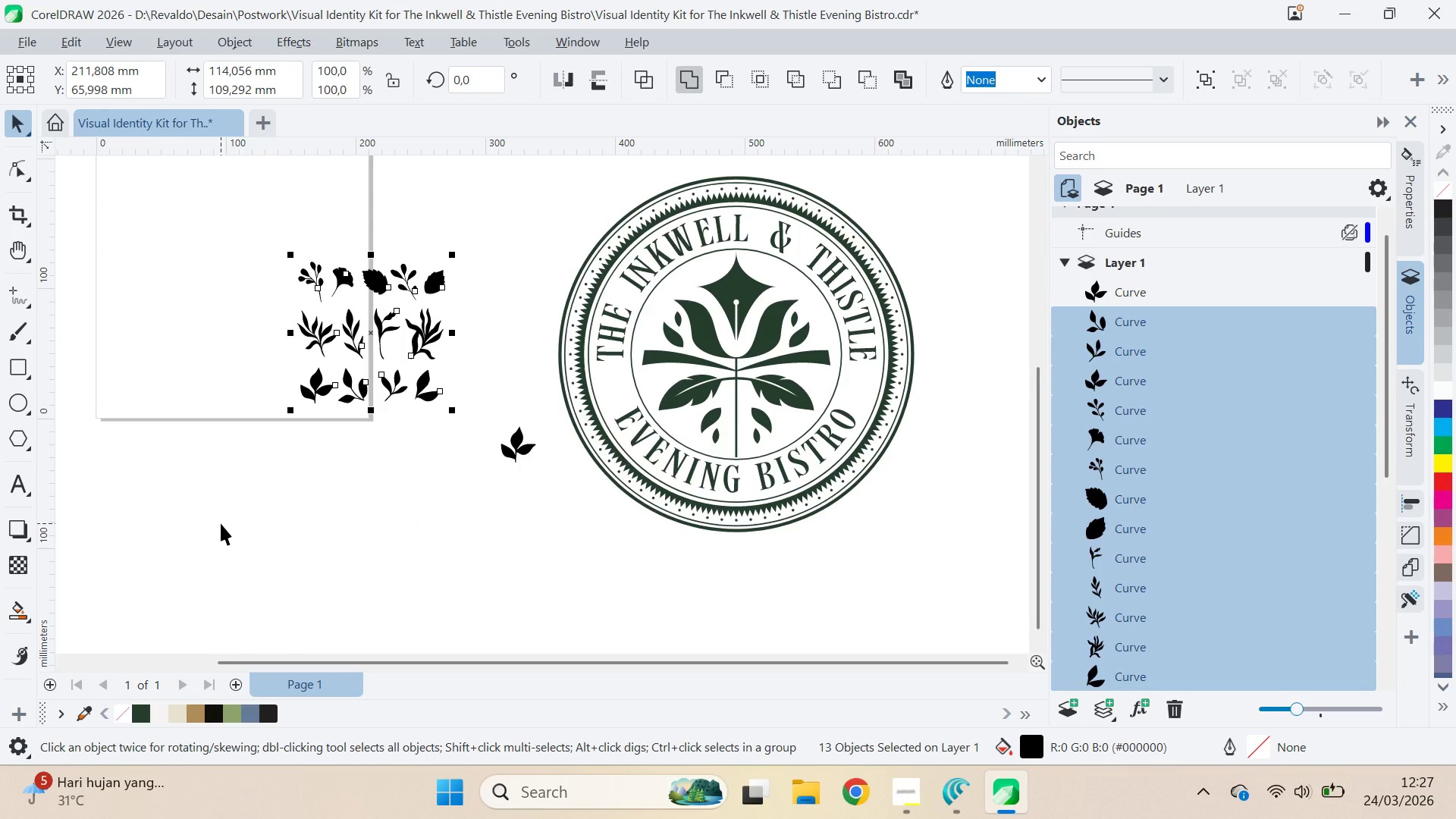 
key(Delete)
 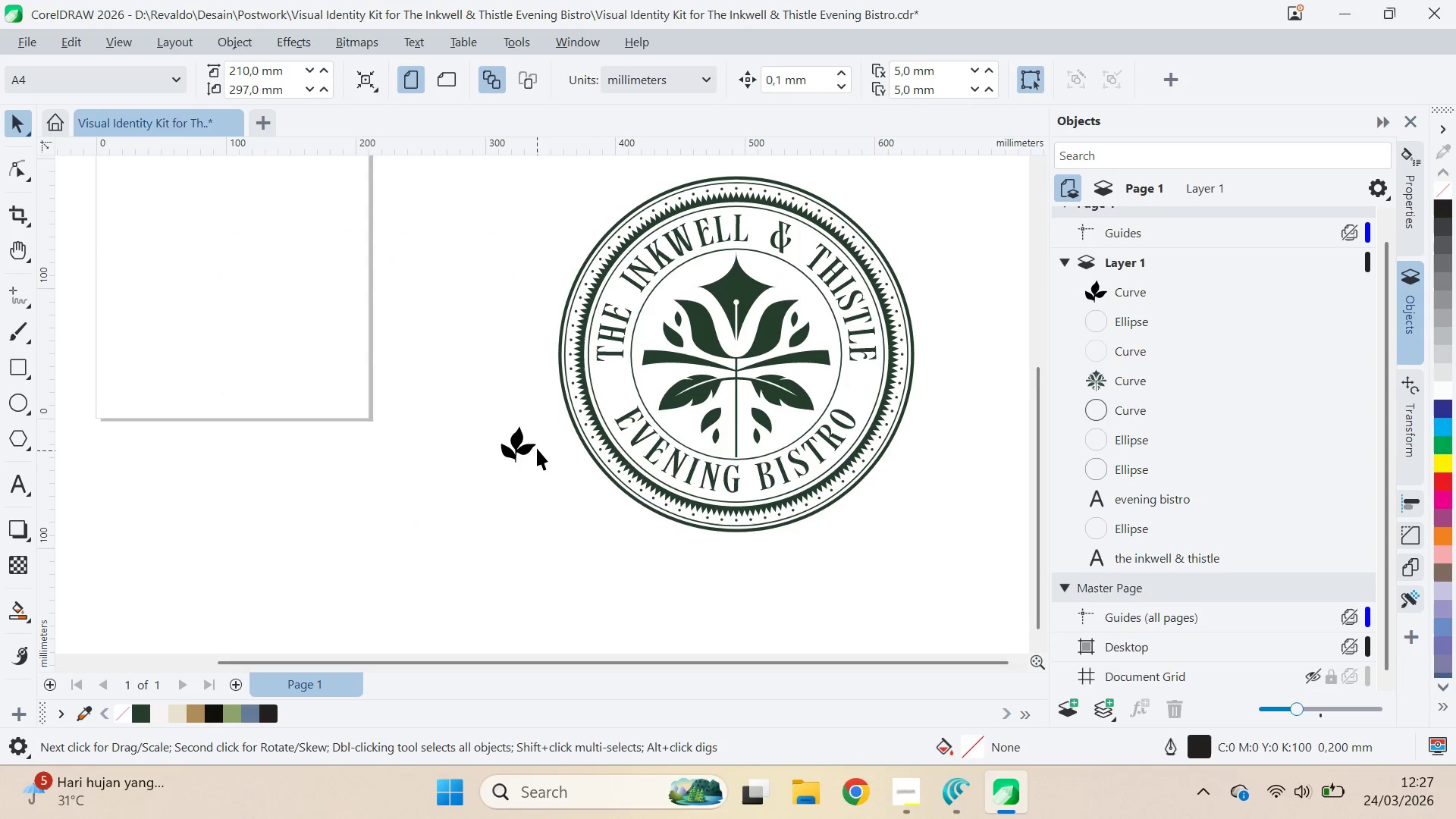 
double_click([528, 451])
 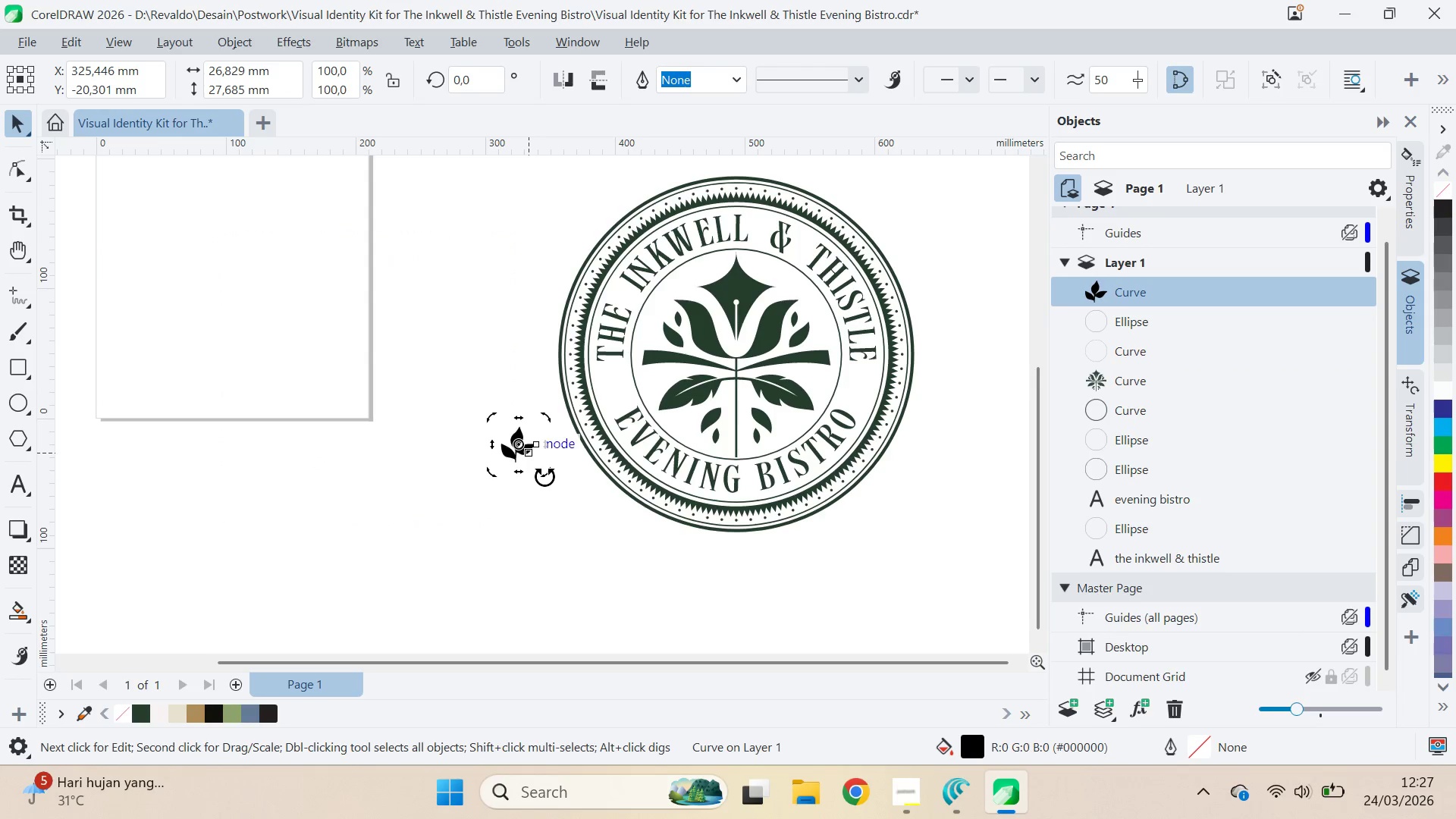 
key(Control+ControlLeft)
 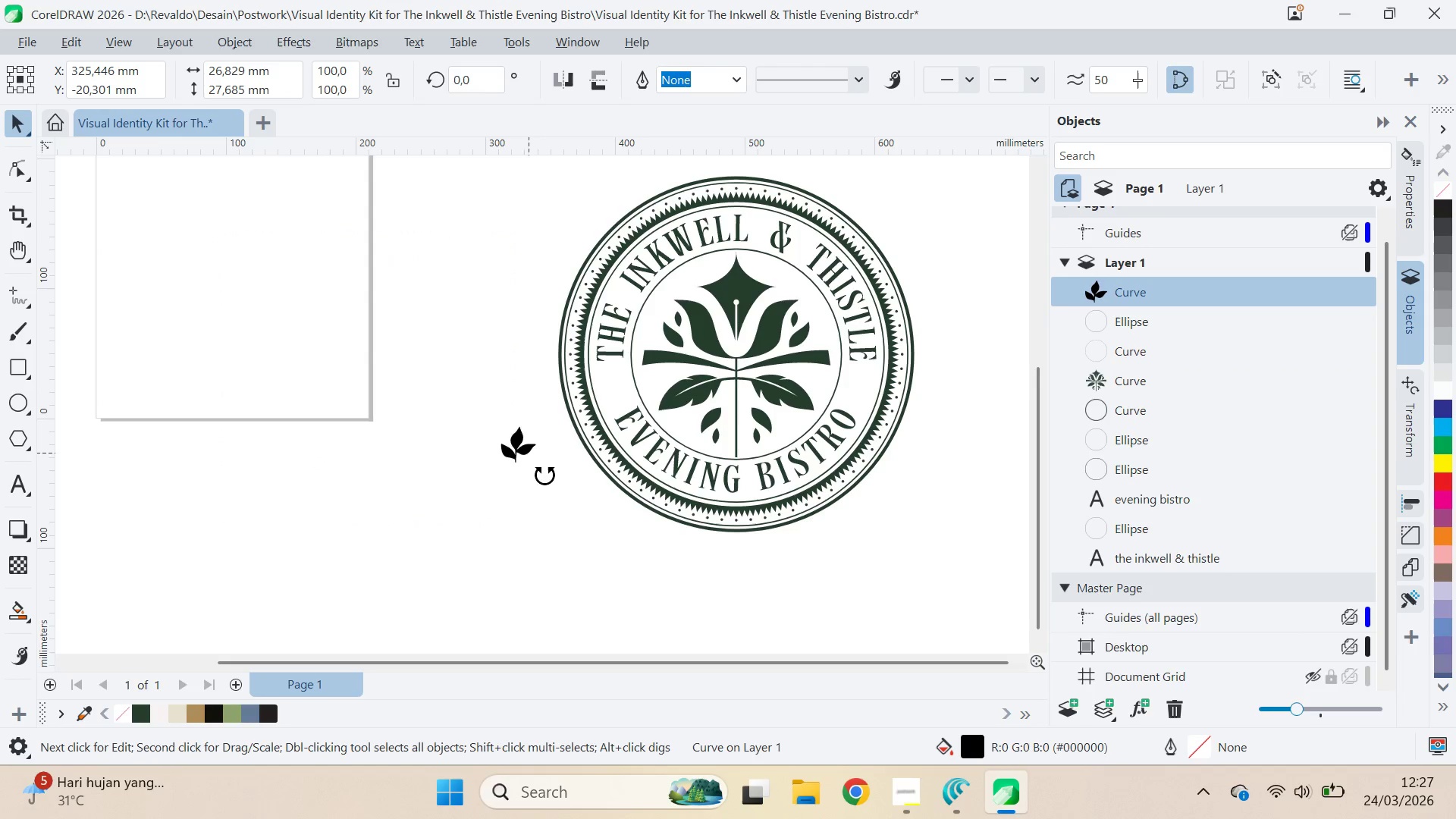 
left_click_drag(start_coordinate=[544, 475], to_coordinate=[571, 425])
 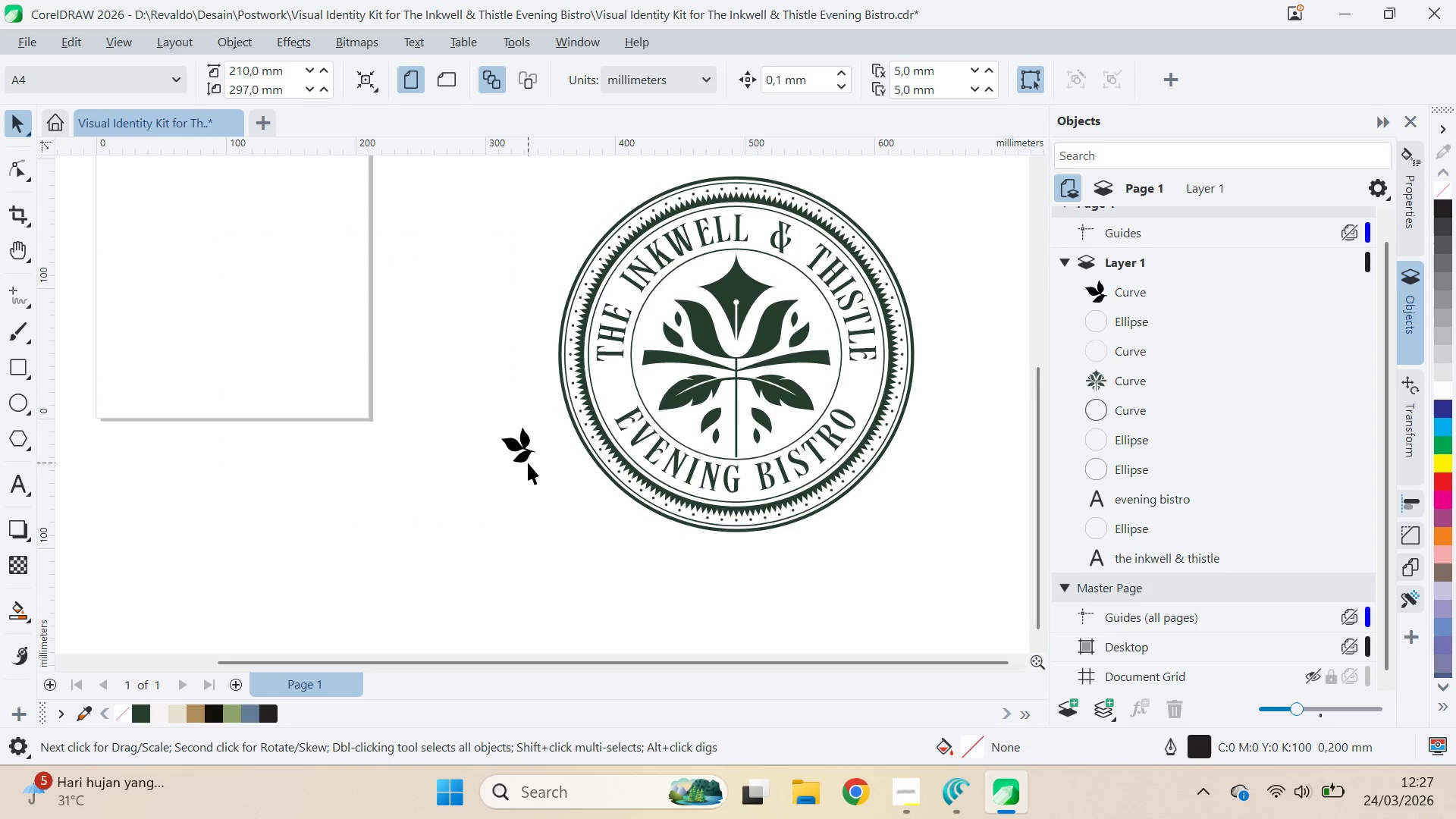 
hold_key(key=ControlLeft, duration=0.88)
 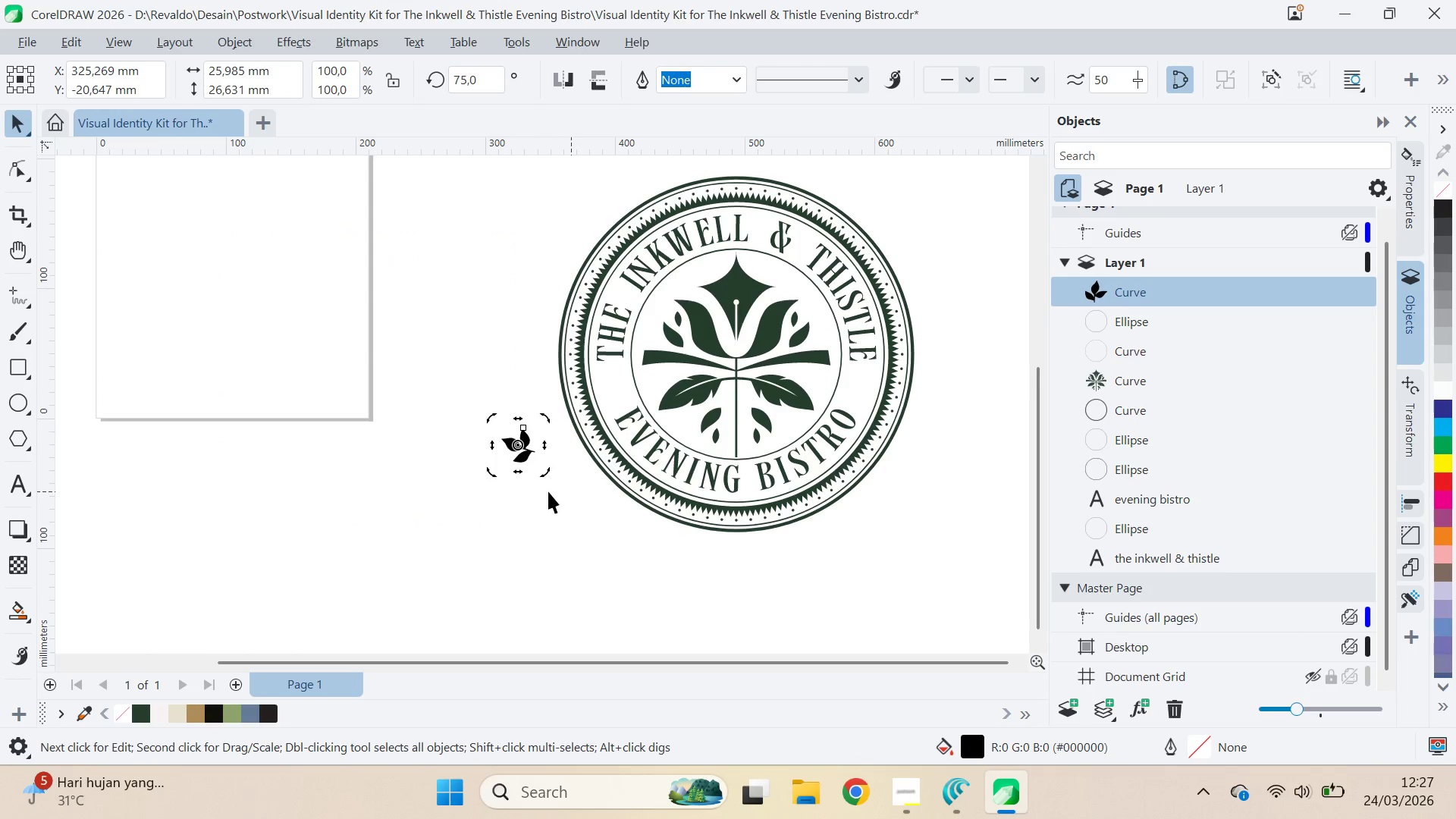 
left_click([548, 491])
 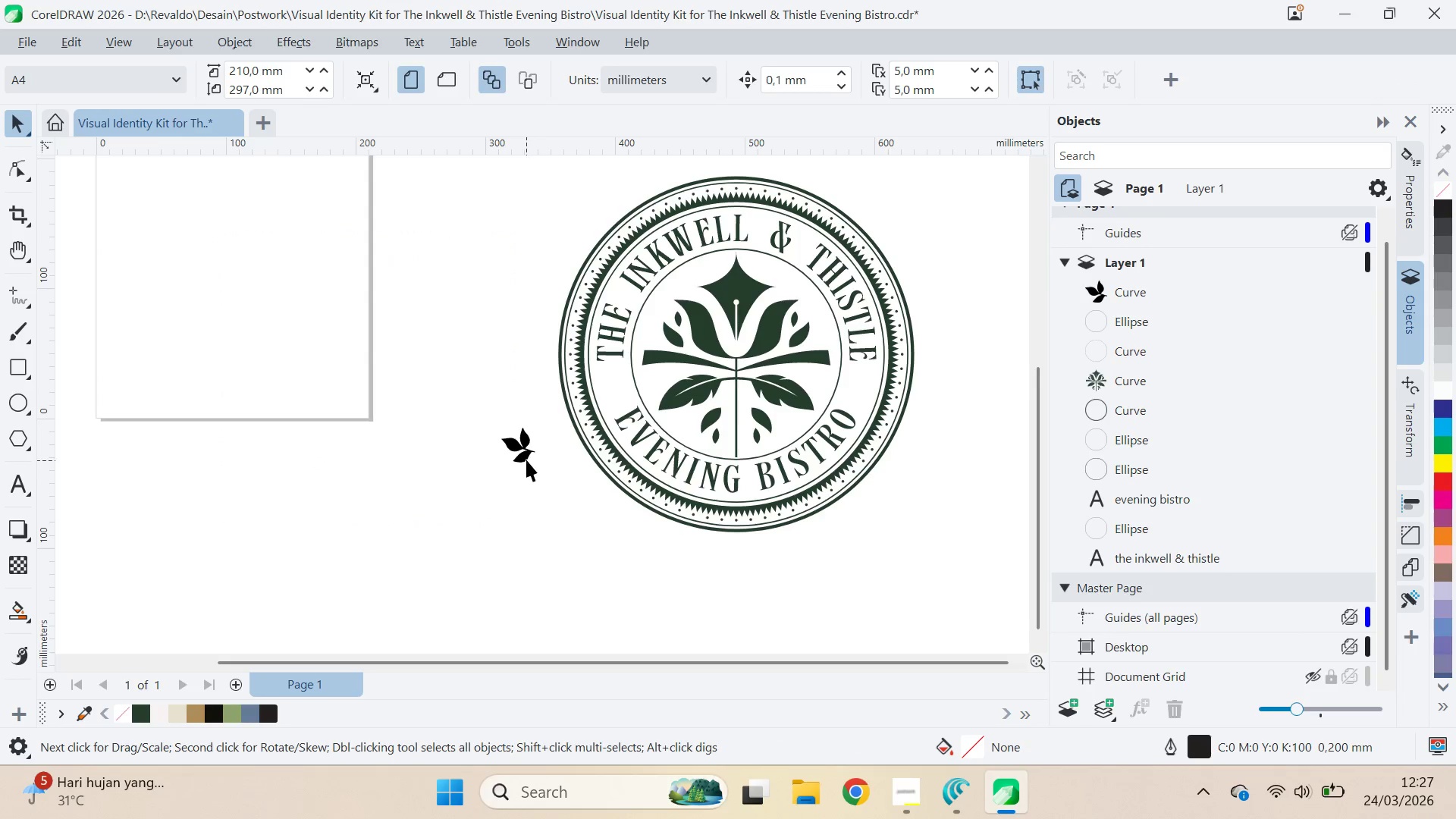 
left_click_drag(start_coordinate=[526, 460], to_coordinate=[621, 401])
 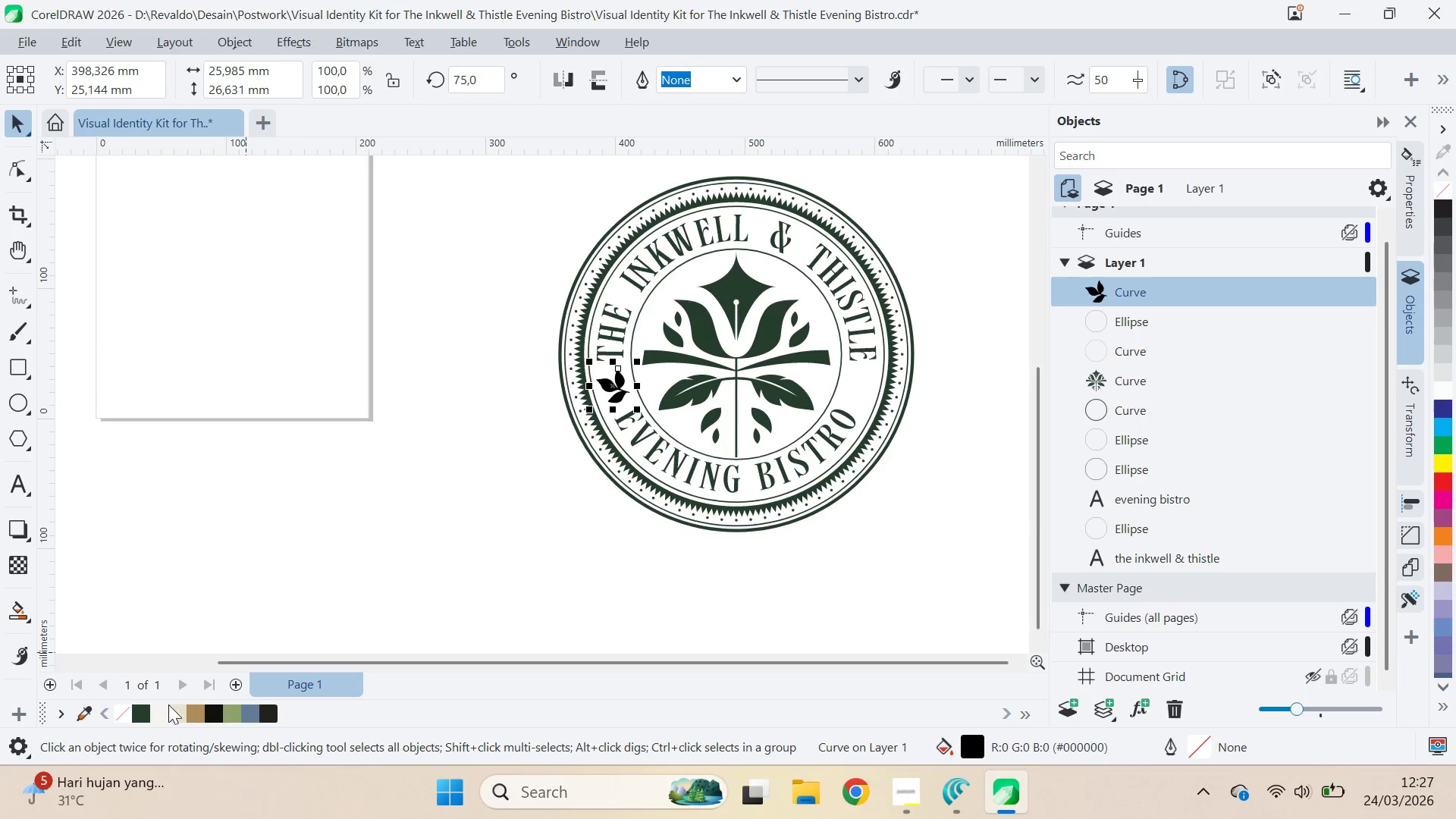 
left_click([143, 713])
 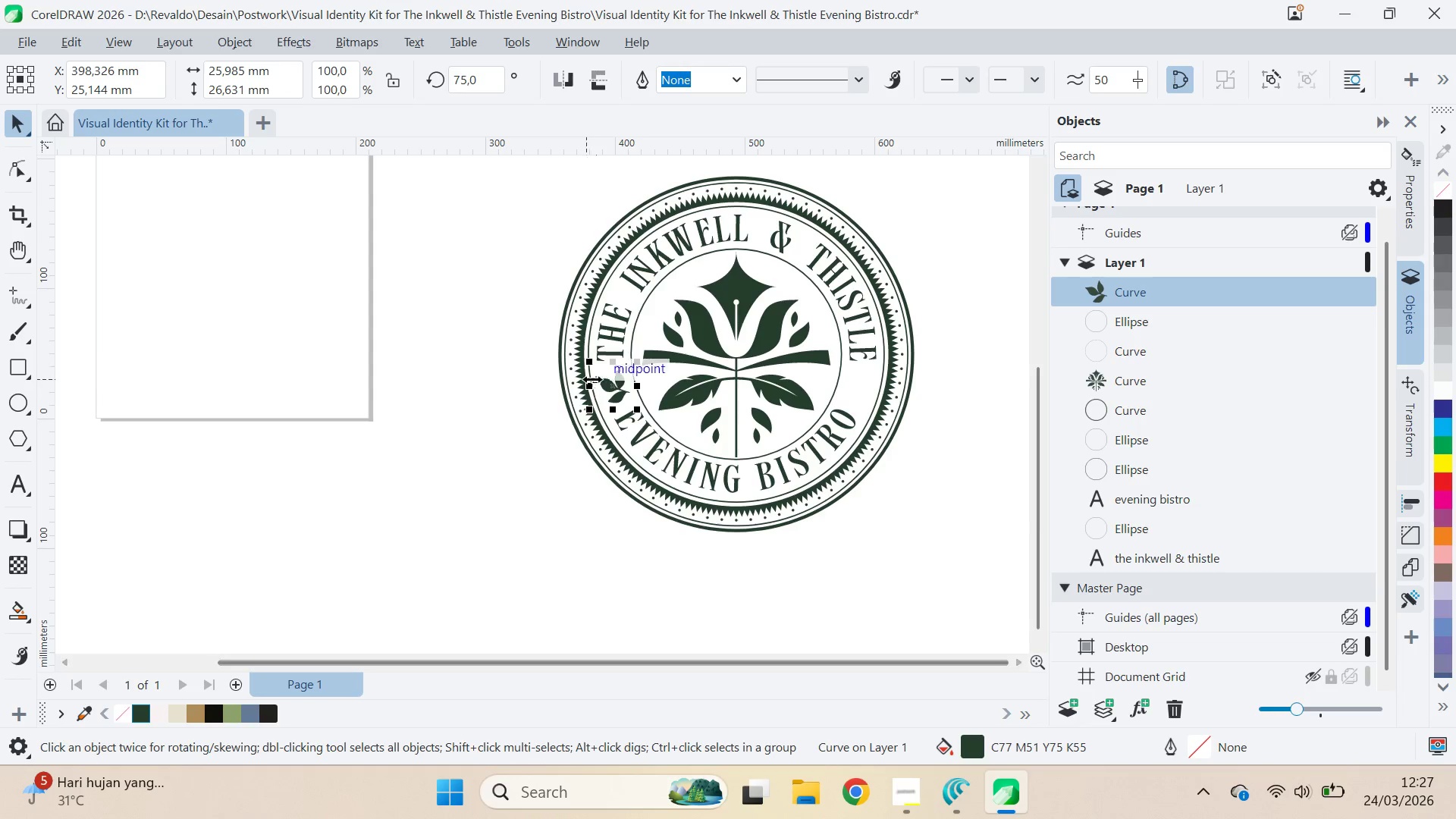 
hold_key(key=ShiftLeft, duration=0.41)
left_click([627, 331])
 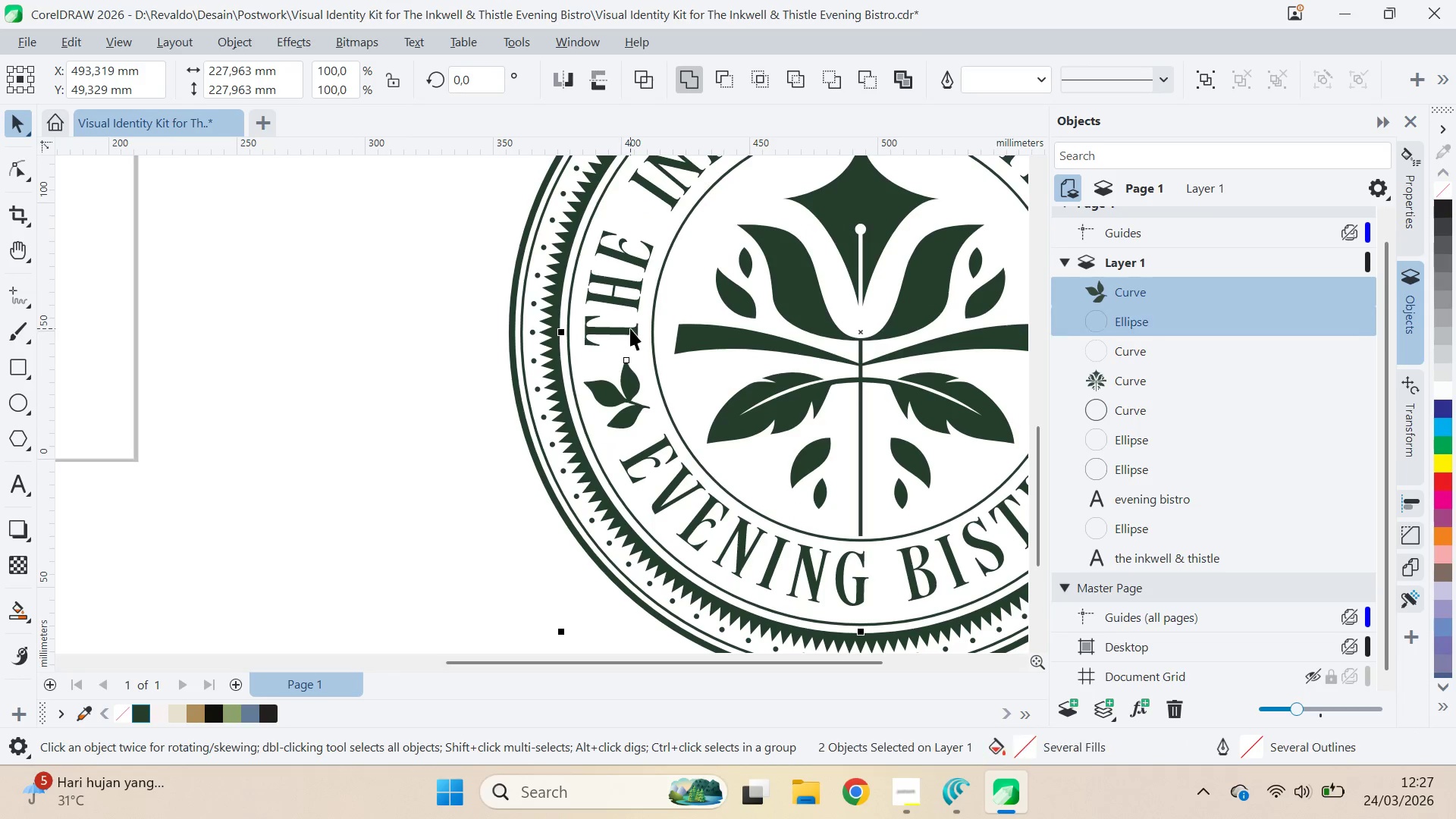 
scroll: coordinate [610, 376], scroll_direction: up, amount: 5.0
 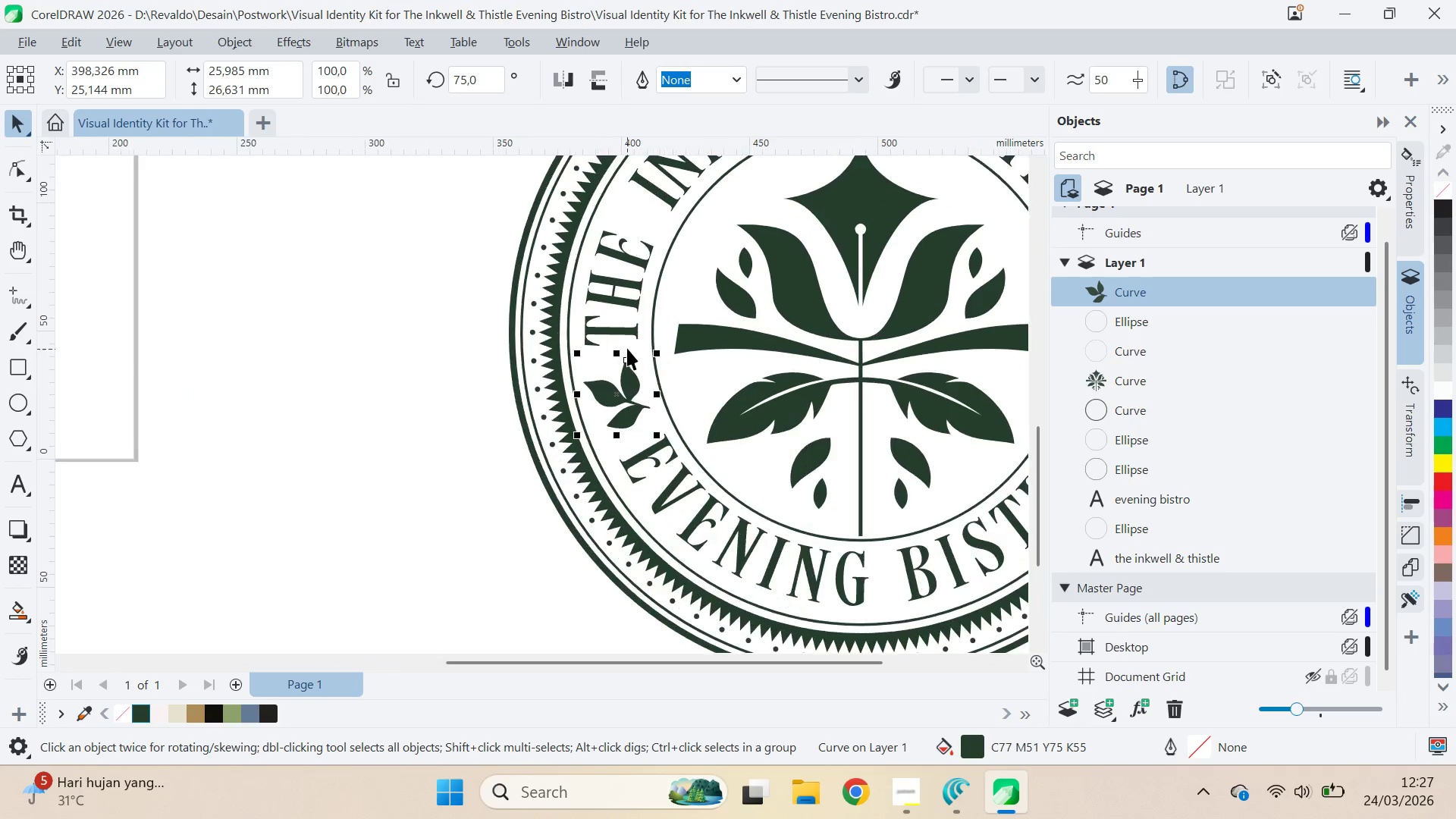 
key(C)
 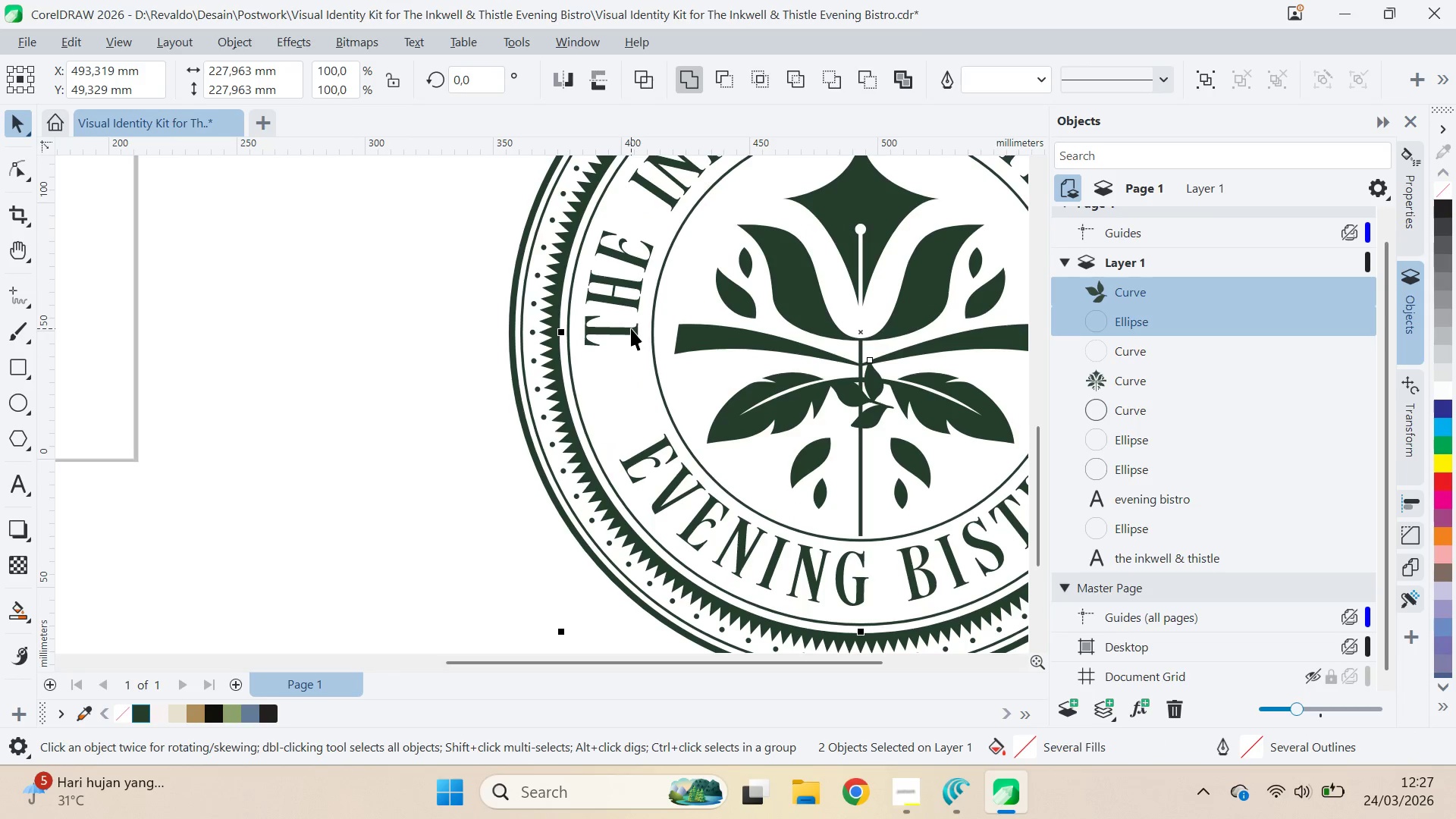 
key(Control+Z)
 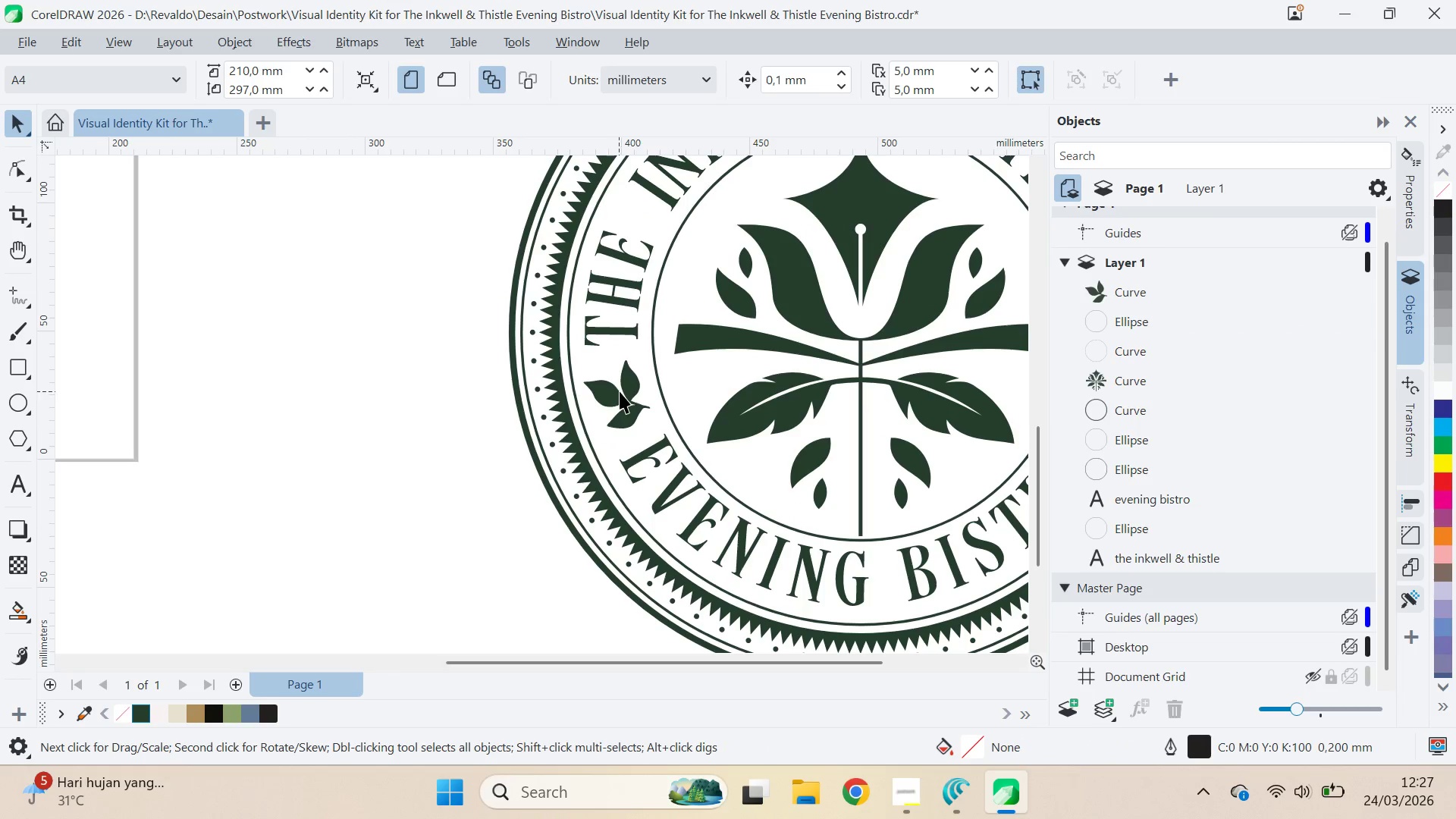 
hold_key(key=ControlLeft, duration=1.19)
left_click_drag(start_coordinate=[580, 395], to_coordinate=[677, 362])
 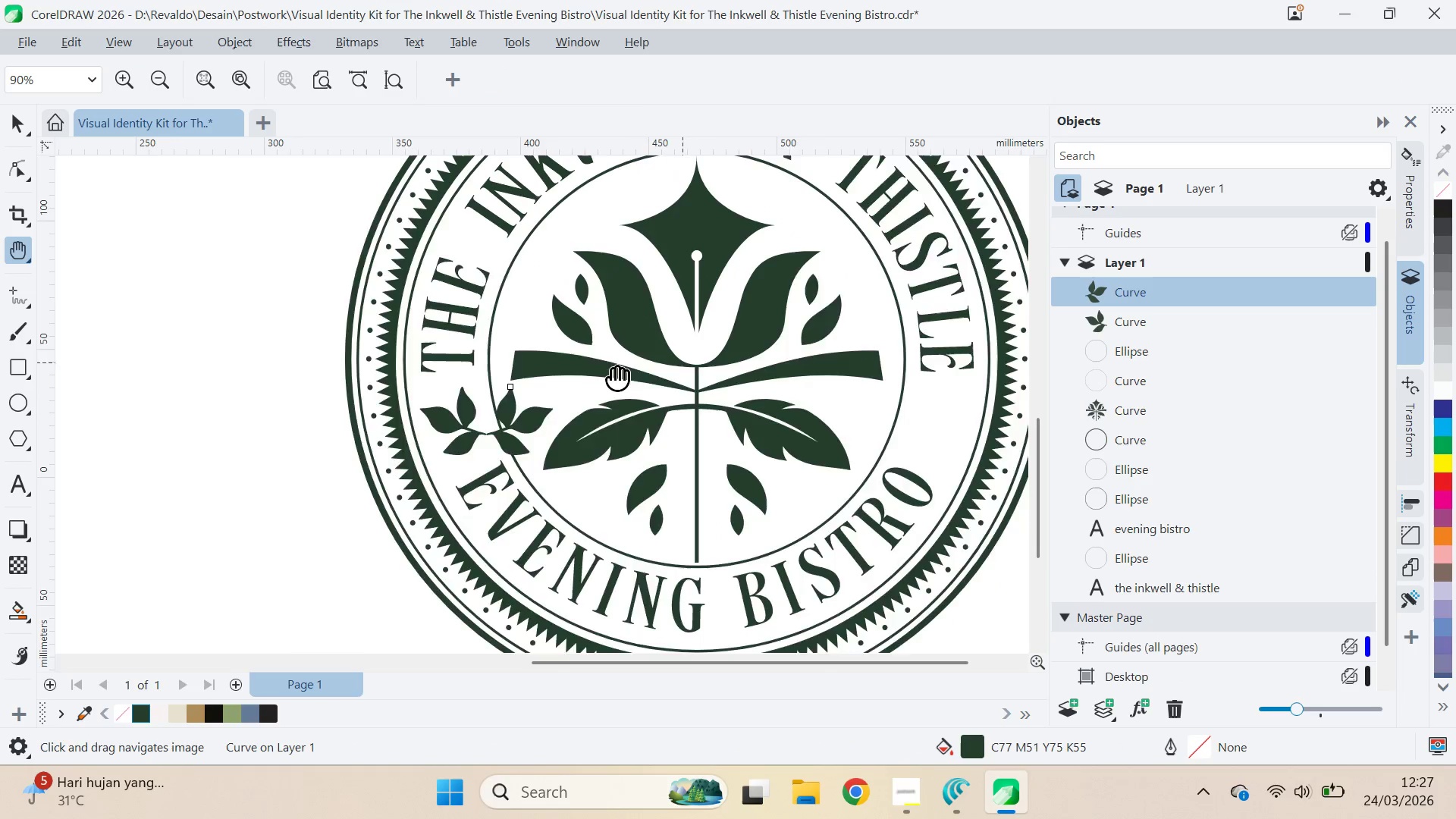 
right_click([677, 362])
 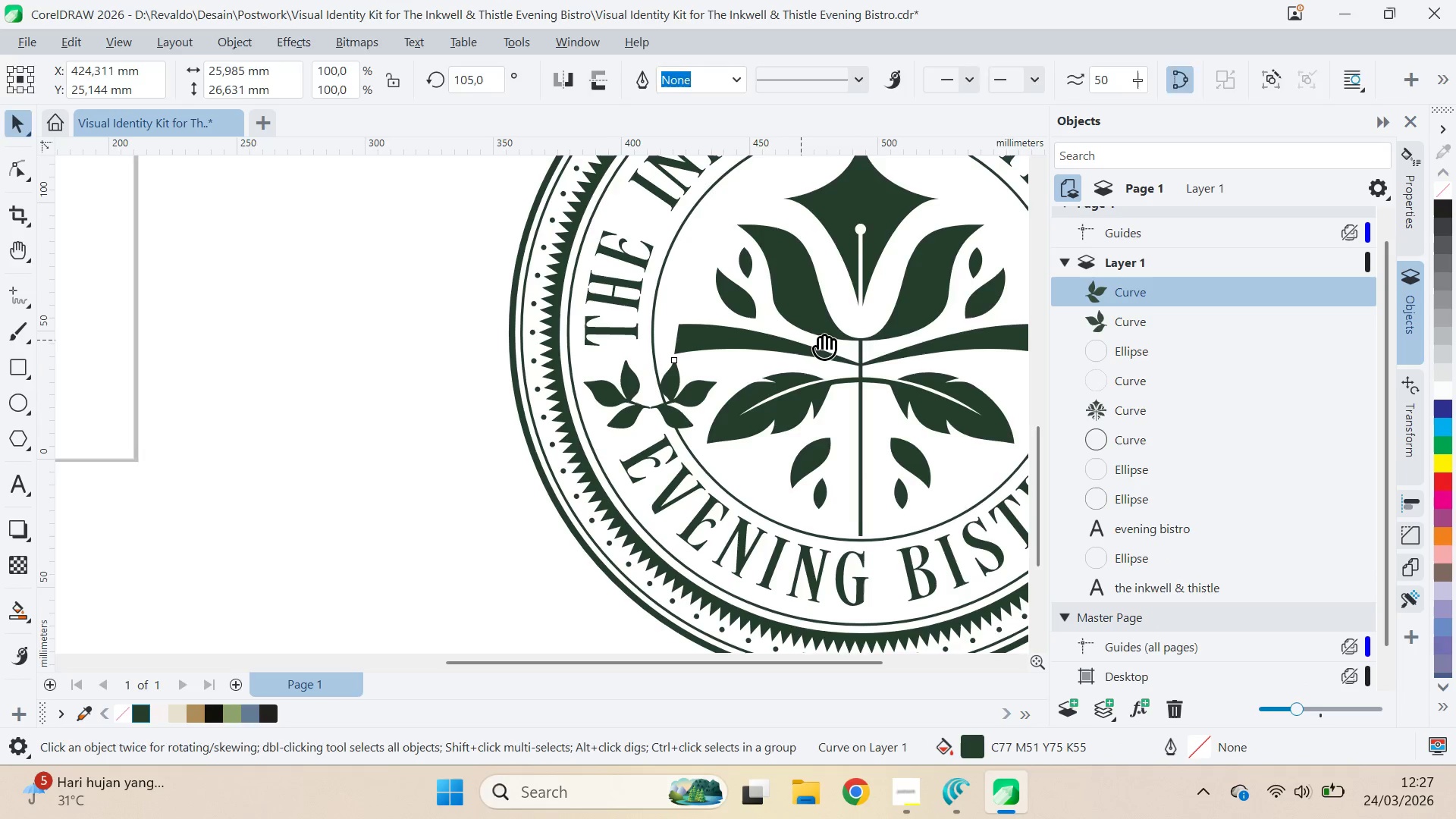 
left_click([677, 362])
 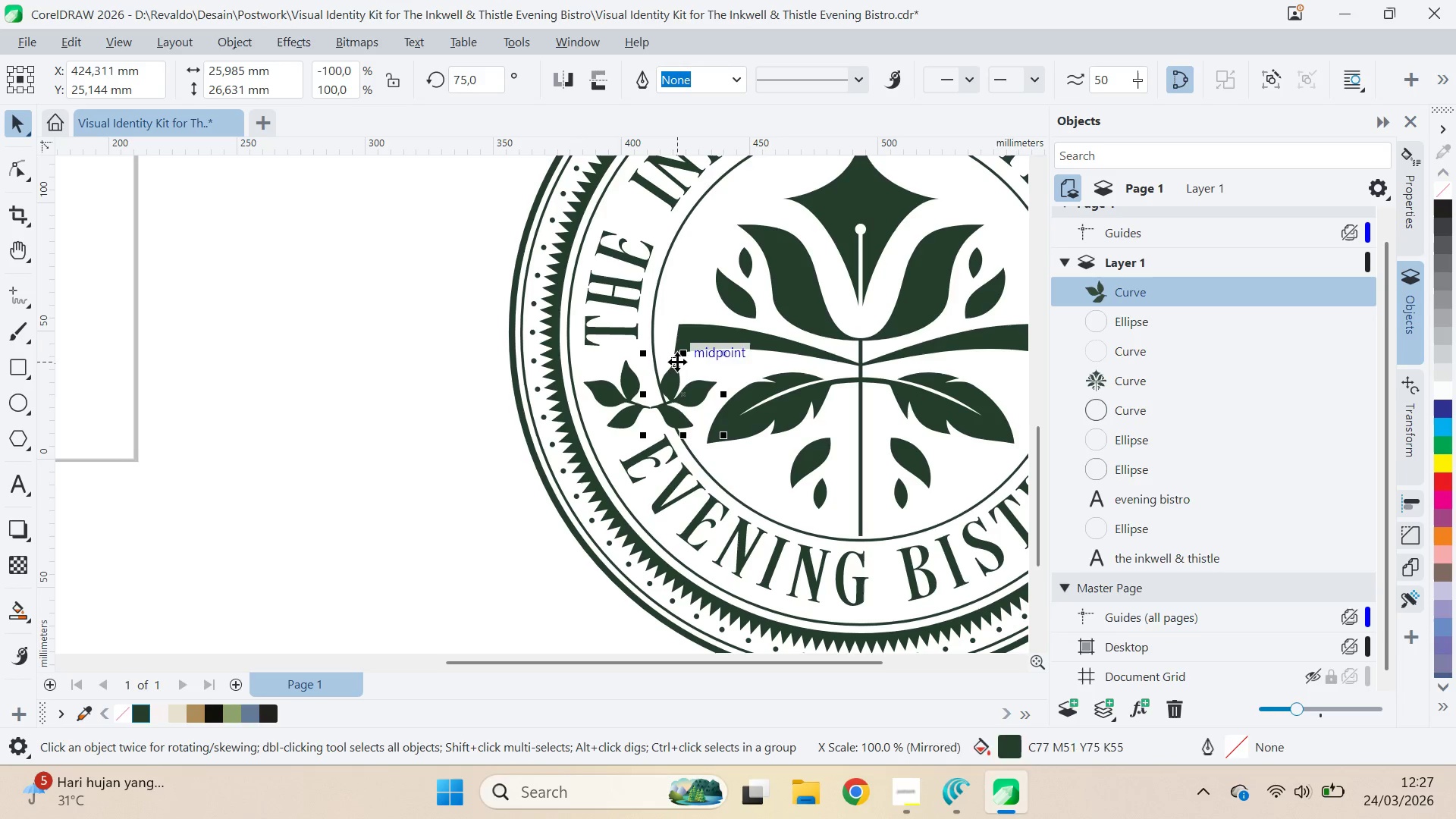 
type(qv)
 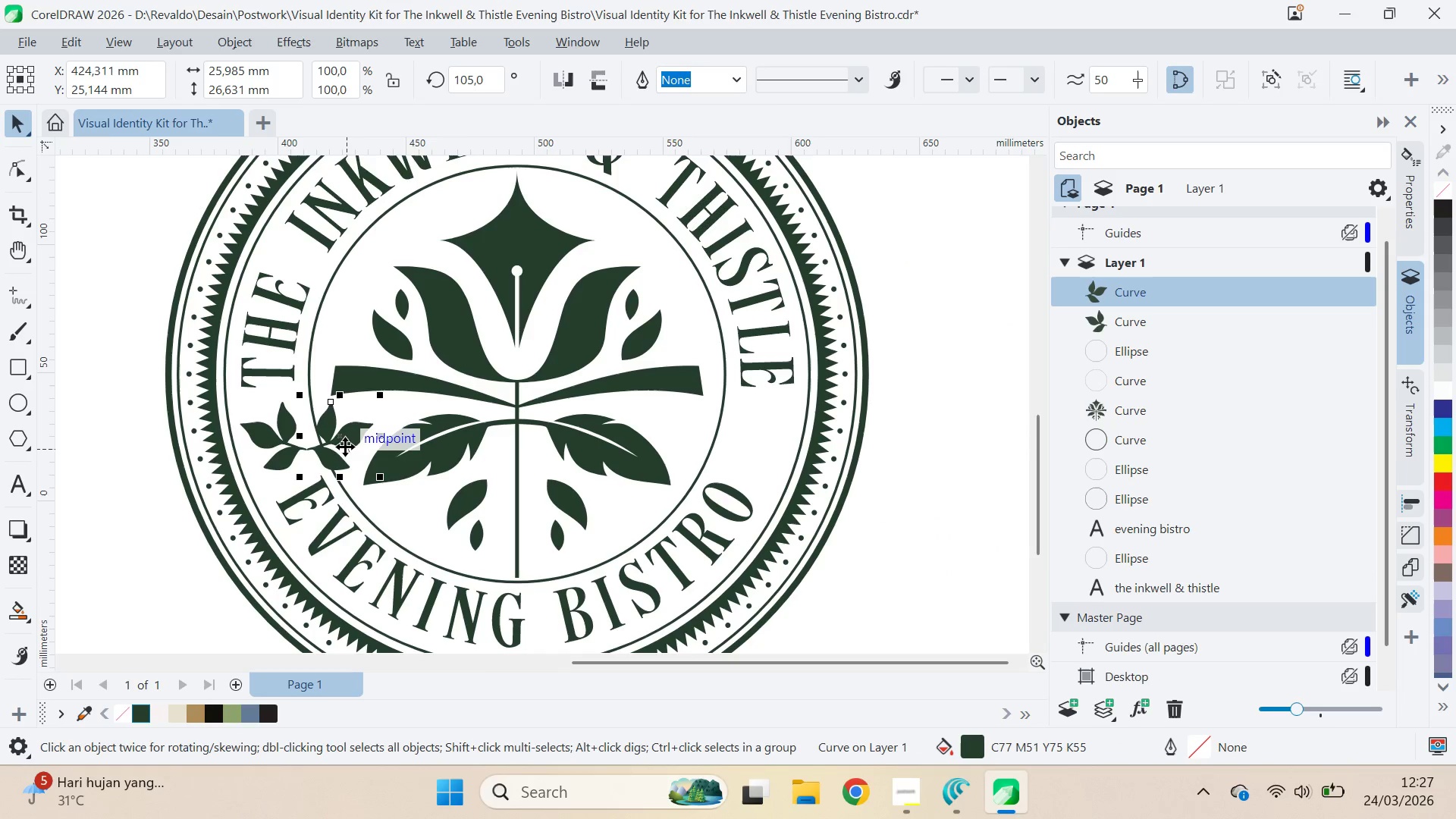 
left_click_drag(start_coordinate=[820, 339], to_coordinate=[476, 381])
 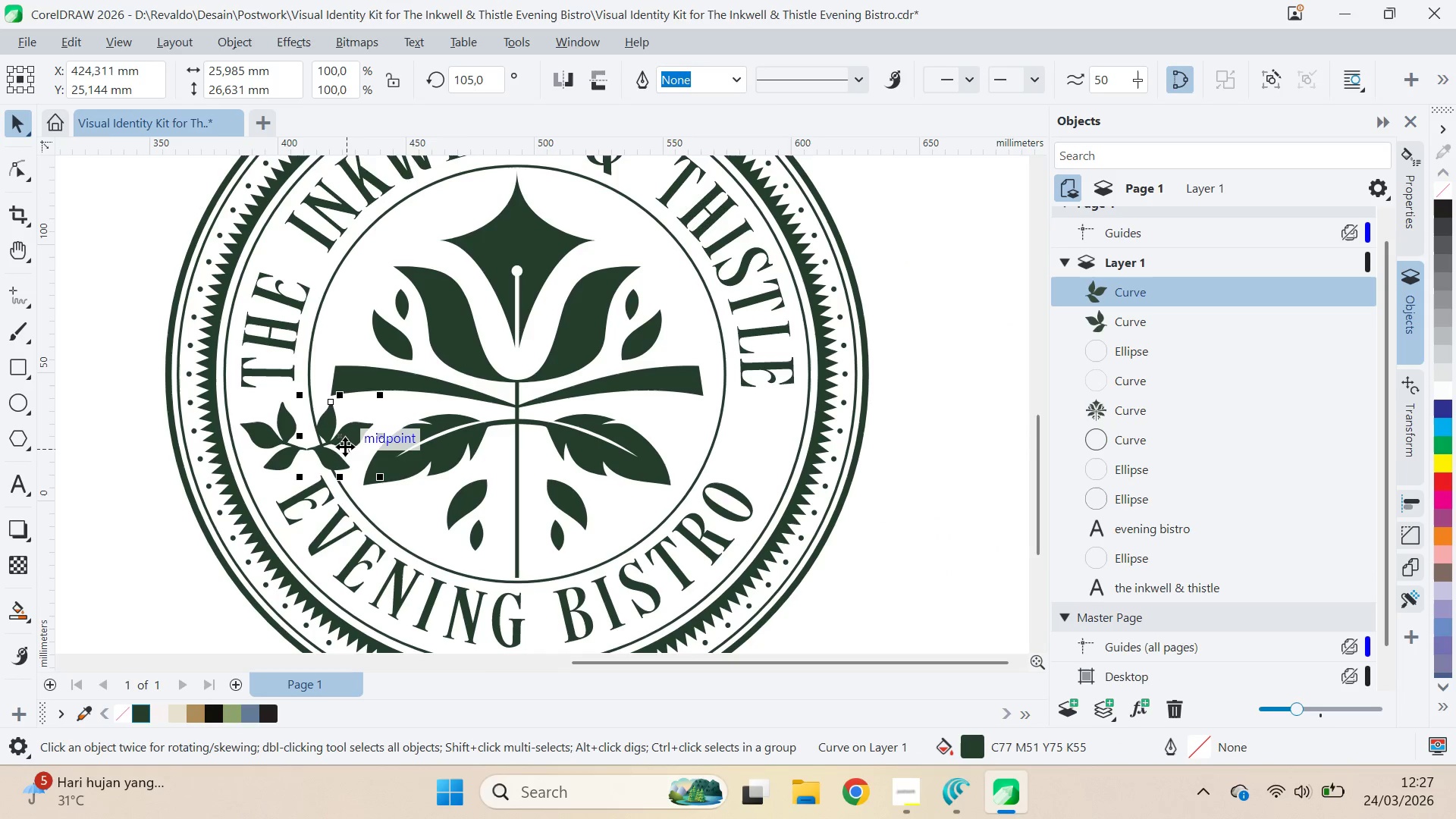 
left_click_drag(start_coordinate=[345, 443], to_coordinate=[764, 438])
 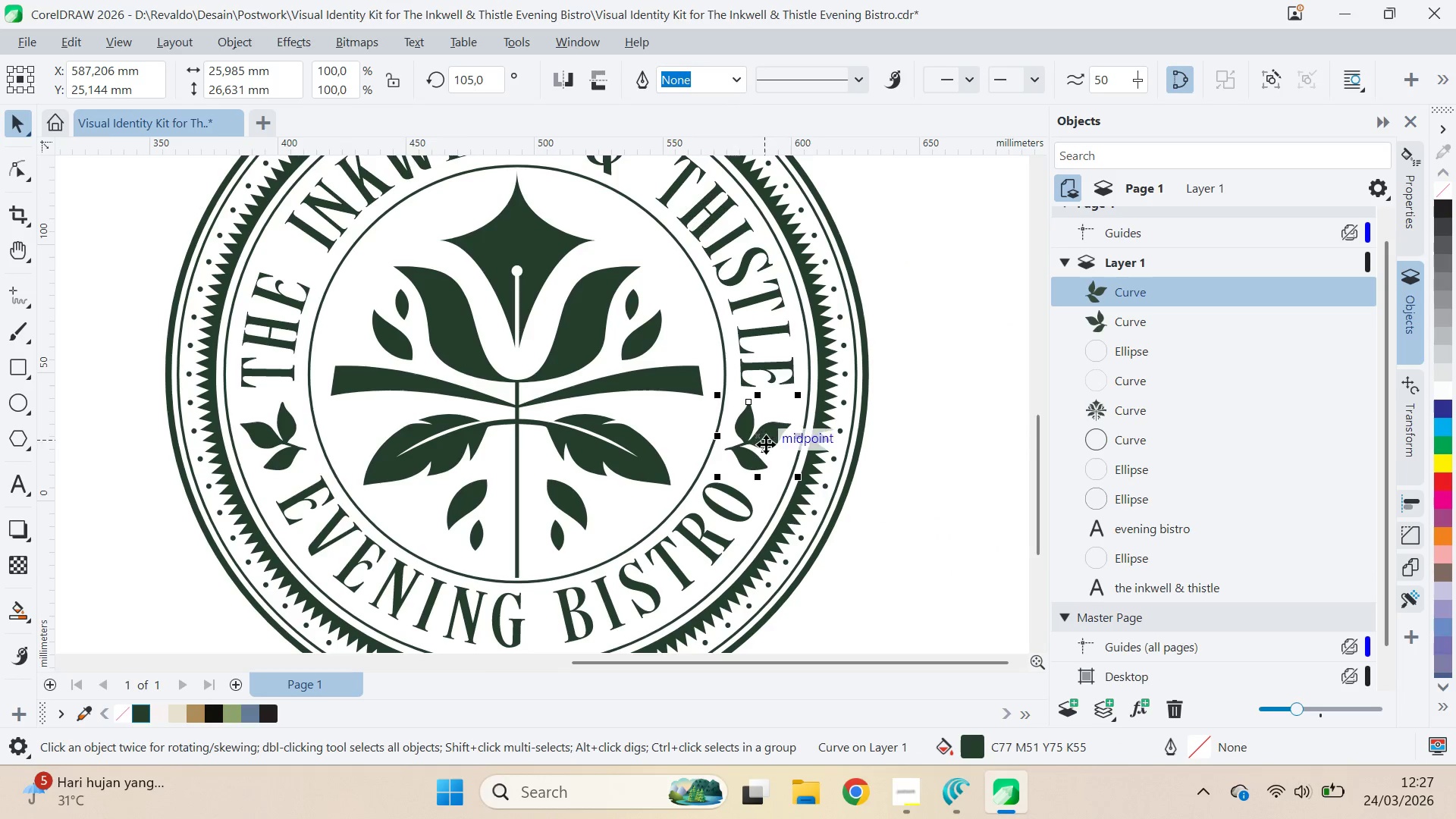 
hold_key(key=ShiftLeft, duration=1.5)
 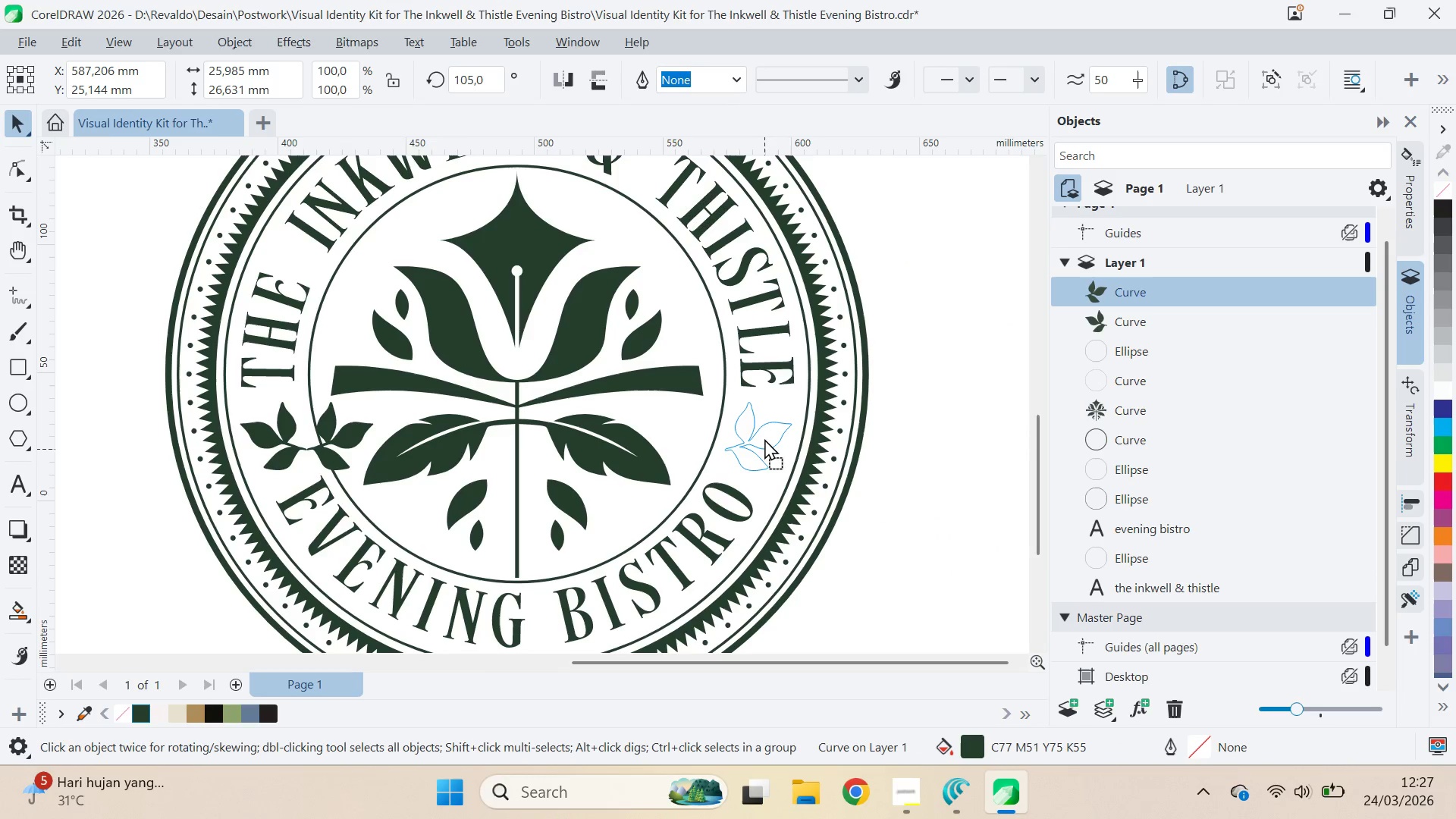 
hold_key(key=ShiftLeft, duration=1.17)
 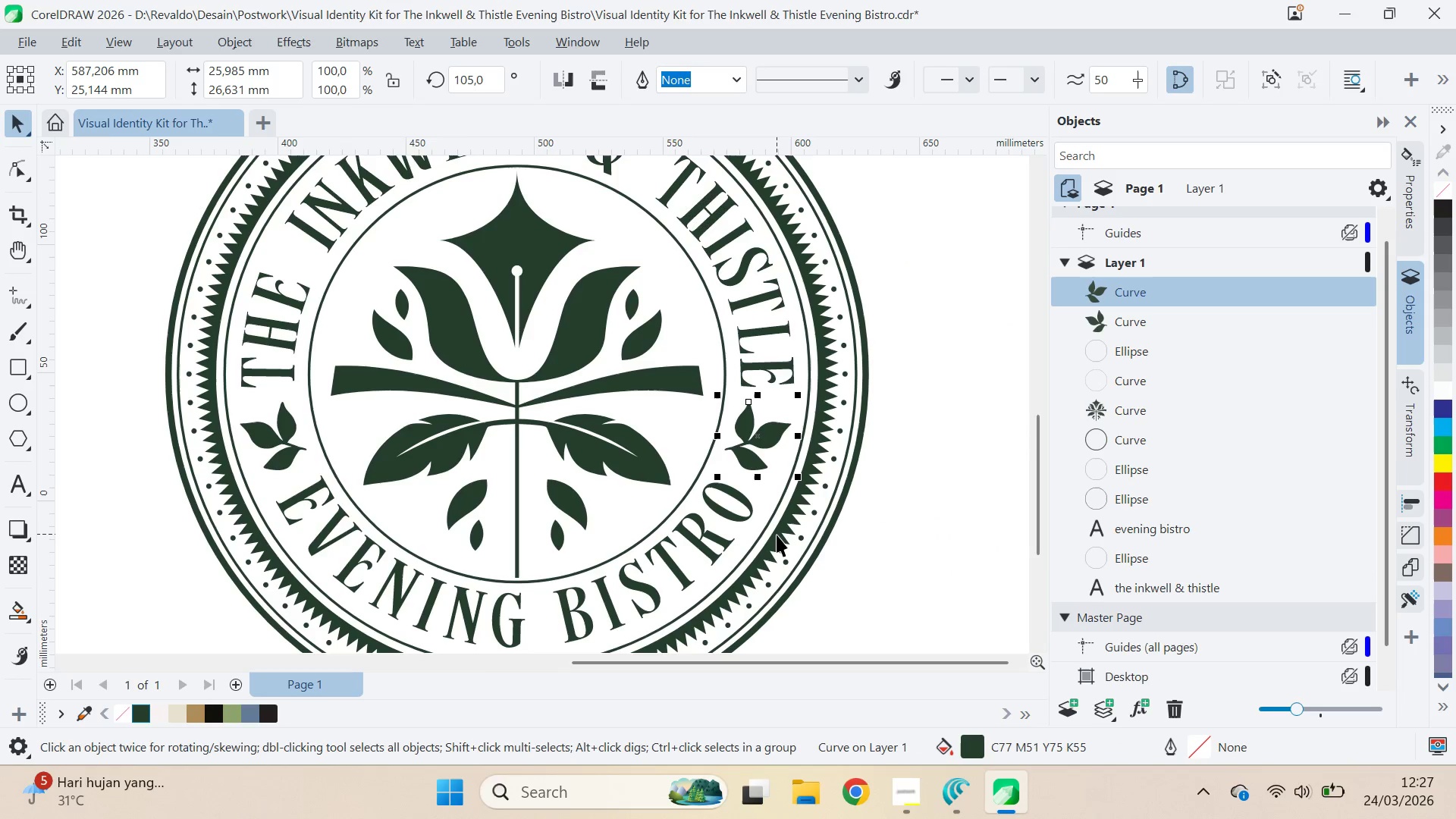 
key(ArrowRight)
 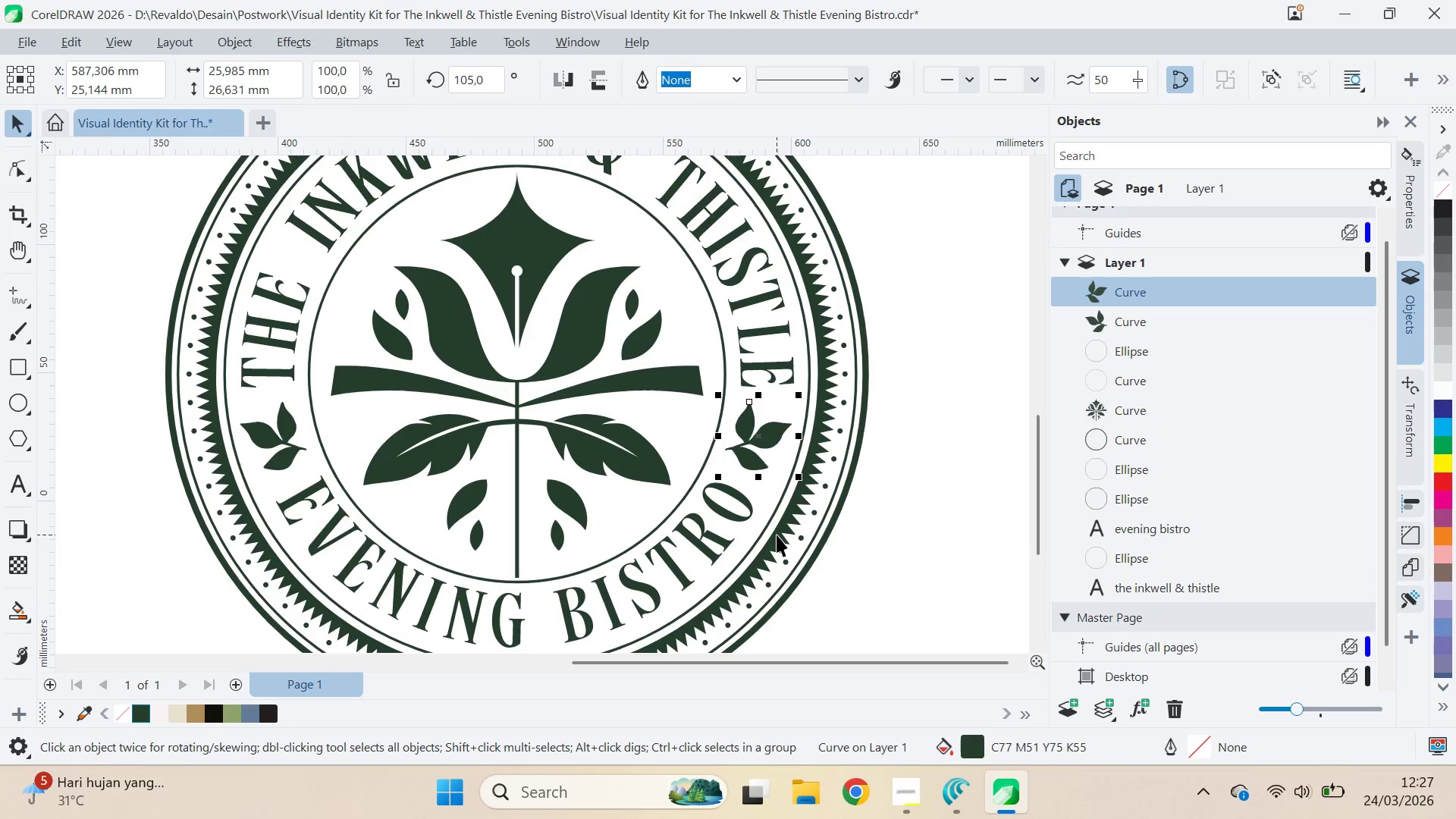 
key(ArrowRight)
 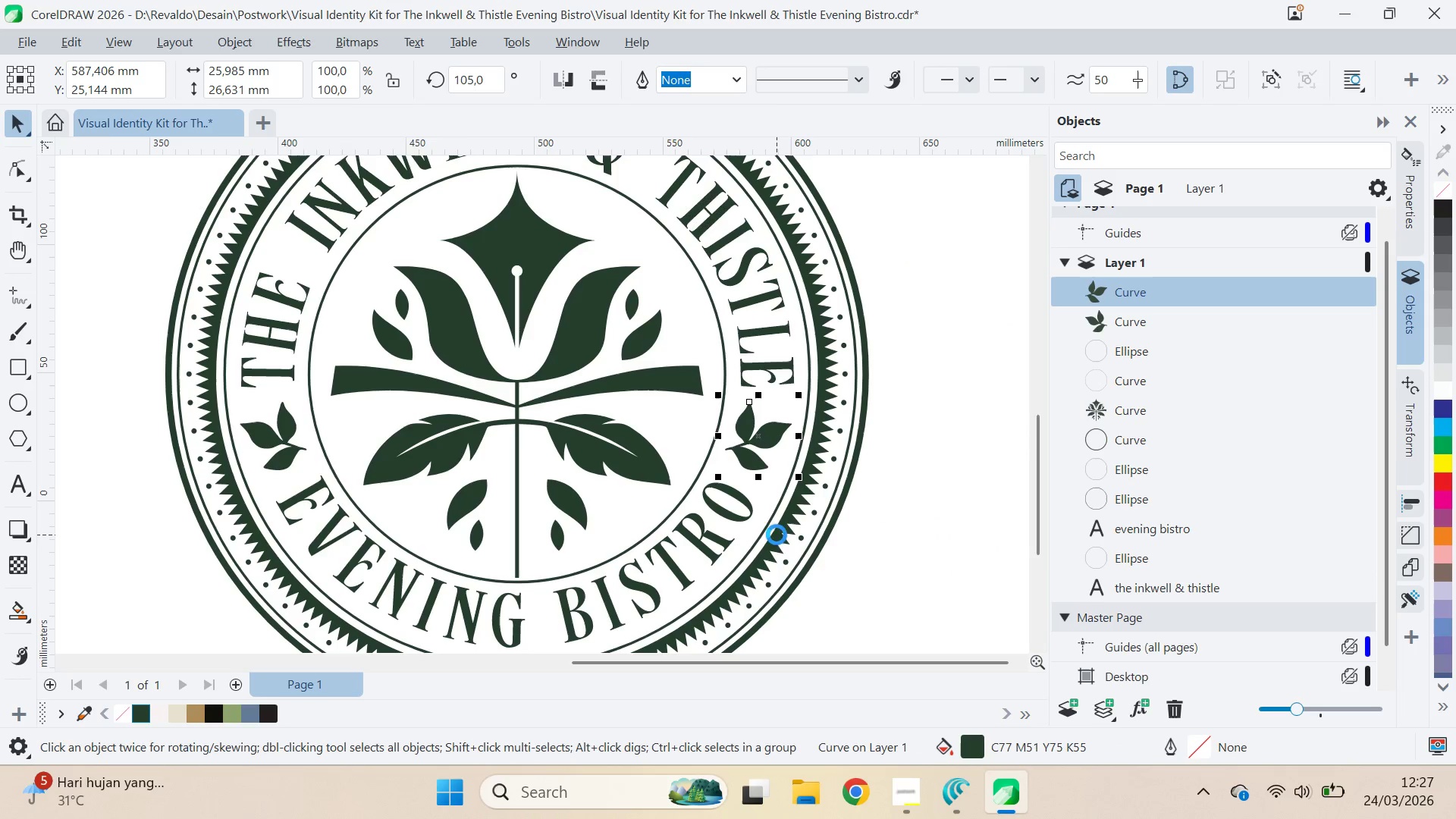 
key(ArrowRight)
 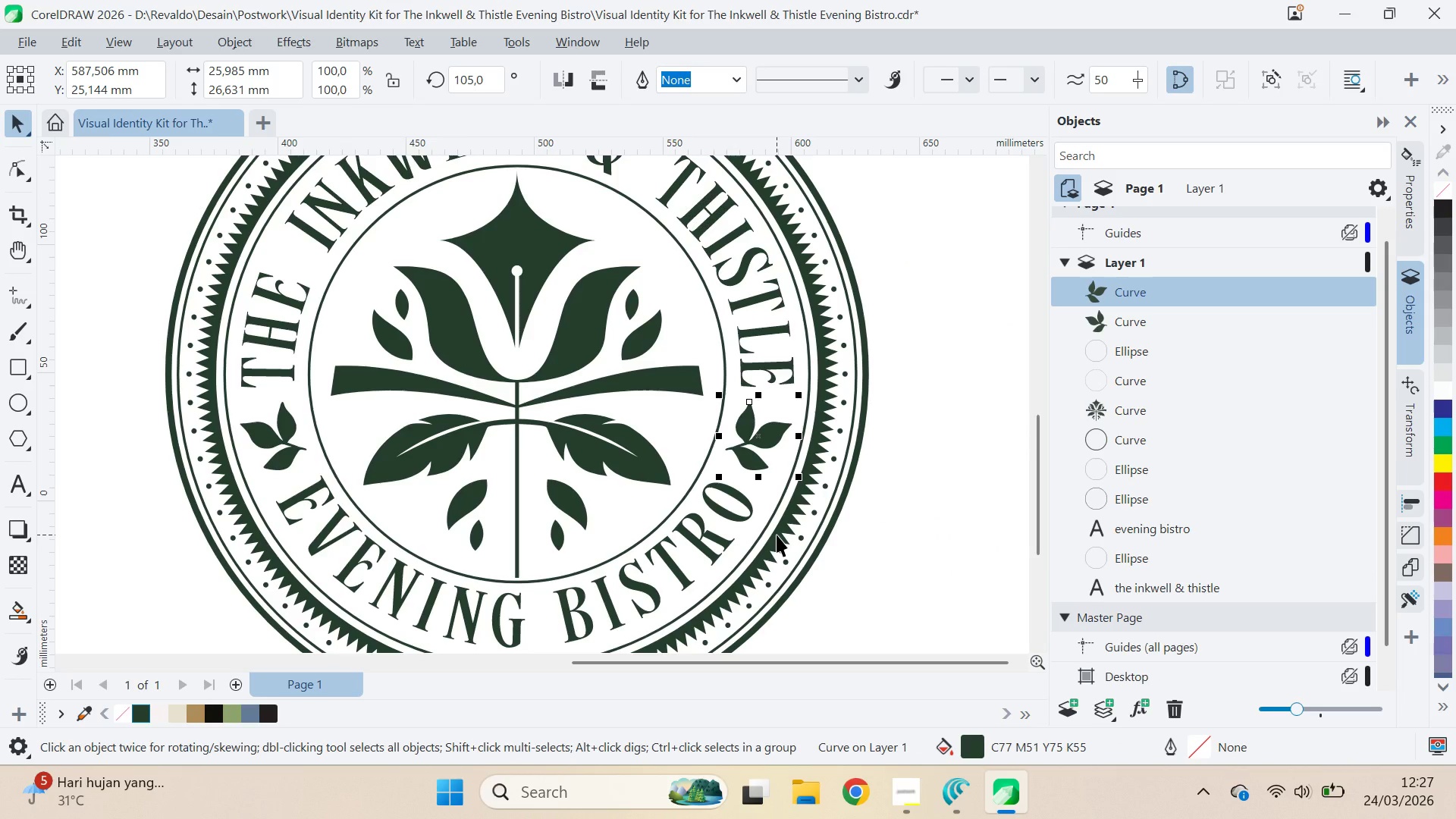 
key(ArrowRight)
 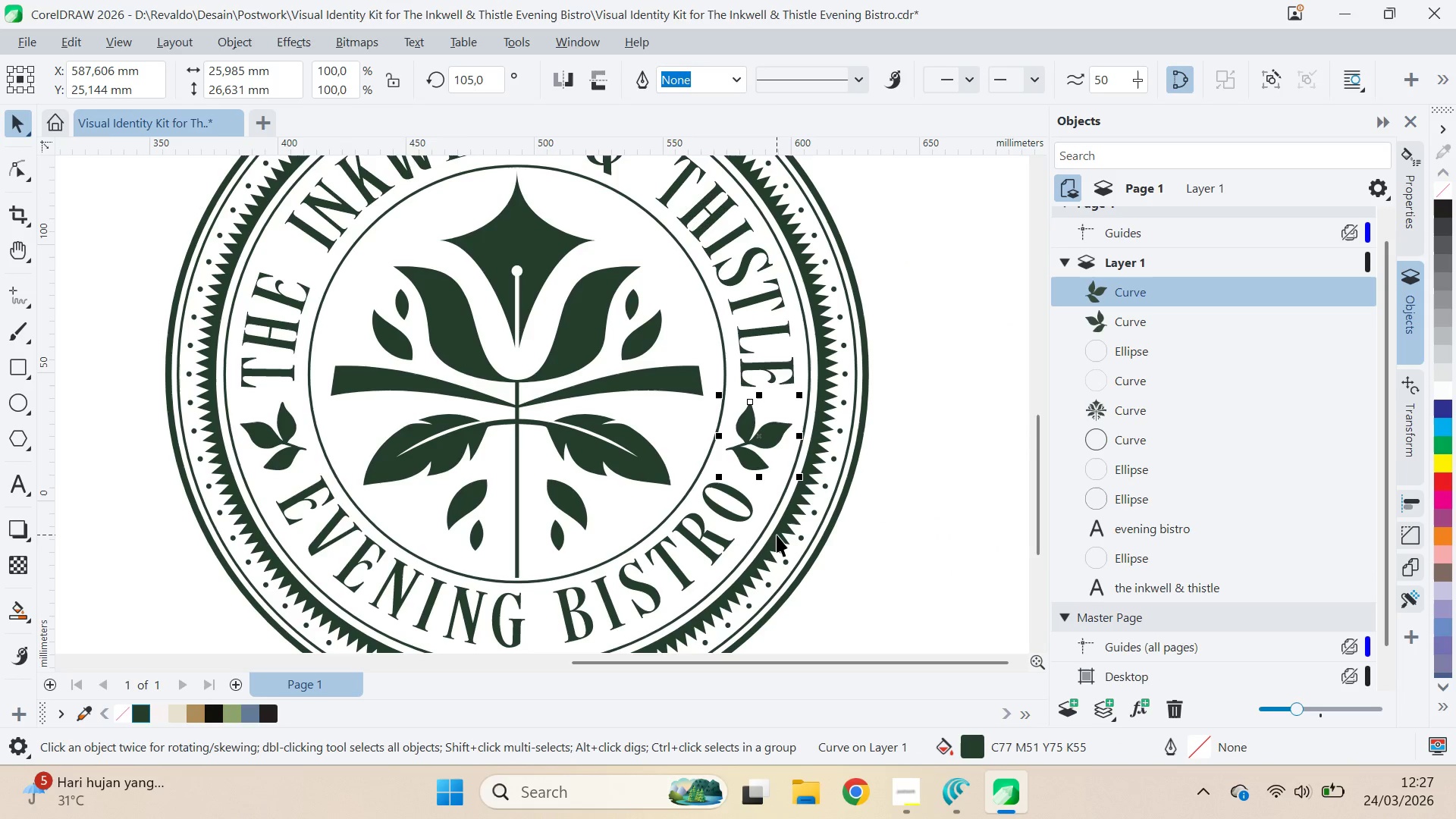 
key(ArrowLeft)
 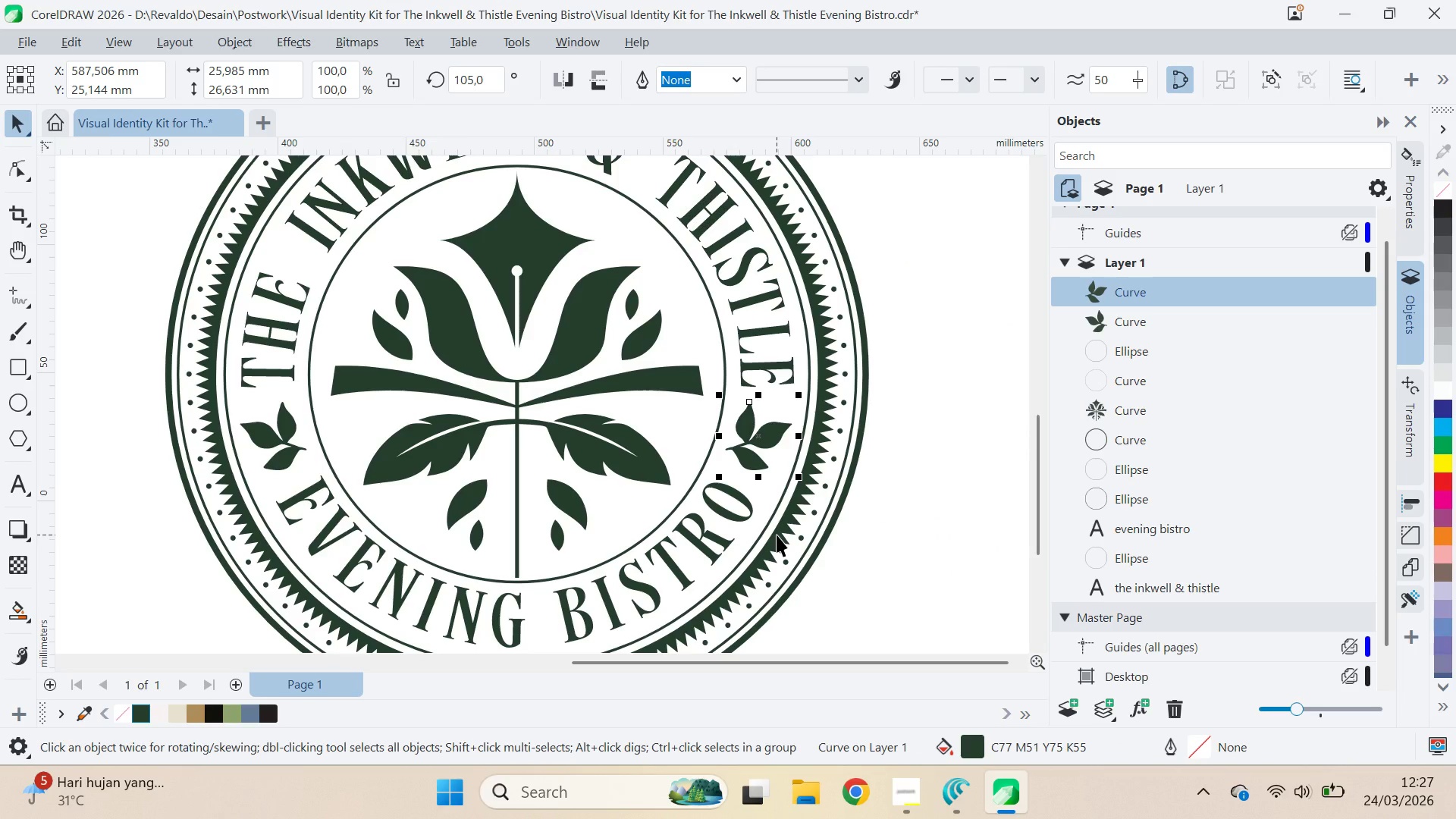 
key(ArrowRight)
 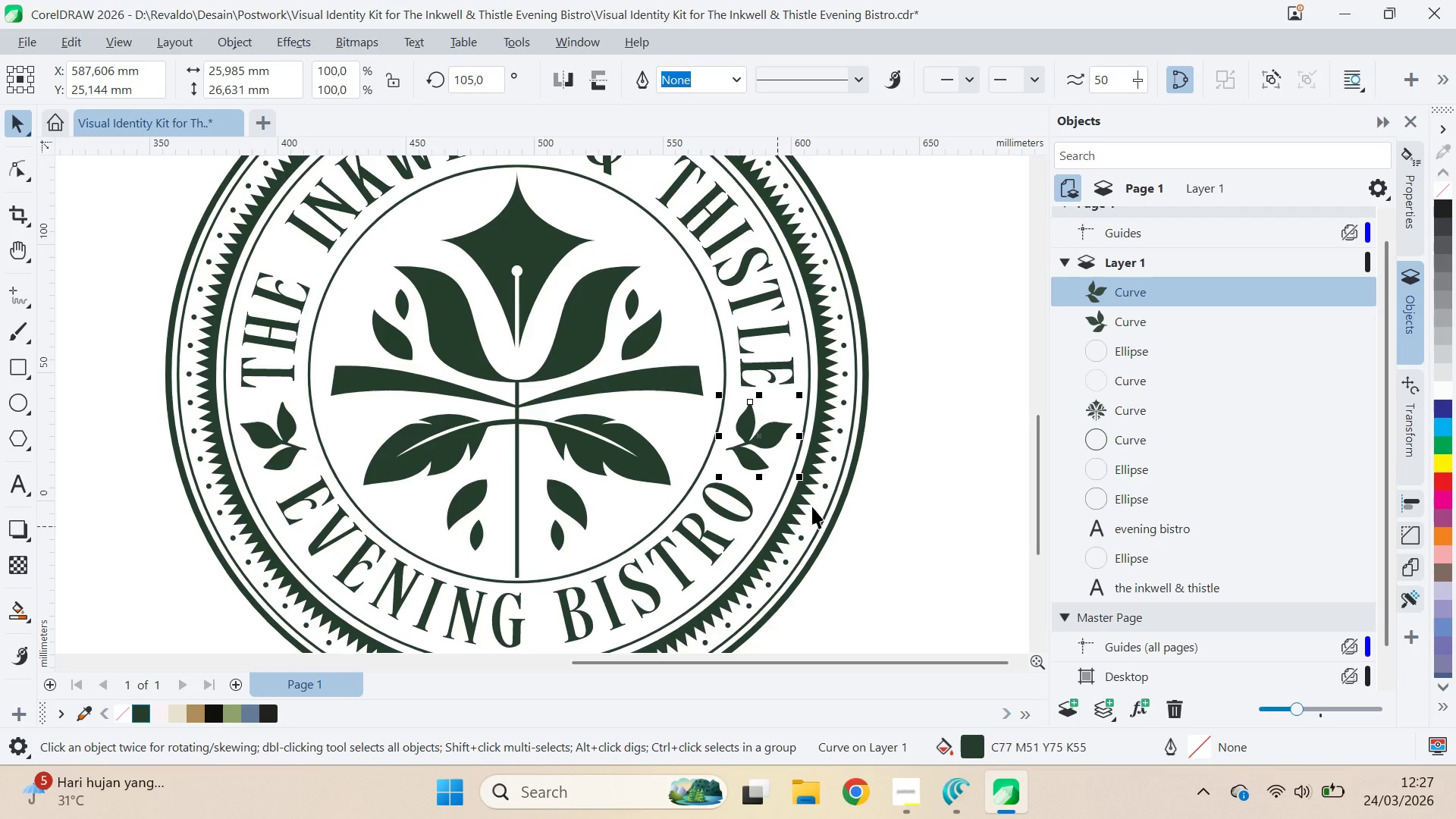 
key(Alt+AltLeft)
 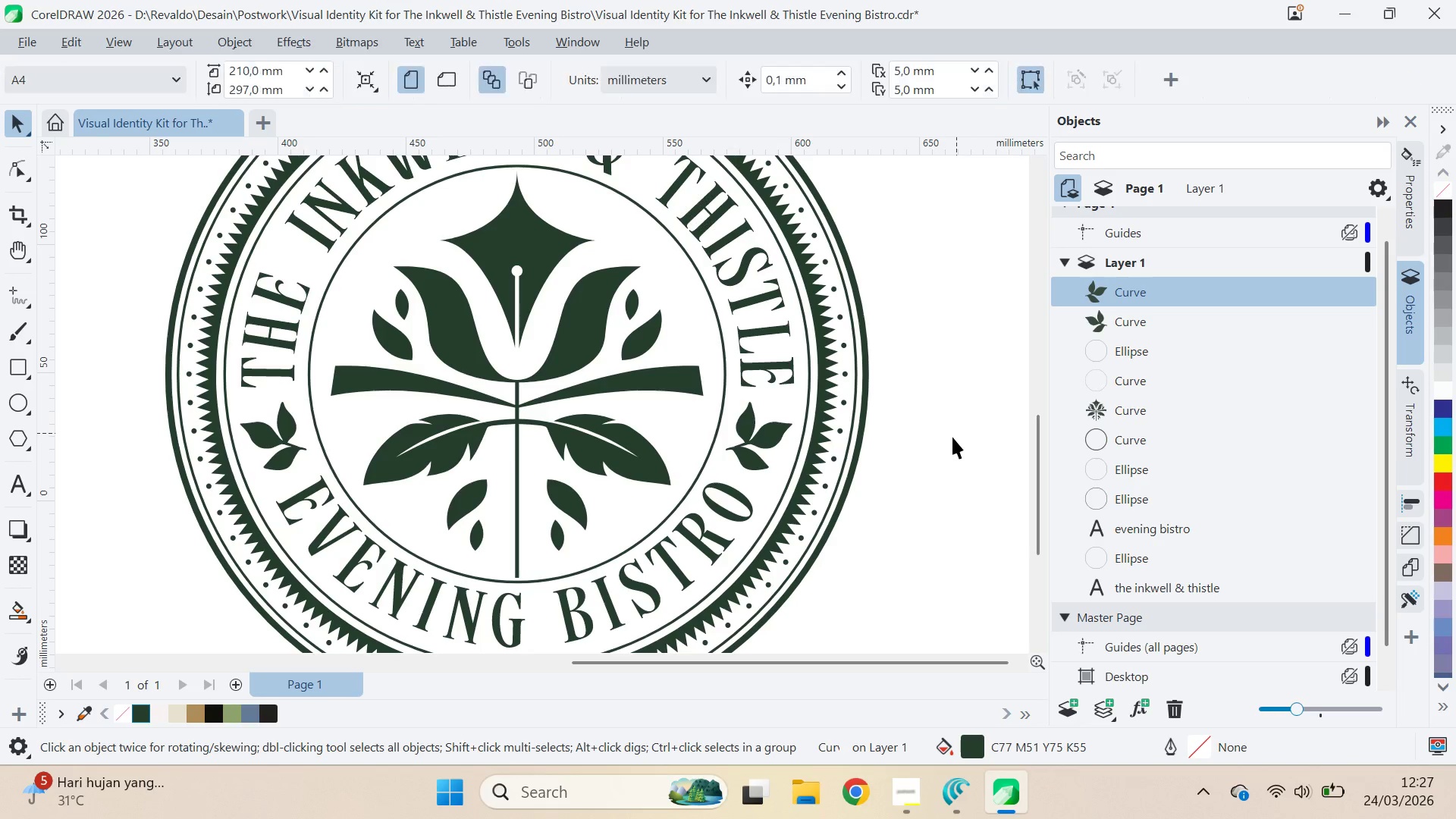 
key(Alt+Tab)
 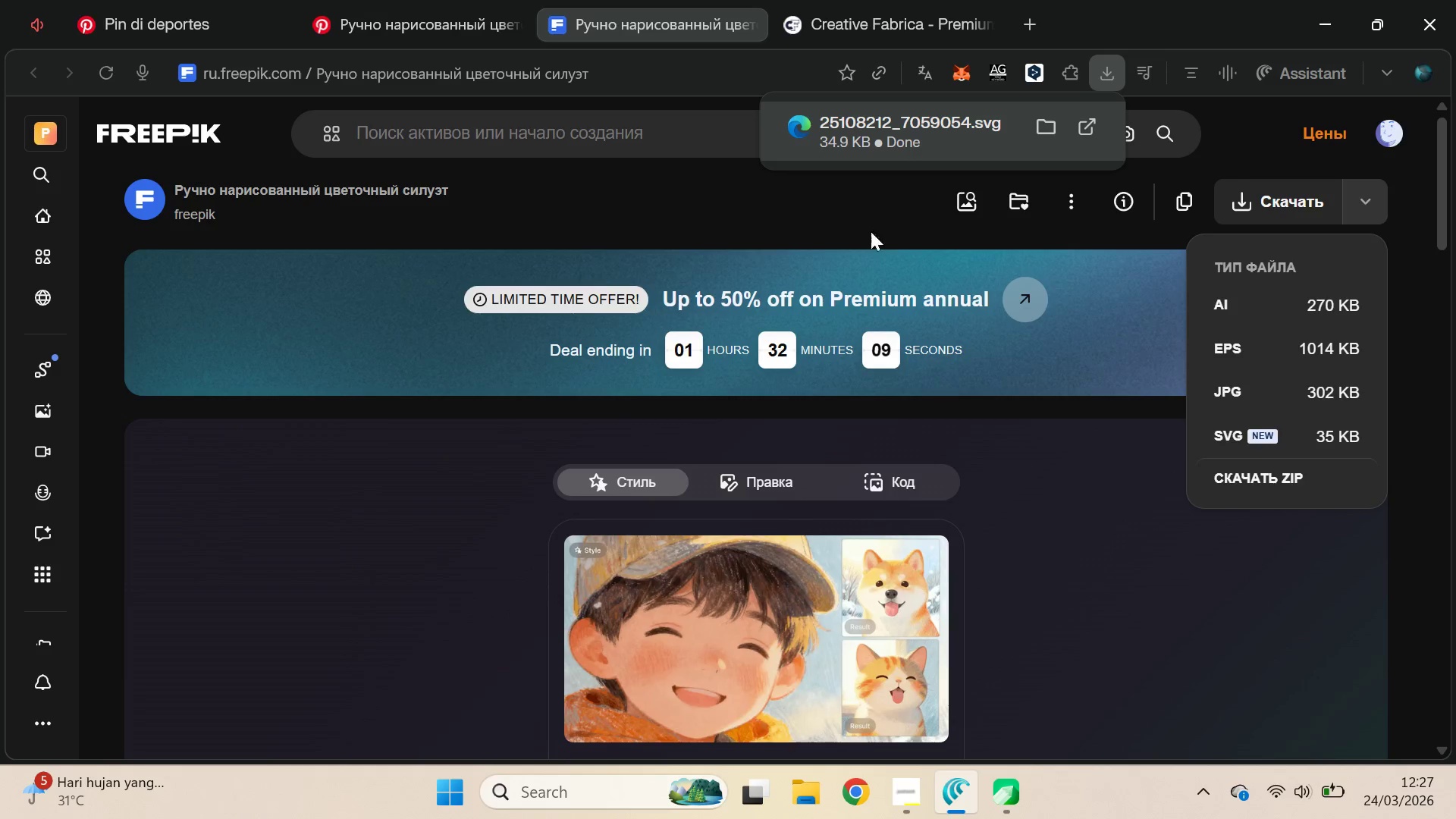 
key(Control+W)
 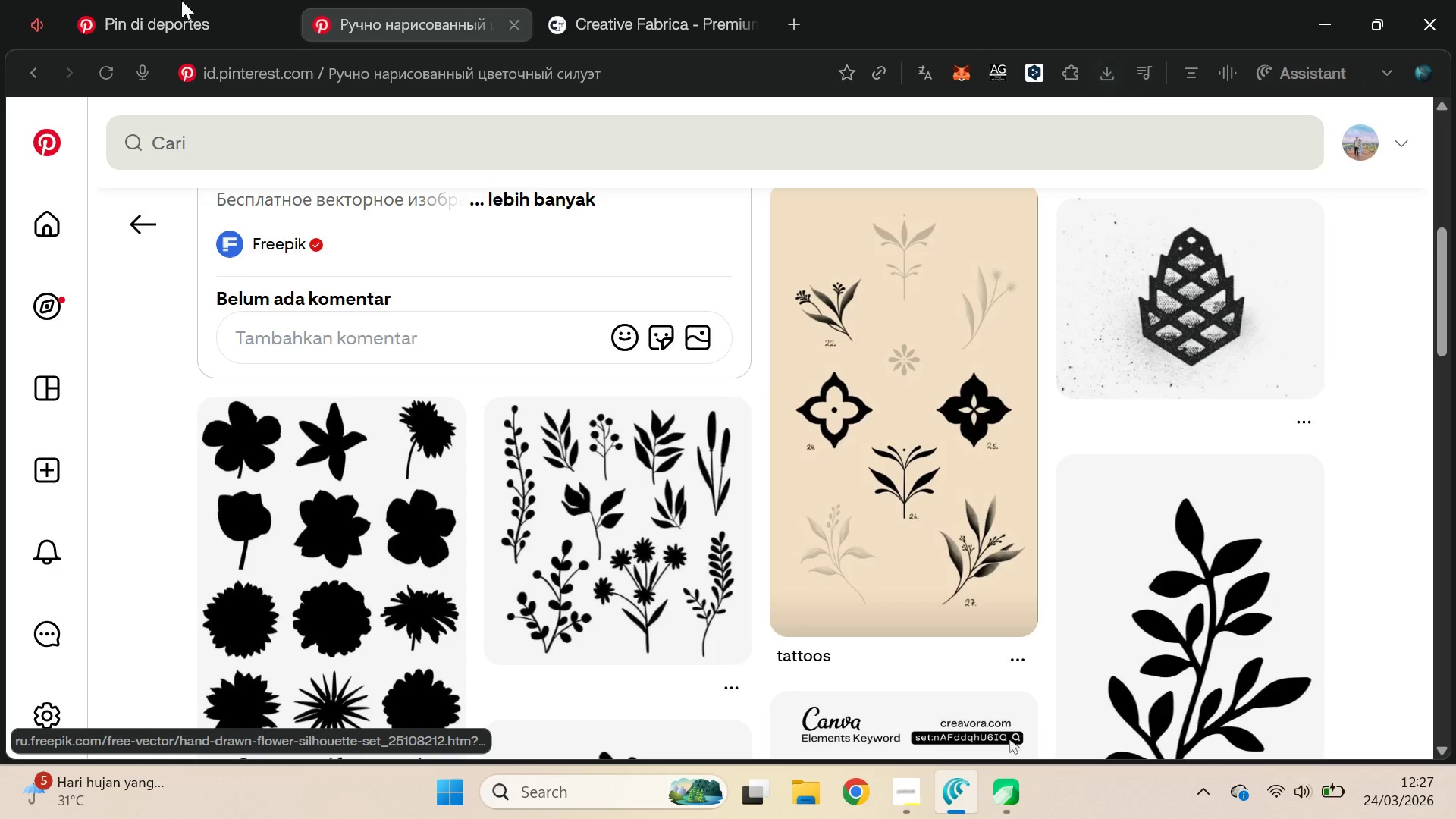 
left_click([166, 0])
 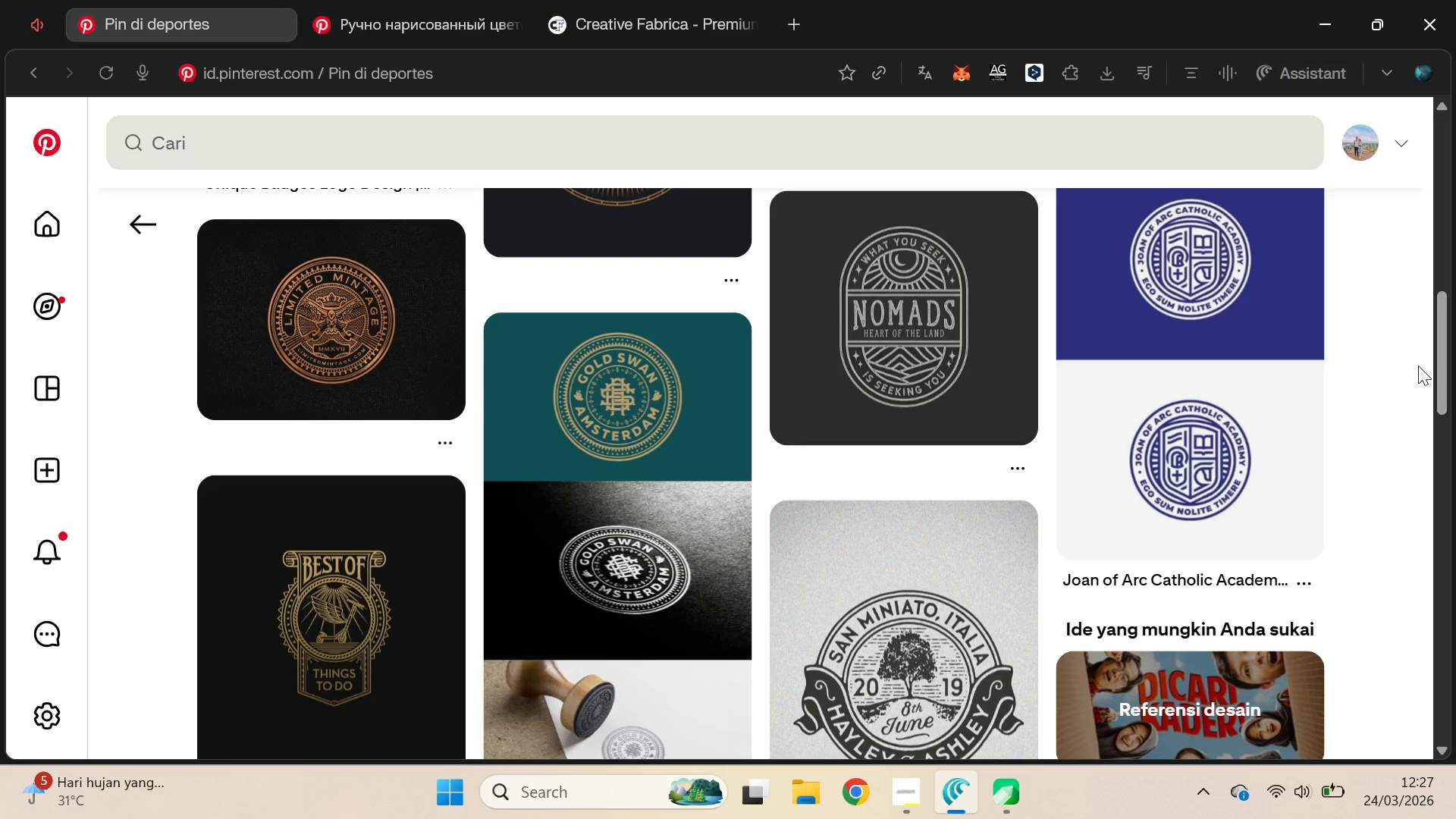 
key(Alt+AltLeft)
 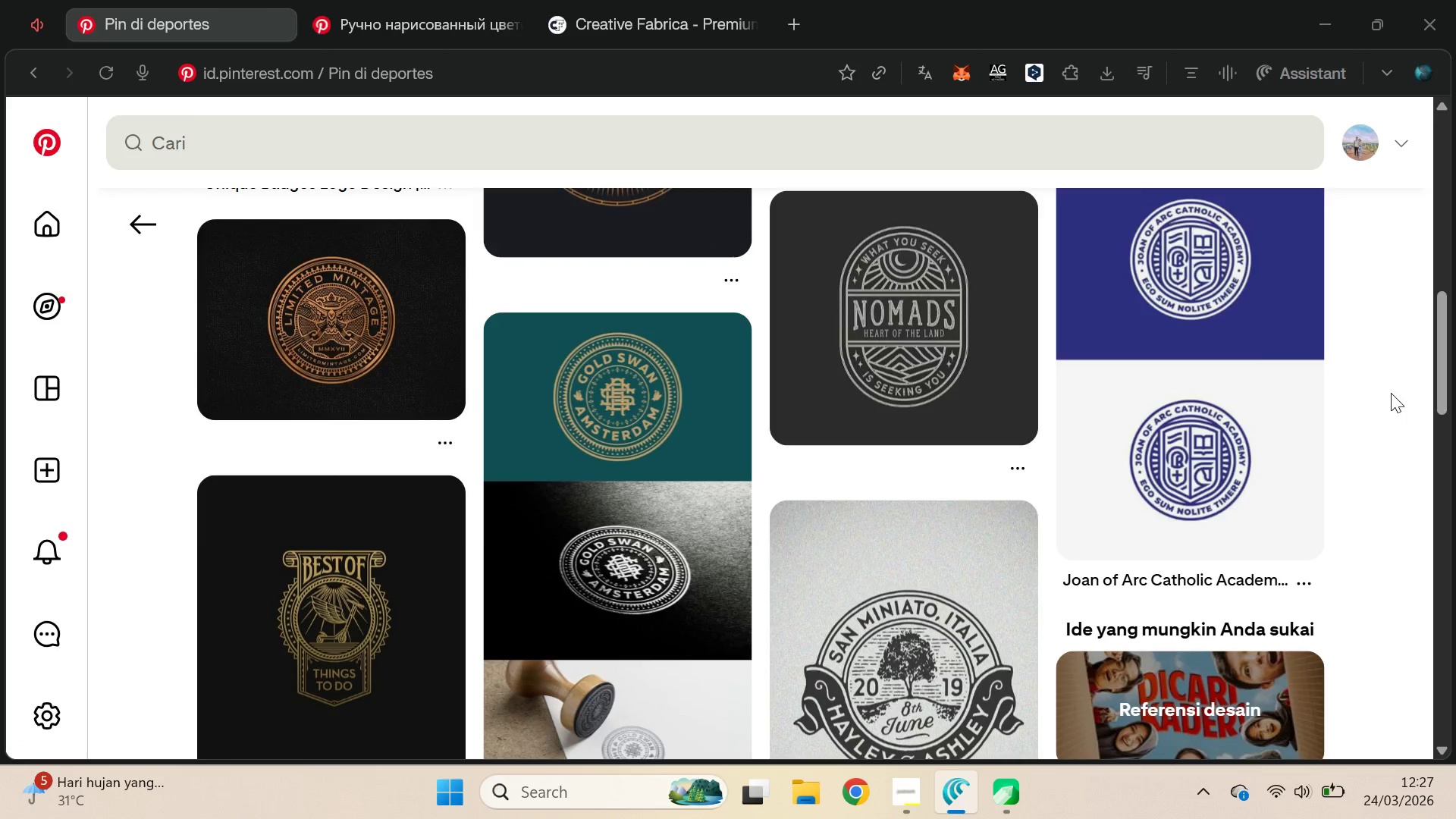 
key(Alt+Tab)
 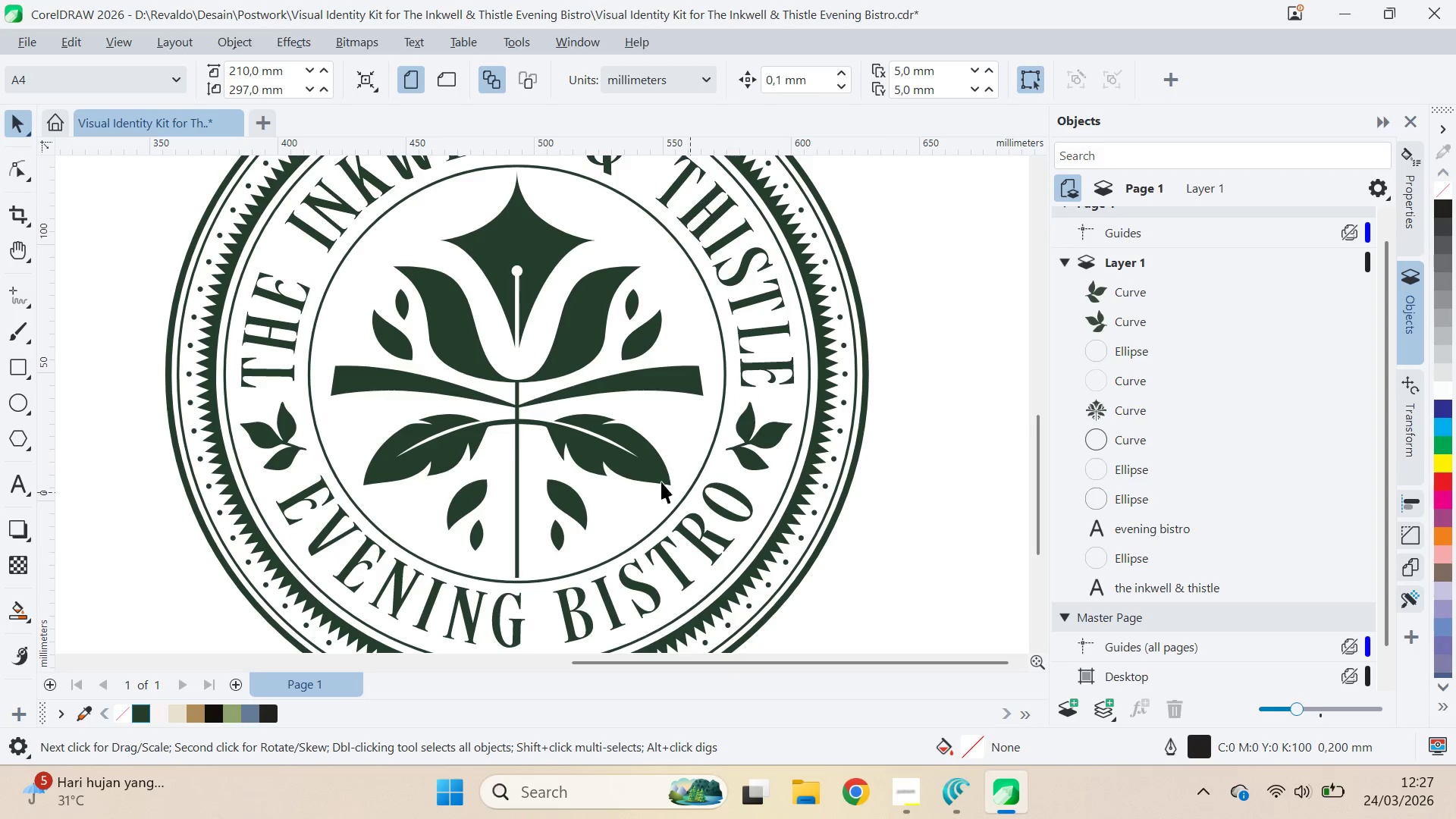 
scroll: coordinate [617, 458], scroll_direction: down, amount: 3.0
 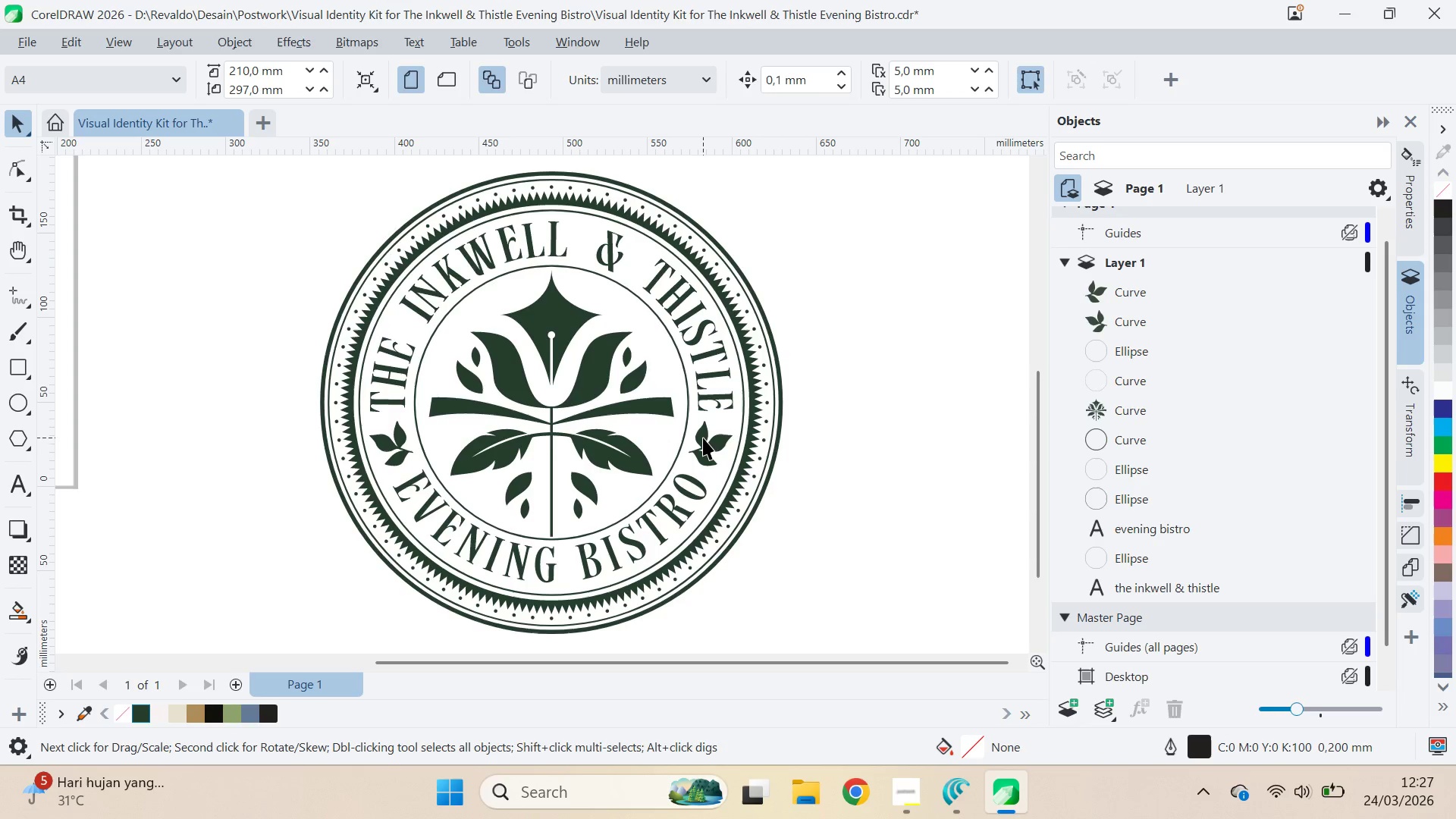 
key(Q)
 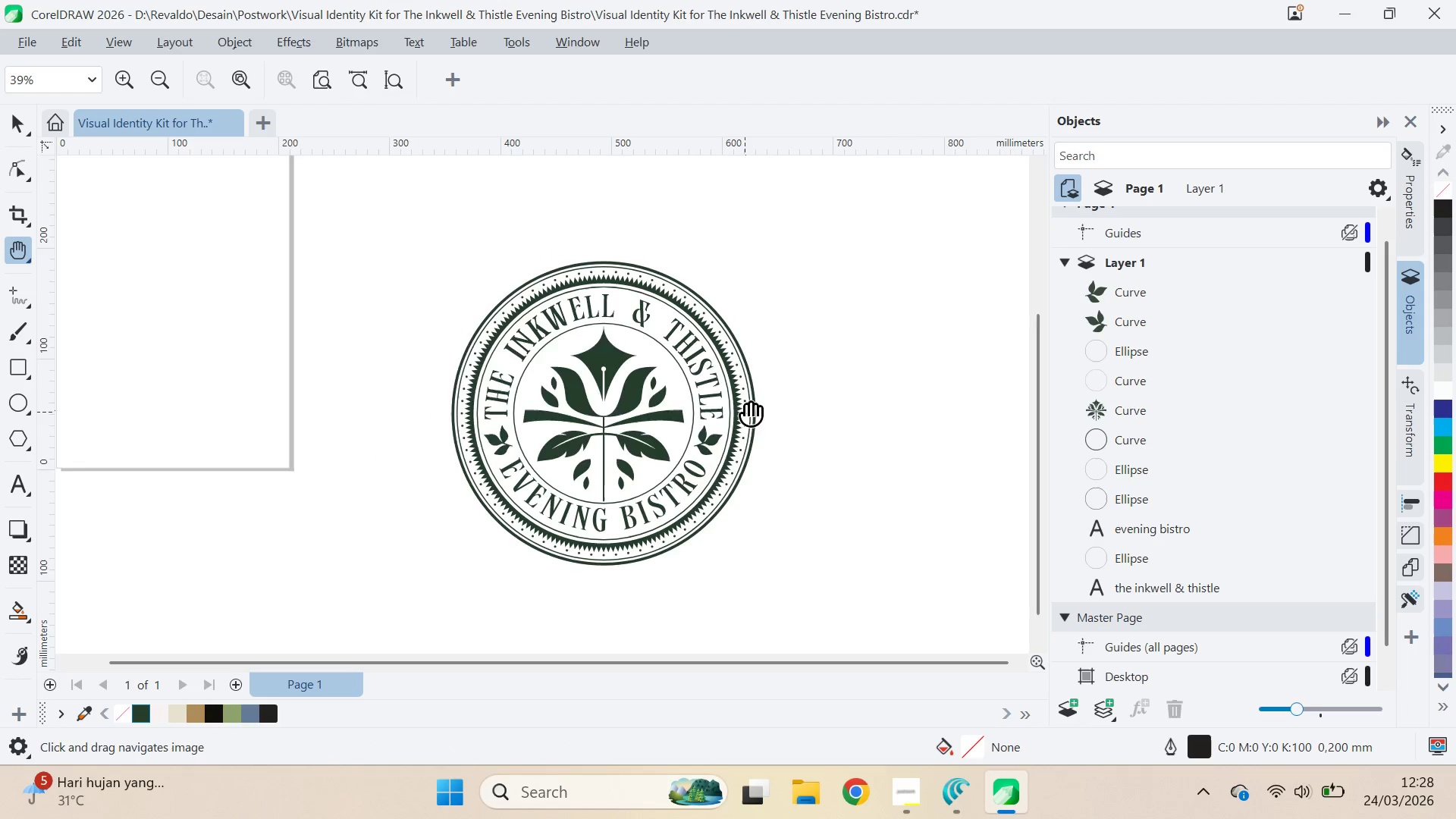 
scroll: coordinate [704, 438], scroll_direction: down, amount: 3.0
 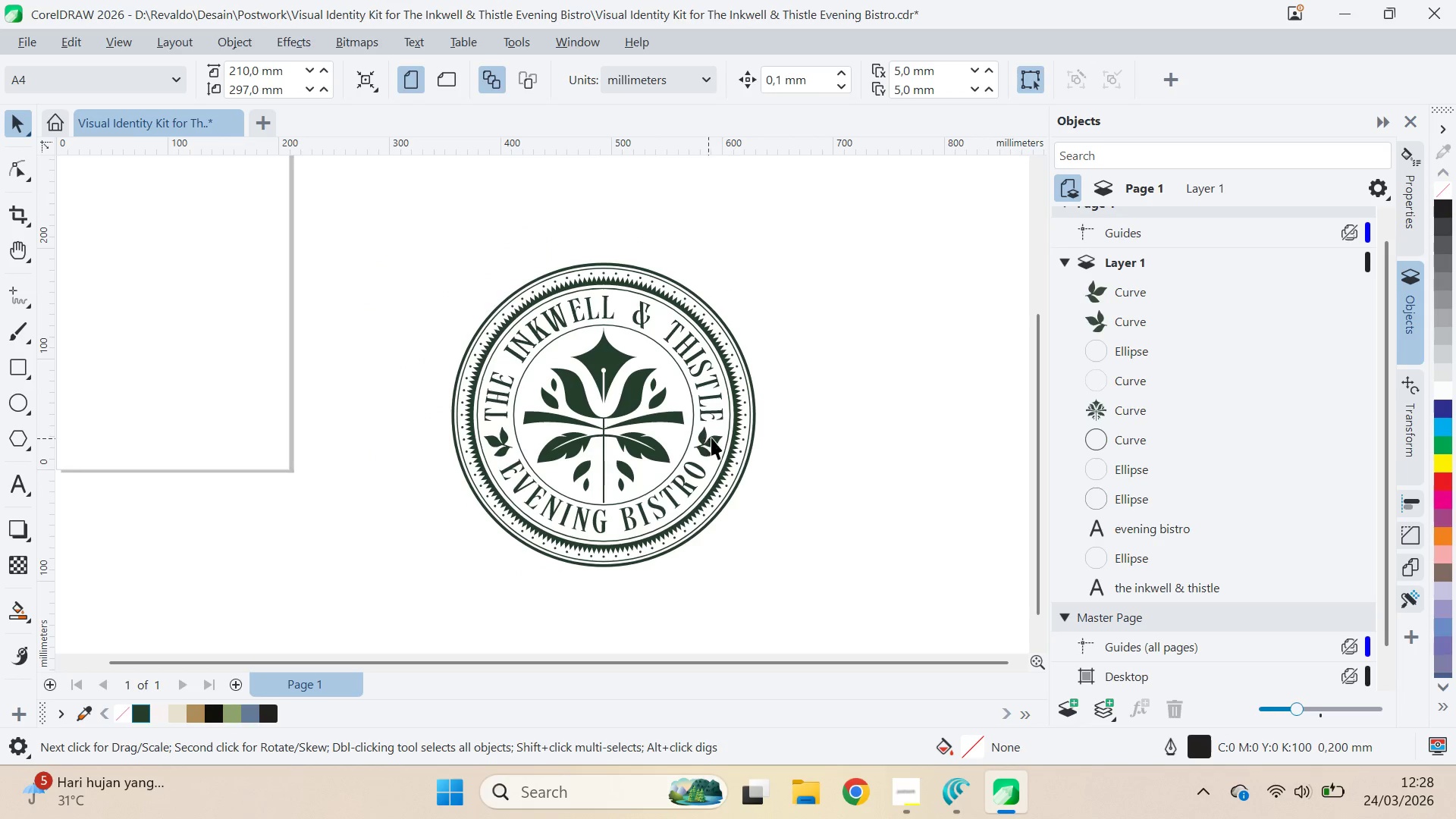 
left_click_drag(start_coordinate=[745, 412], to_coordinate=[755, 328])
 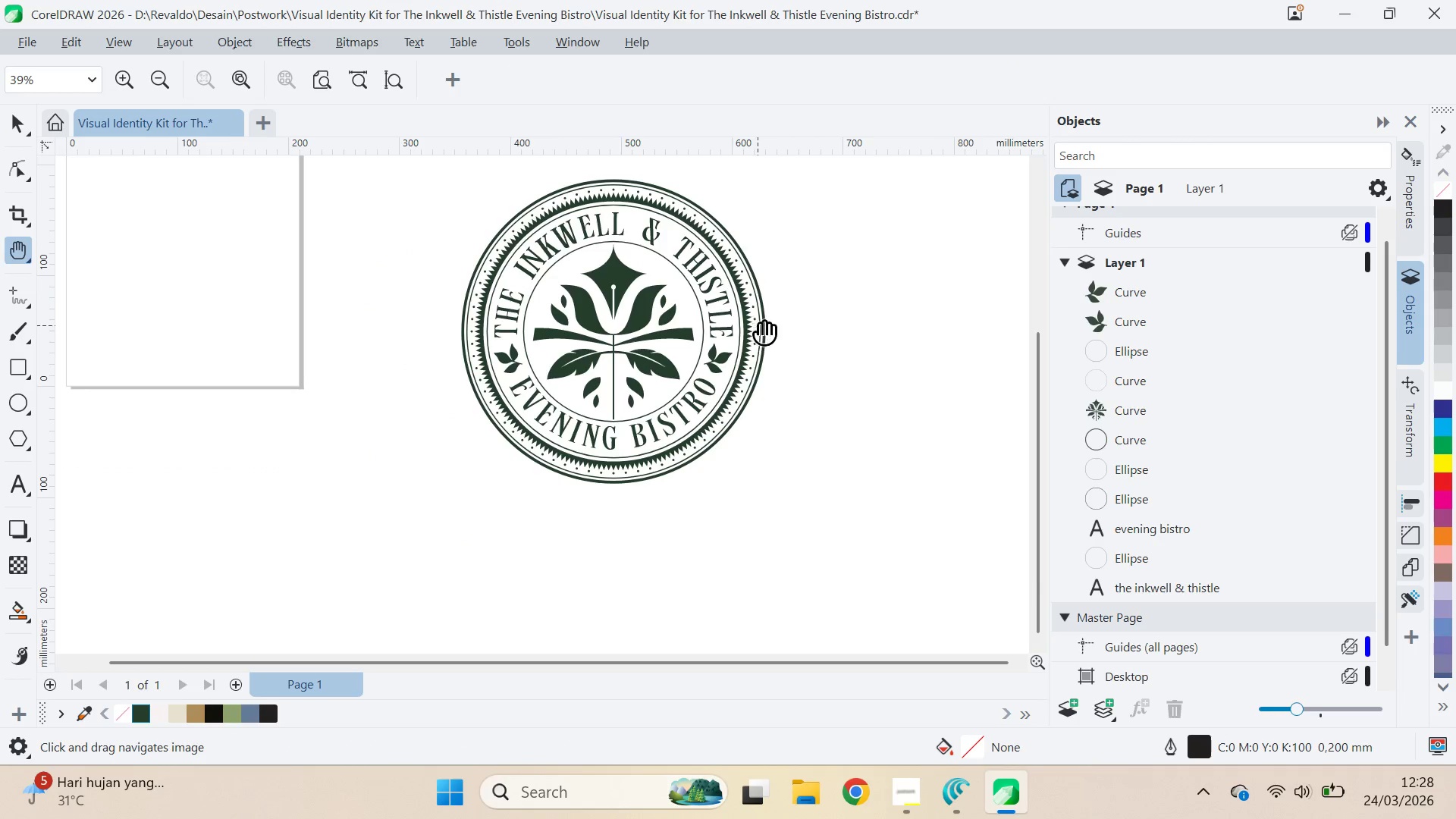 
key(V)
 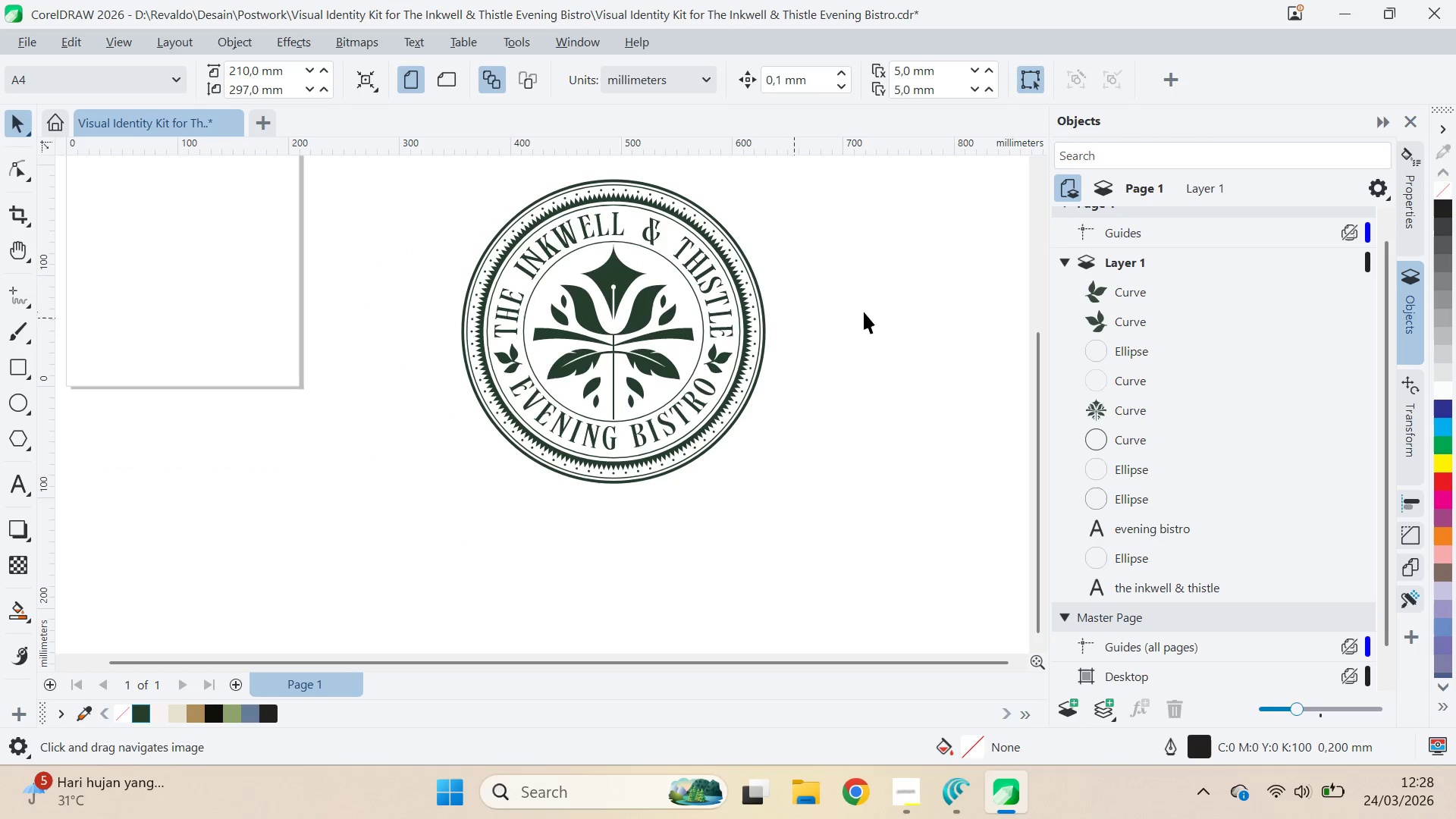 
double_click([864, 312])
 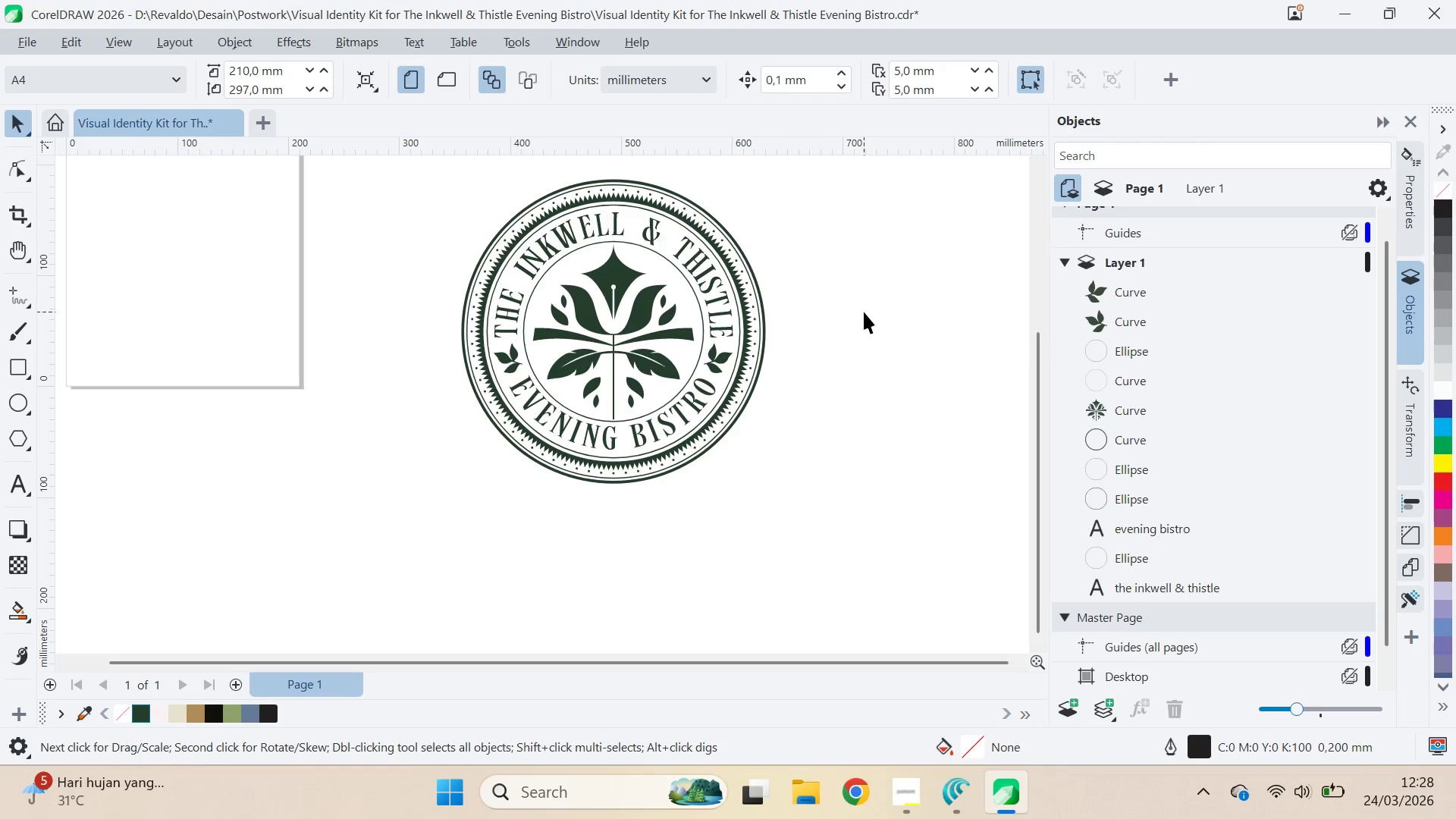 
key(Control+S)
 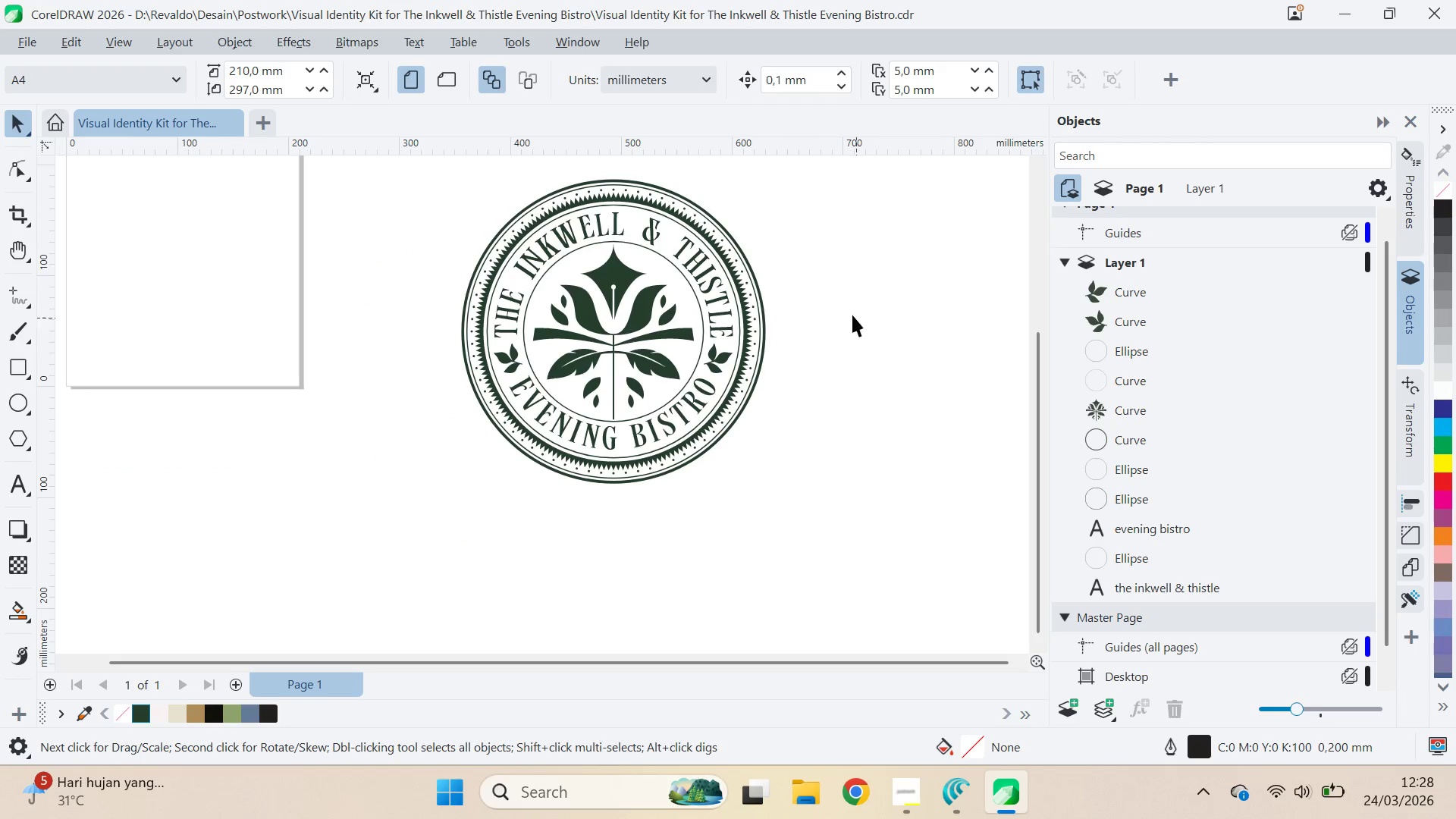 
wait(6.53)
 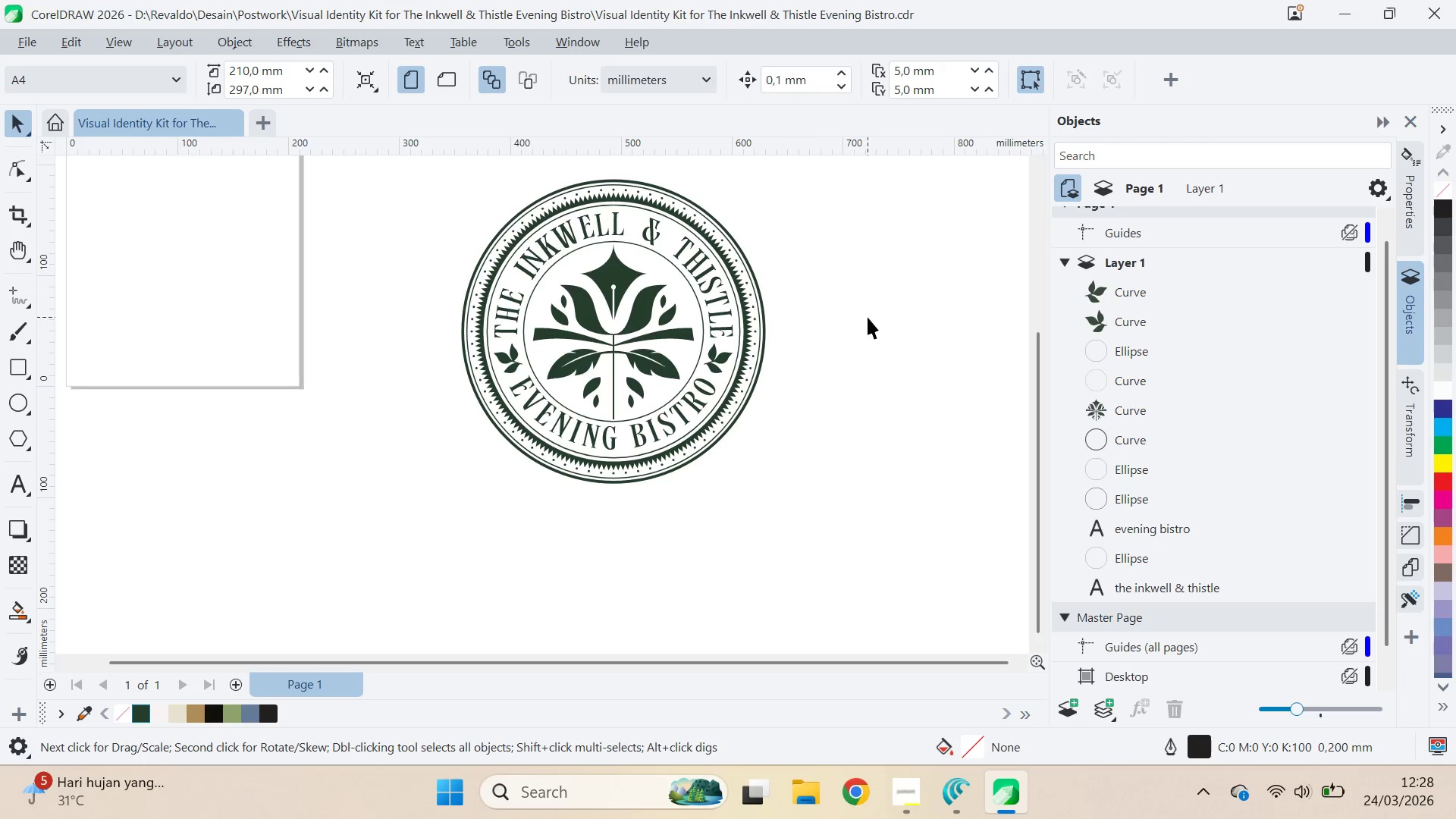 
left_click([692, 278])
 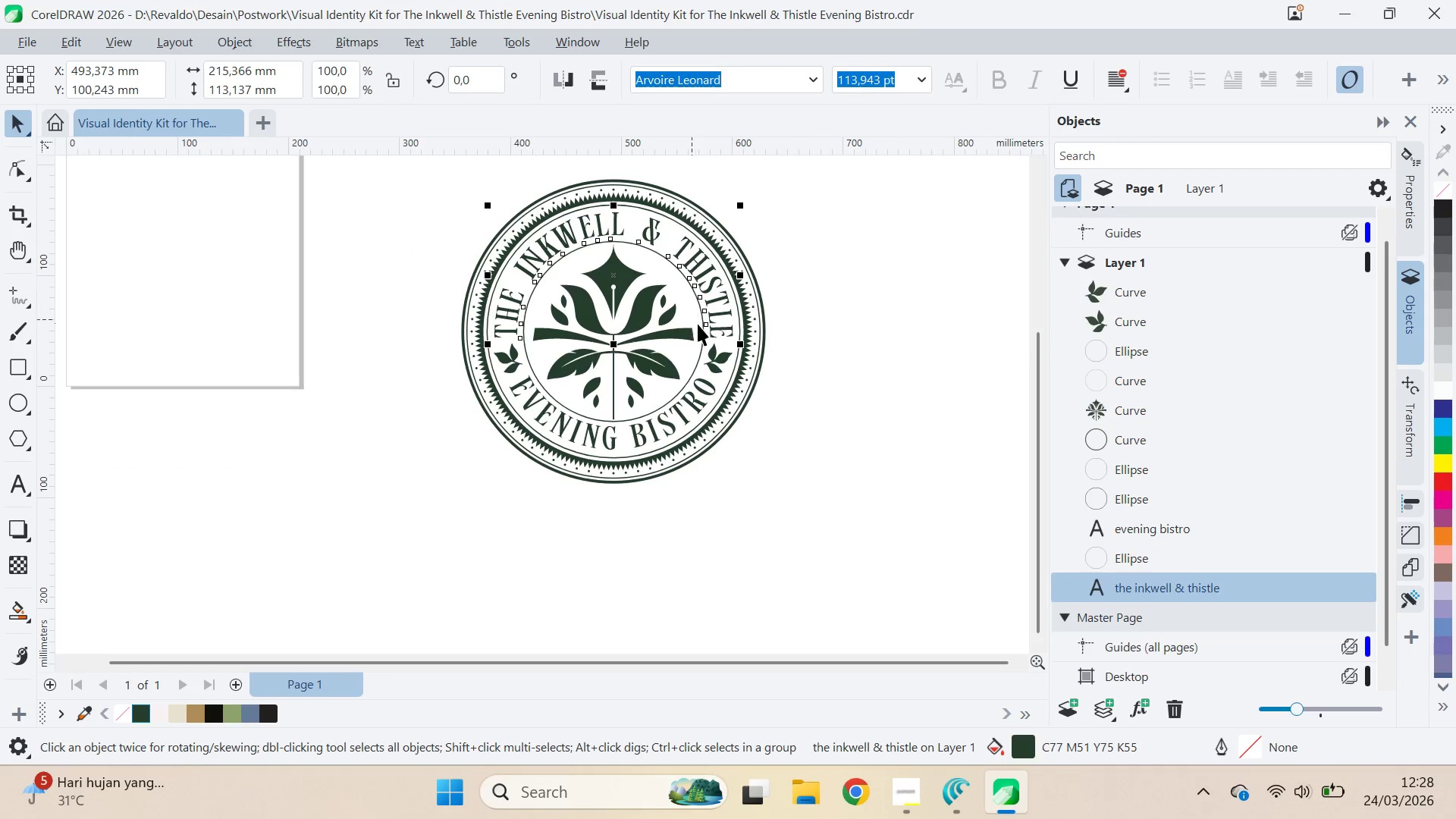 
left_click([892, 297])
 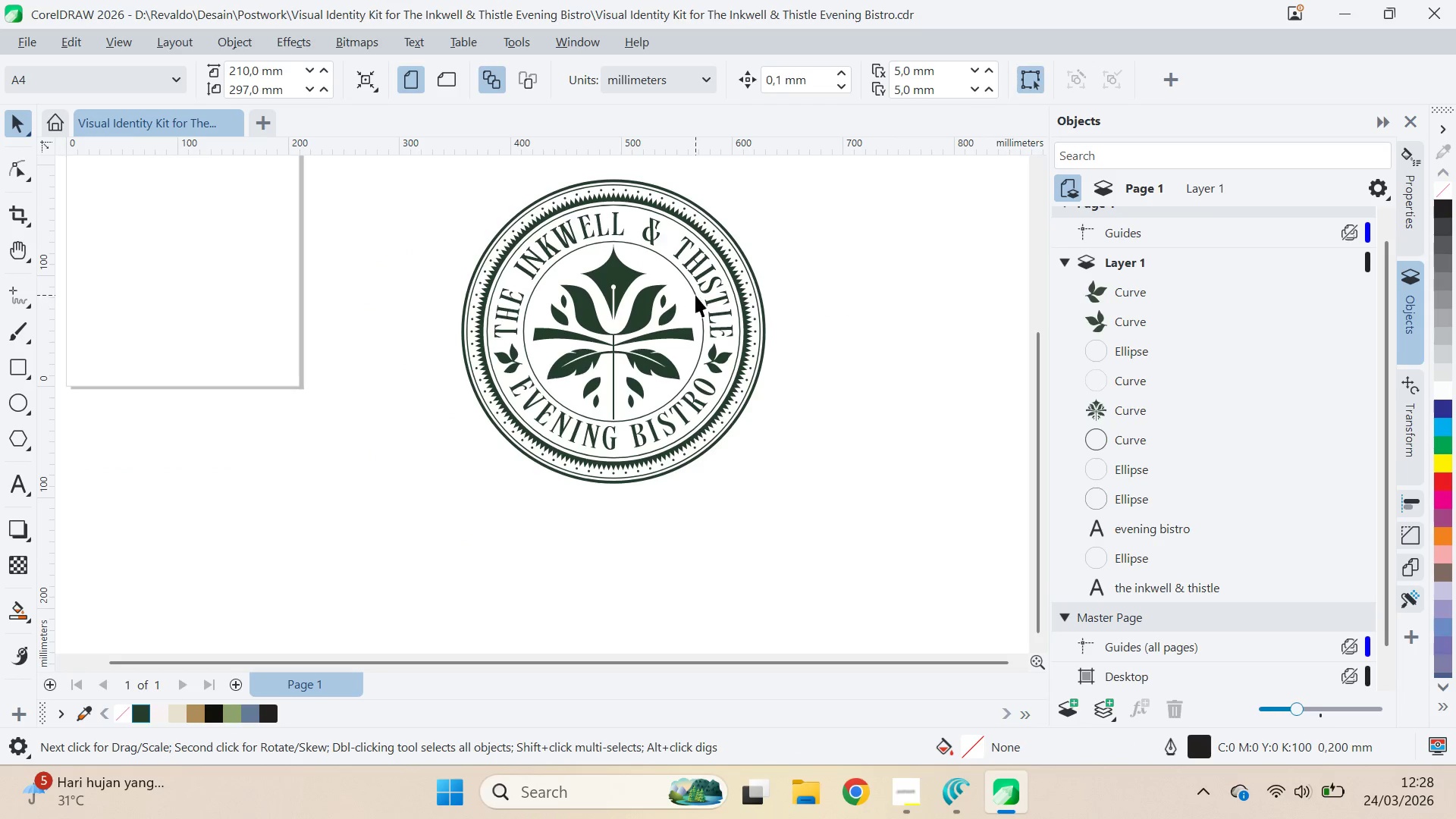 
left_click([695, 295])
 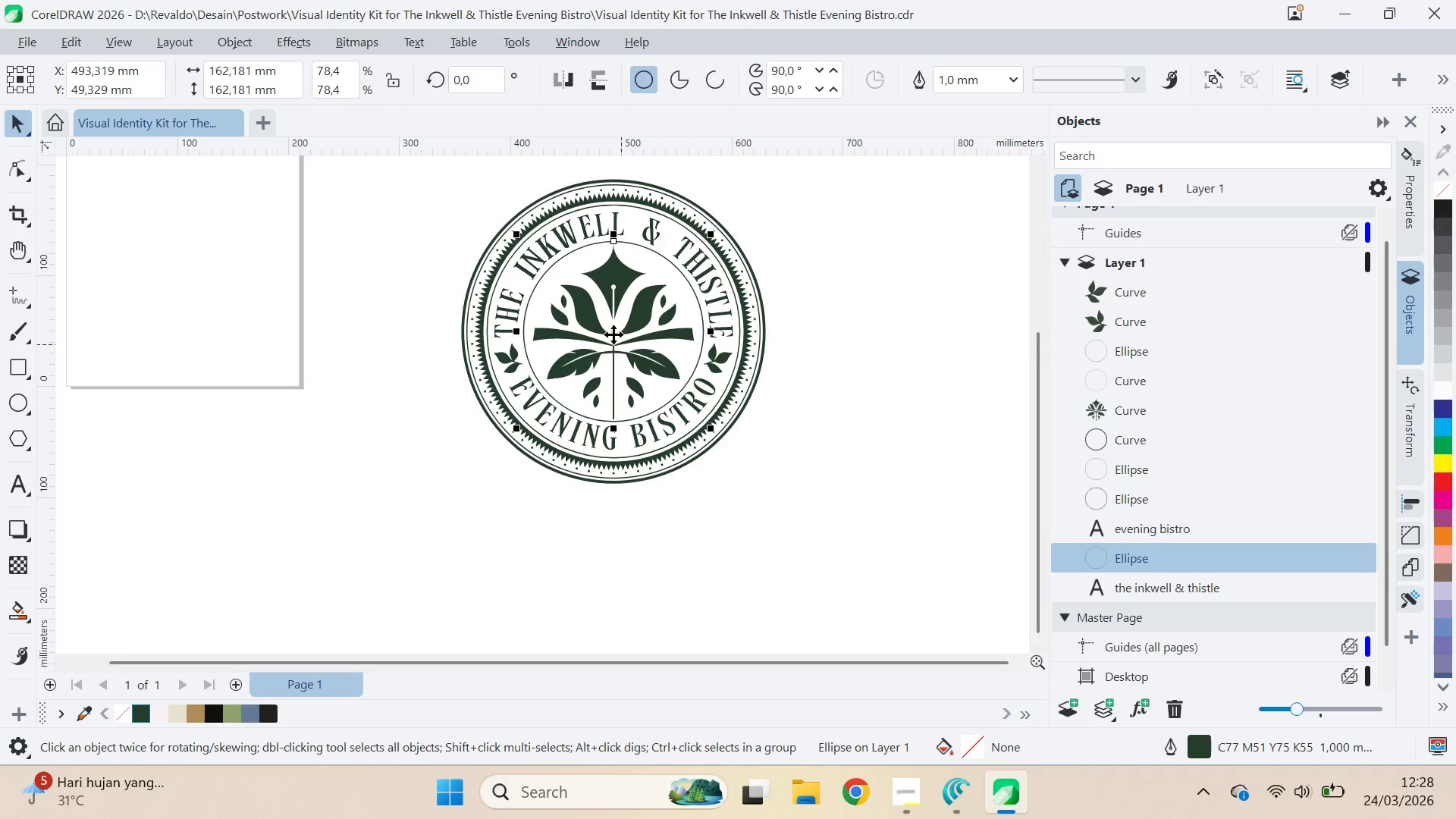 
left_click_drag(start_coordinate=[613, 334], to_coordinate=[894, 325])
 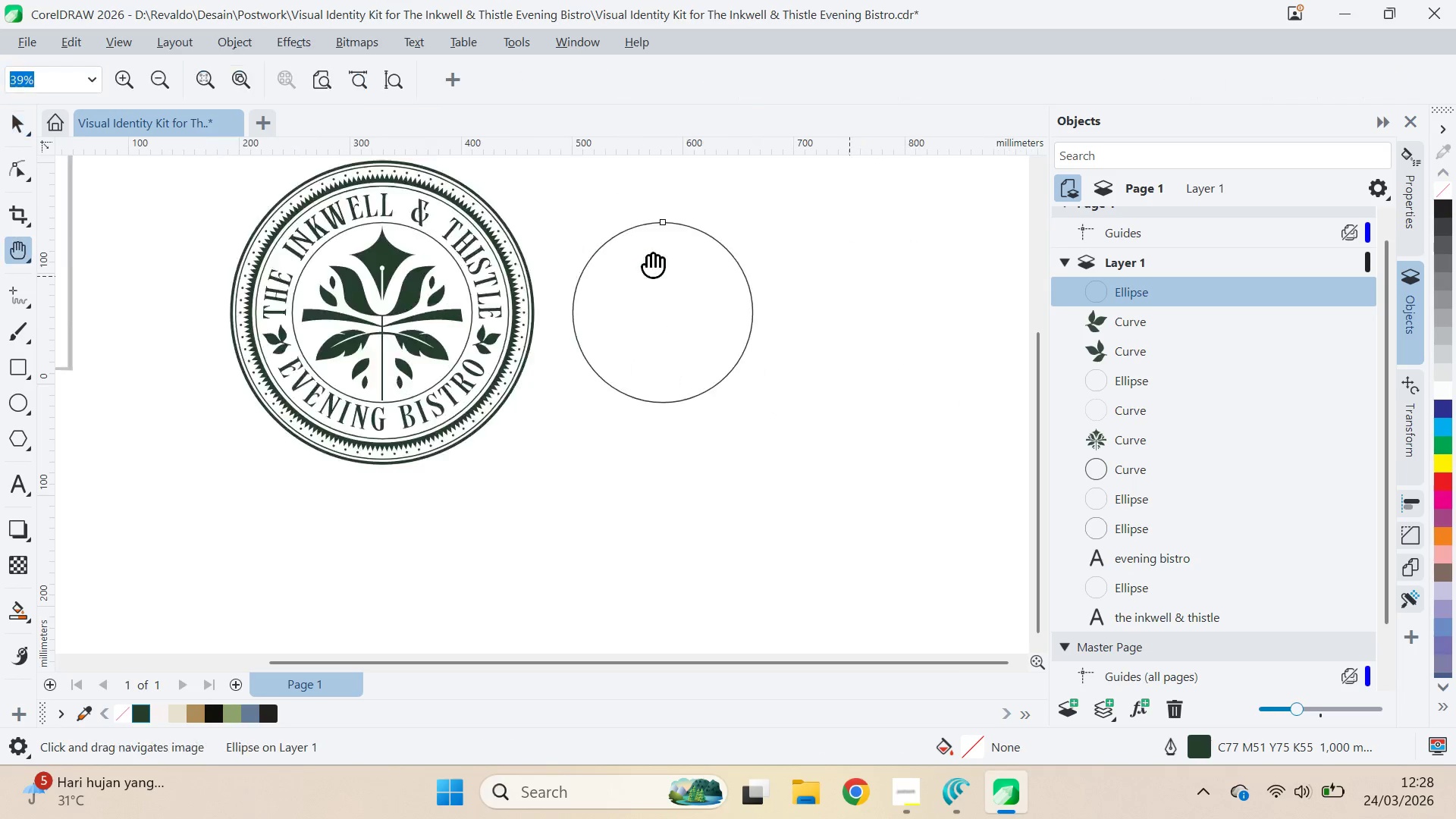 
hold_key(key=ShiftLeft, duration=0.61)
right_click([893, 323])
 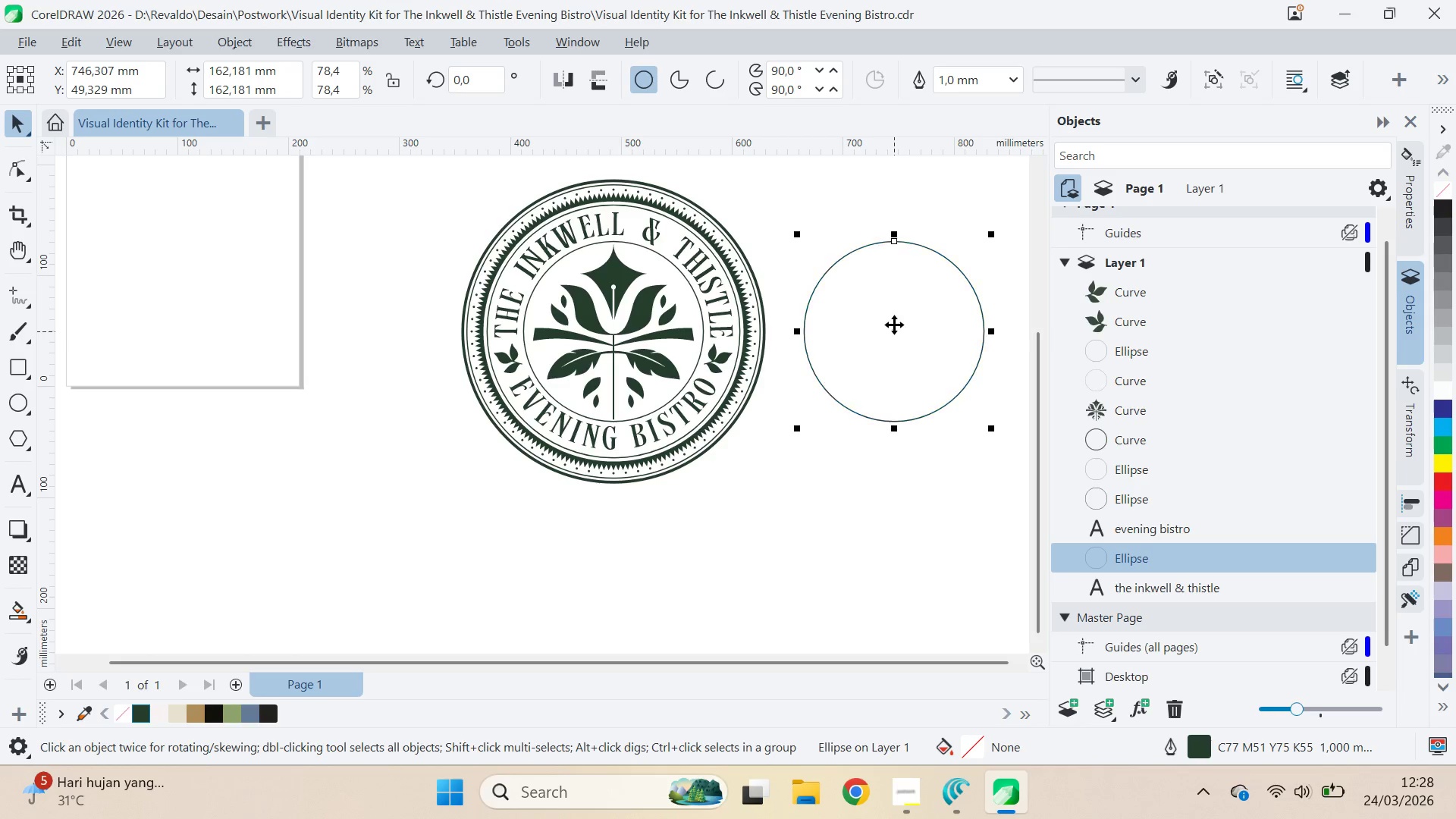 
type(qv)
 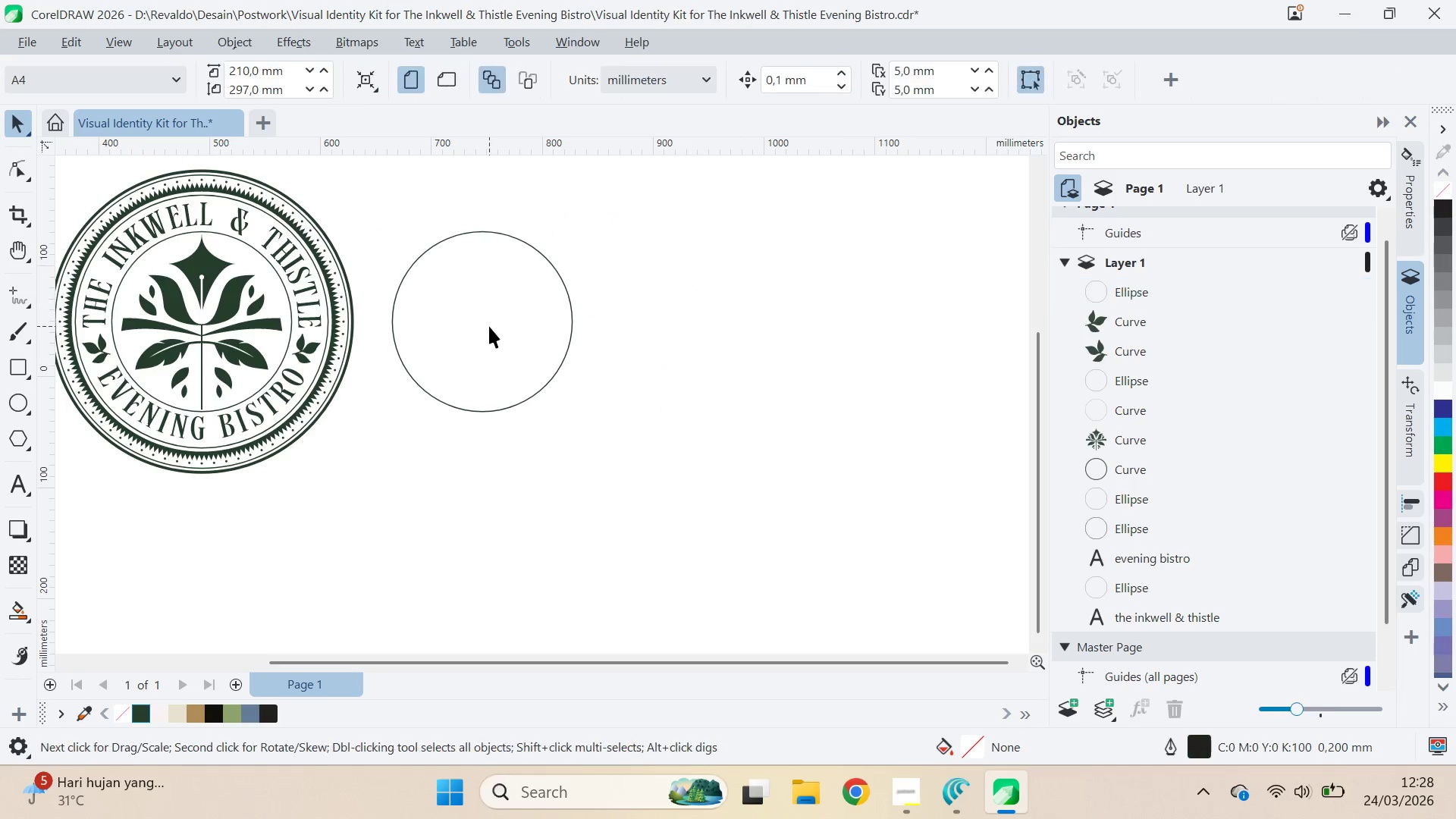 
left_click_drag(start_coordinate=[943, 278], to_coordinate=[531, 268])
 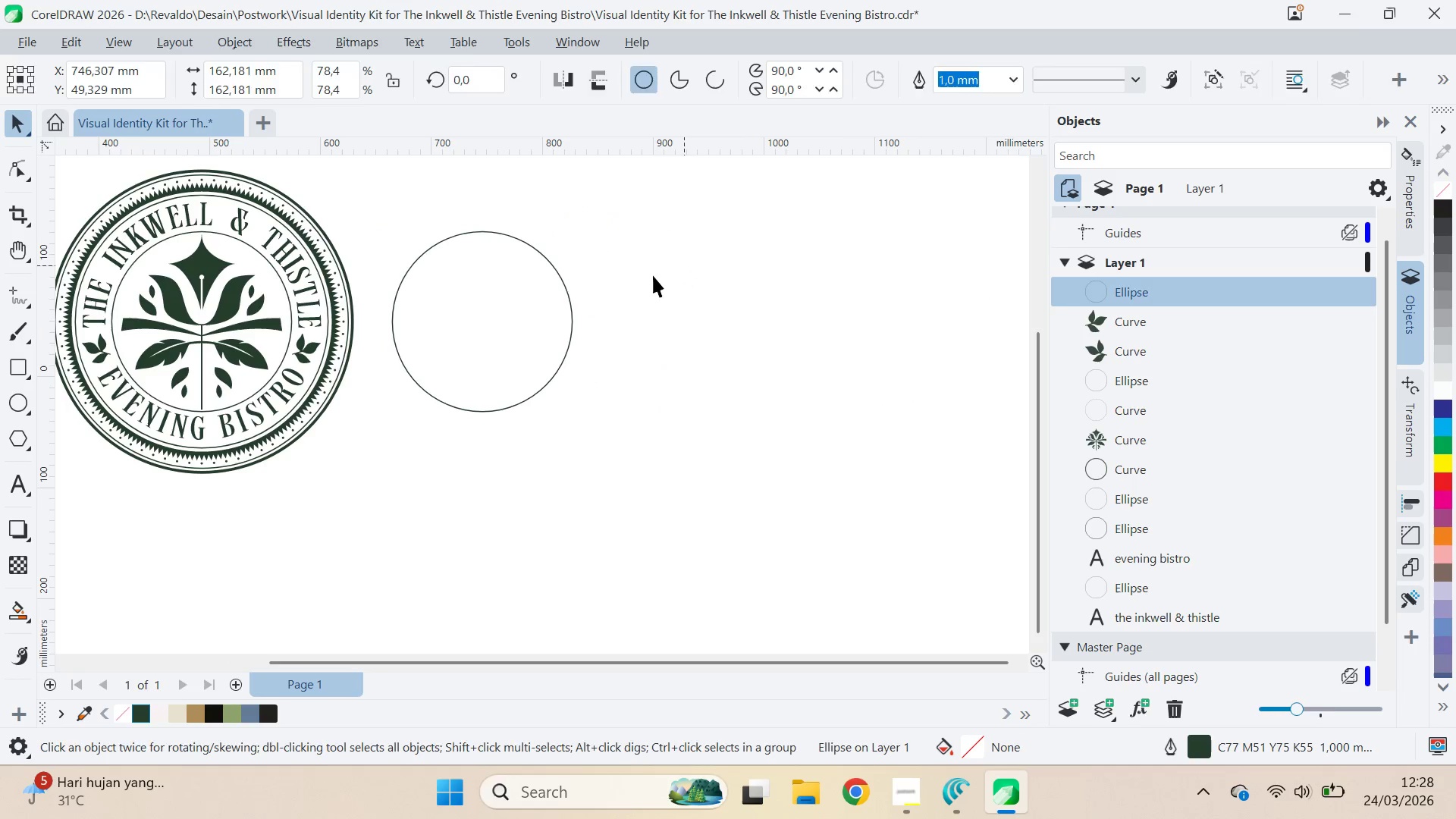 
double_click([489, 326])
 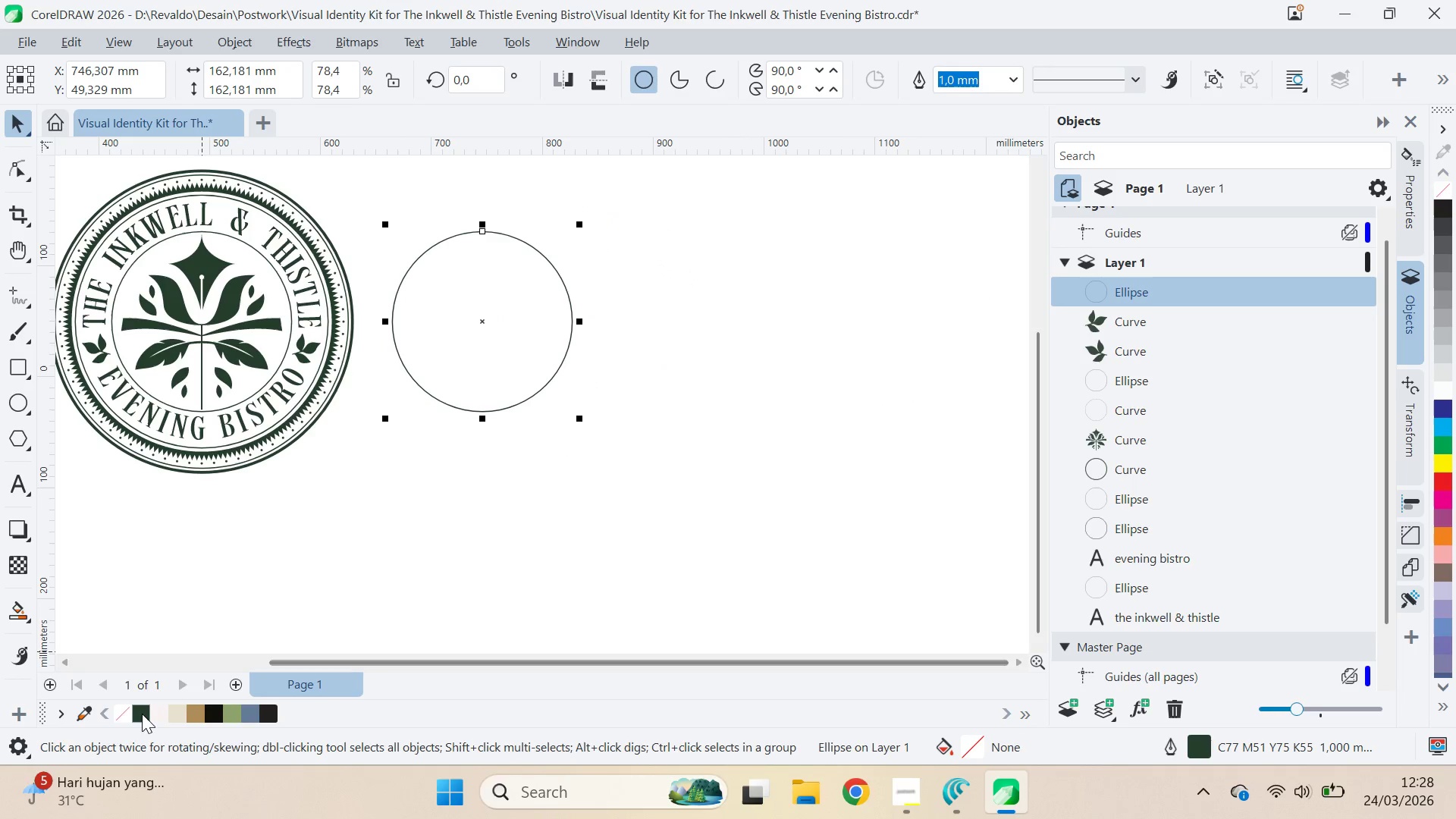 
left_click([142, 714])
 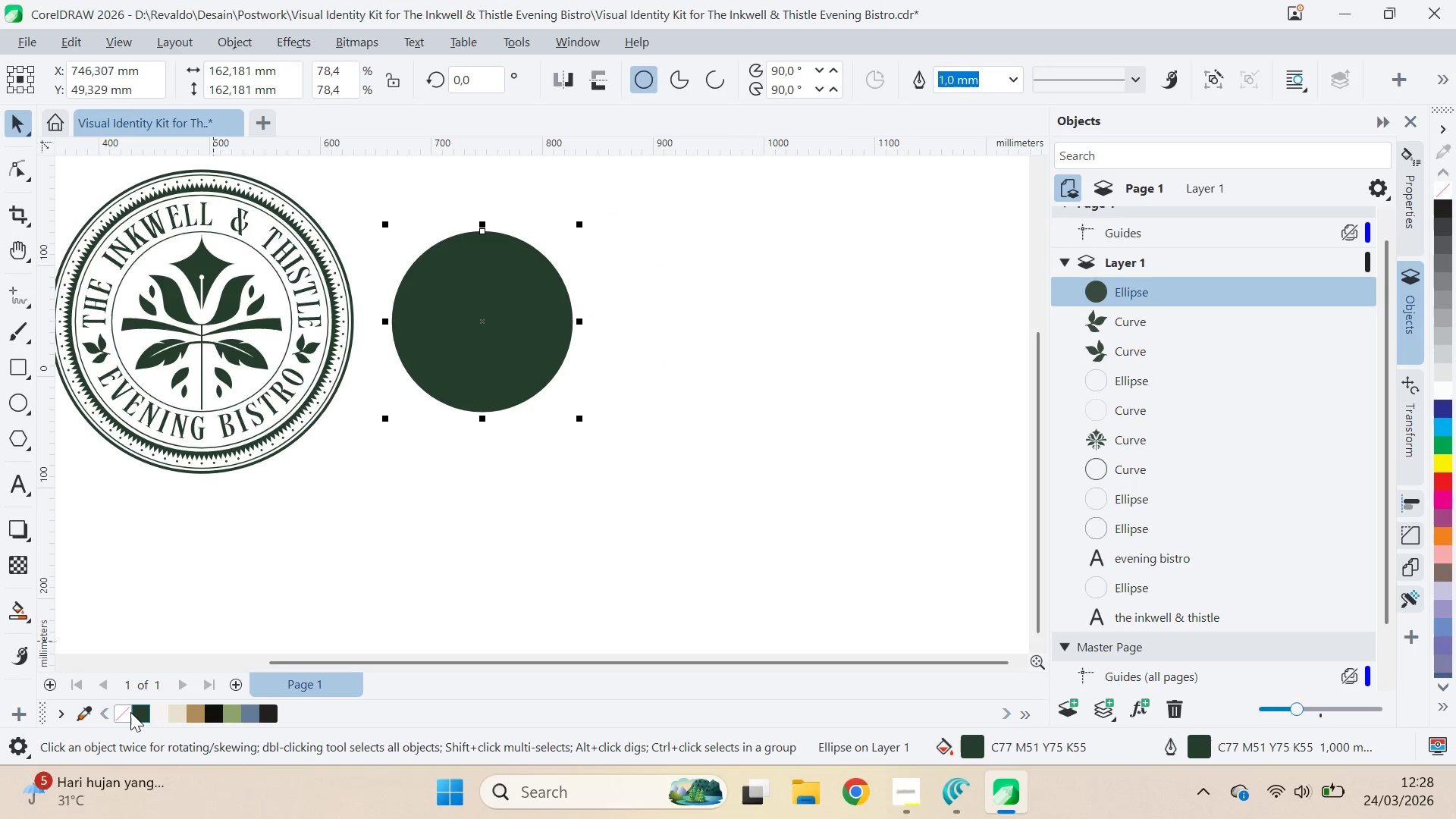 
right_click([126, 713])
 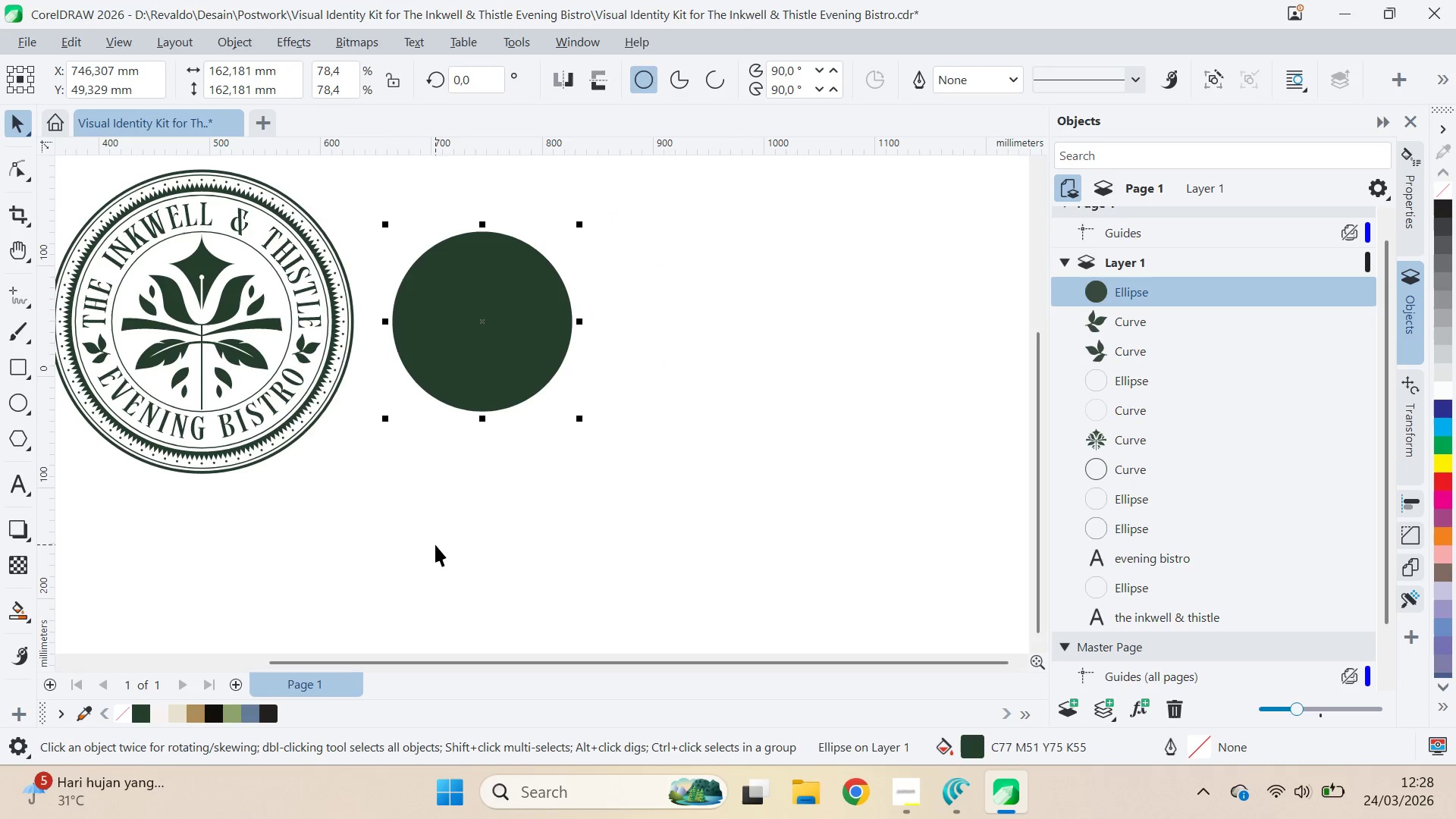 
key(F11)
 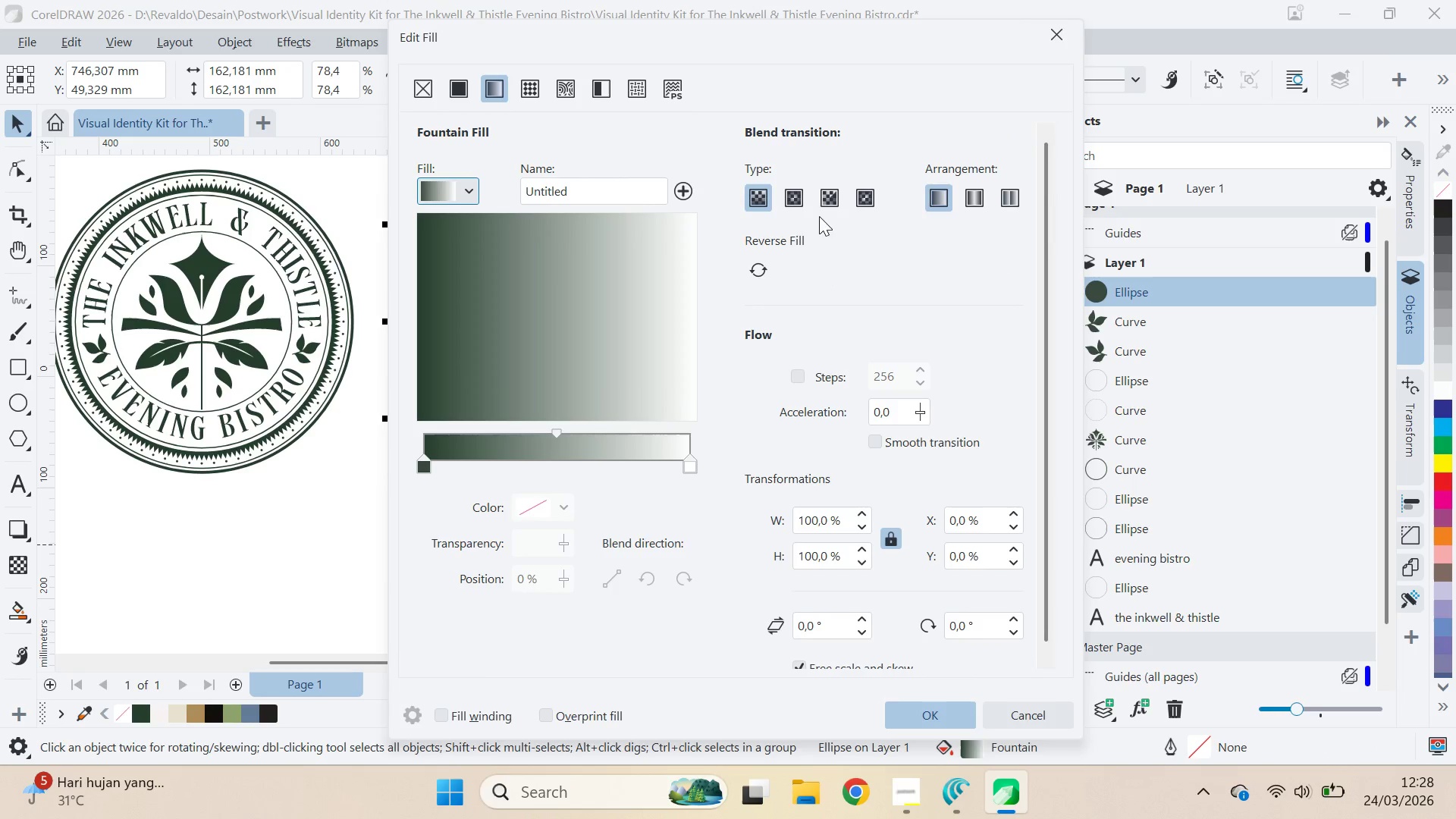 
left_click_drag(start_coordinate=[807, 193], to_coordinate=[799, 197])
 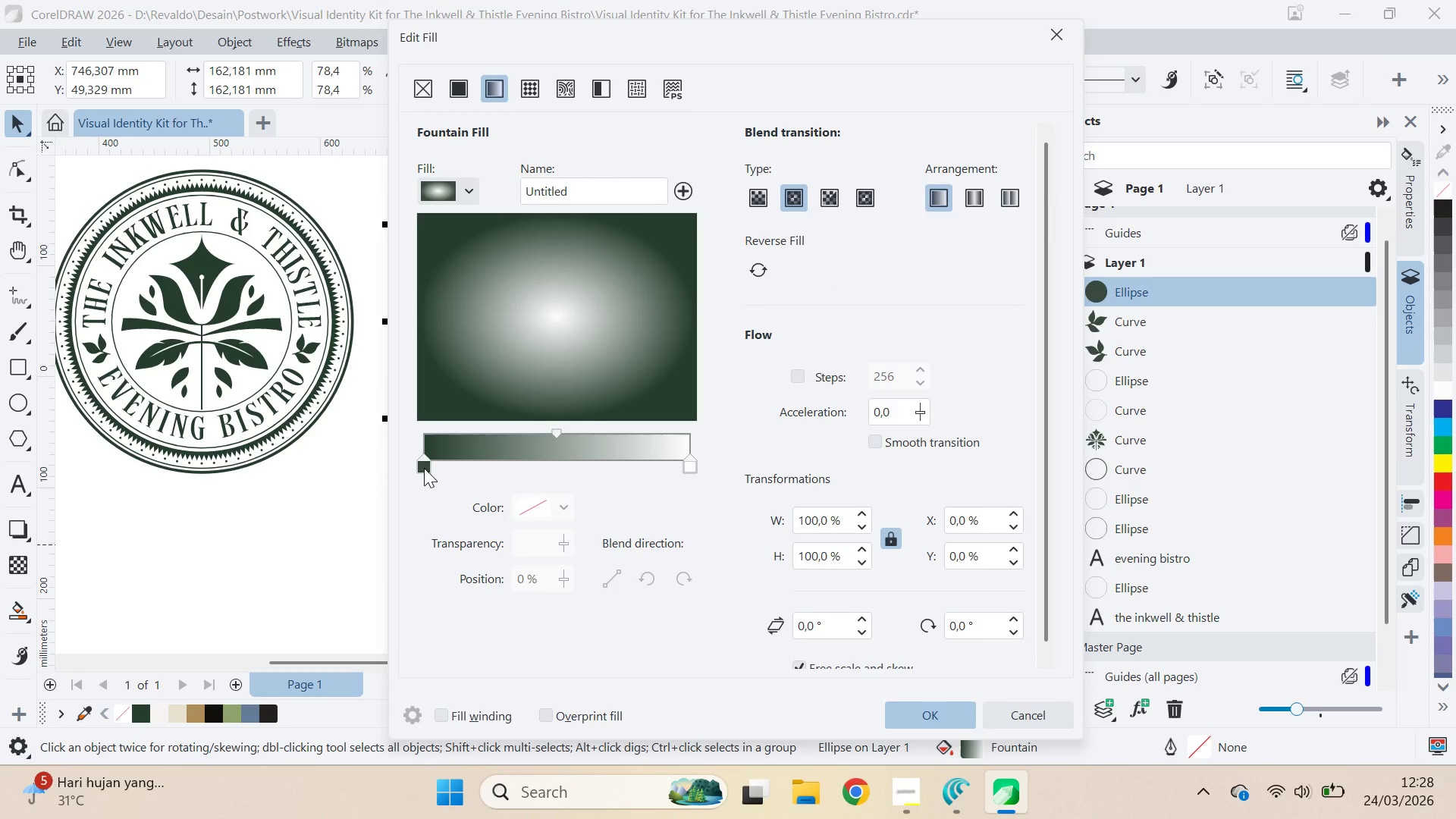 
left_click([424, 468])
 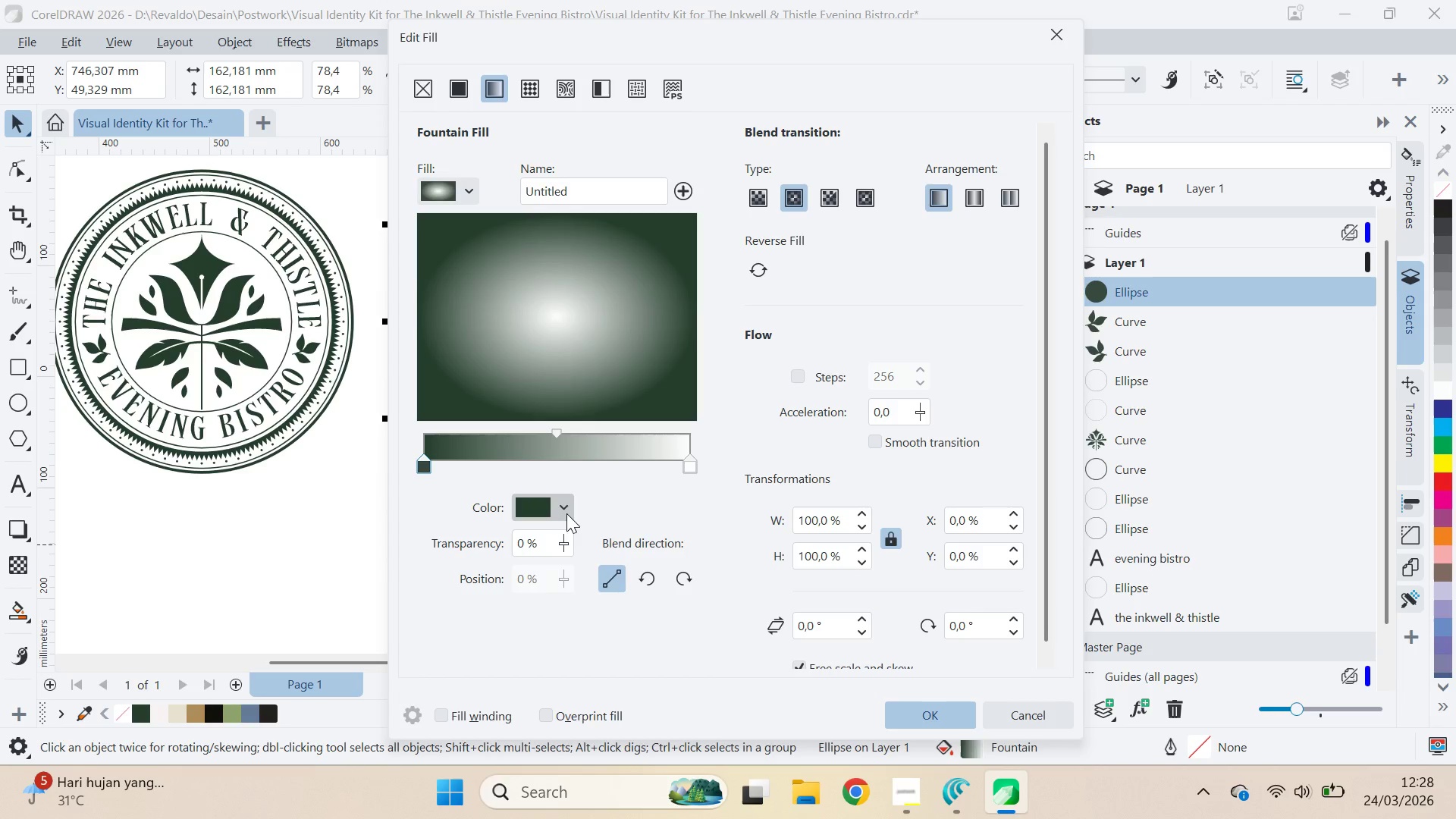 
left_click([566, 513])
 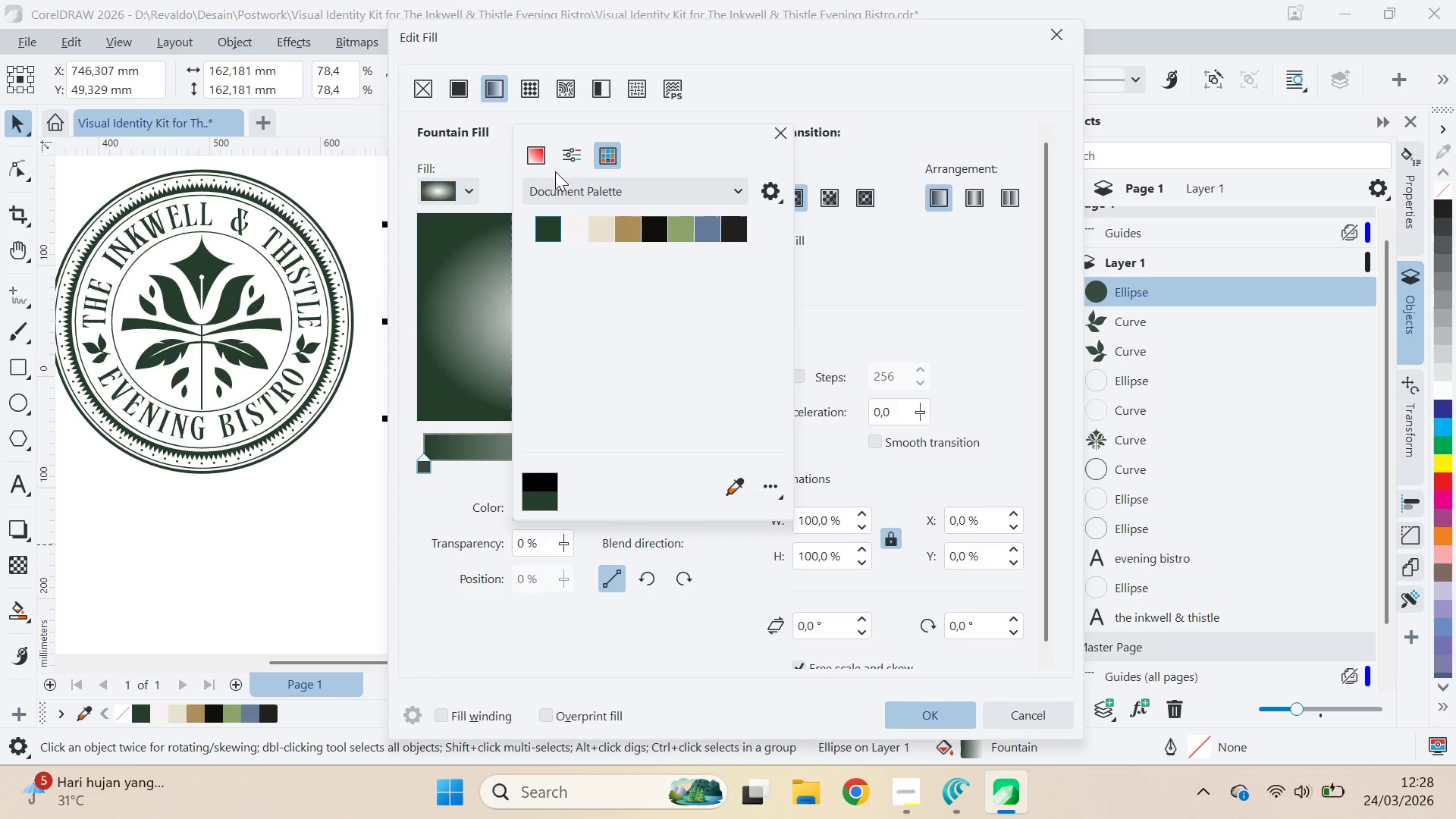 
left_click([548, 168])
 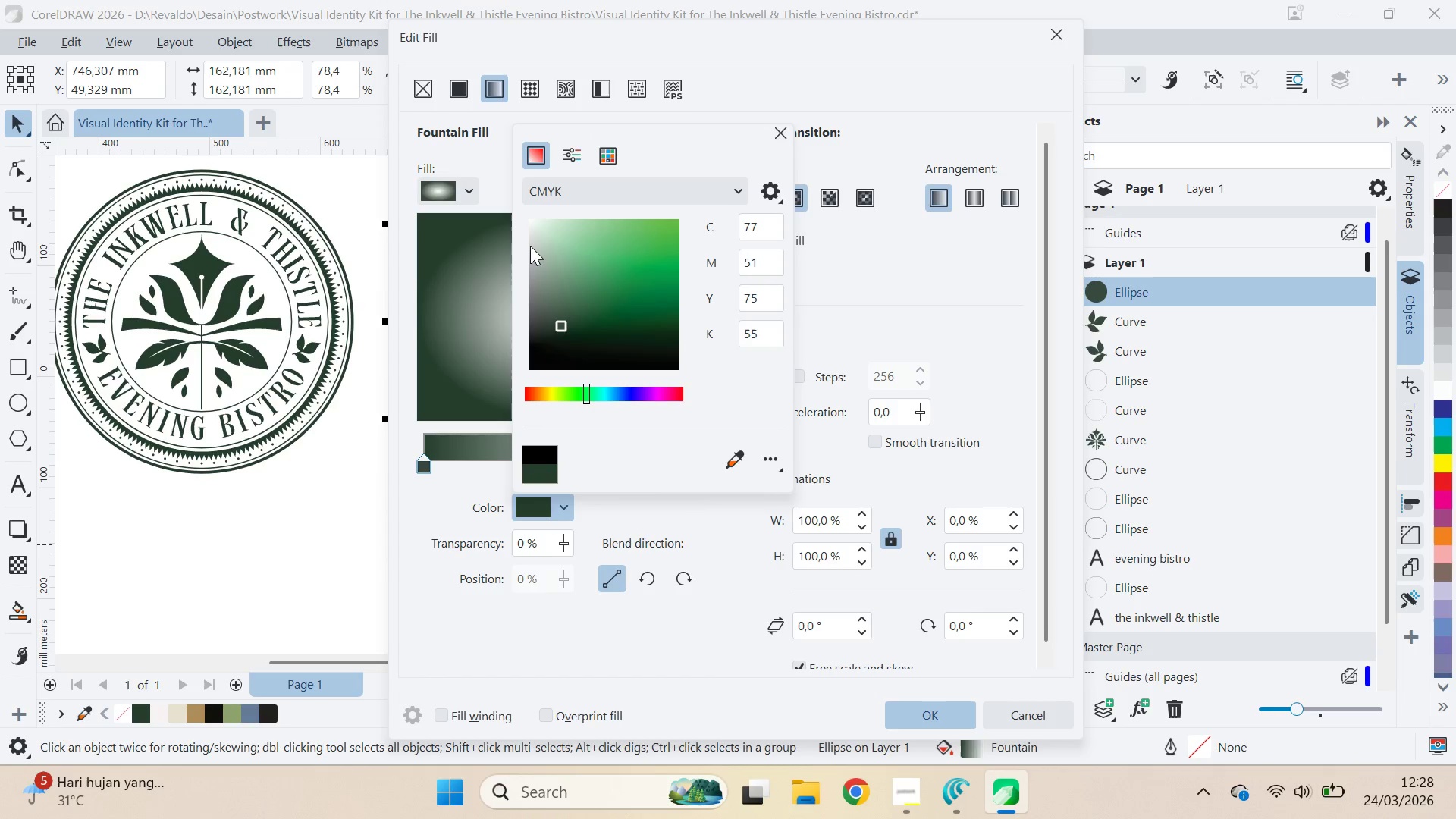 
left_click_drag(start_coordinate=[531, 244], to_coordinate=[506, 199])
 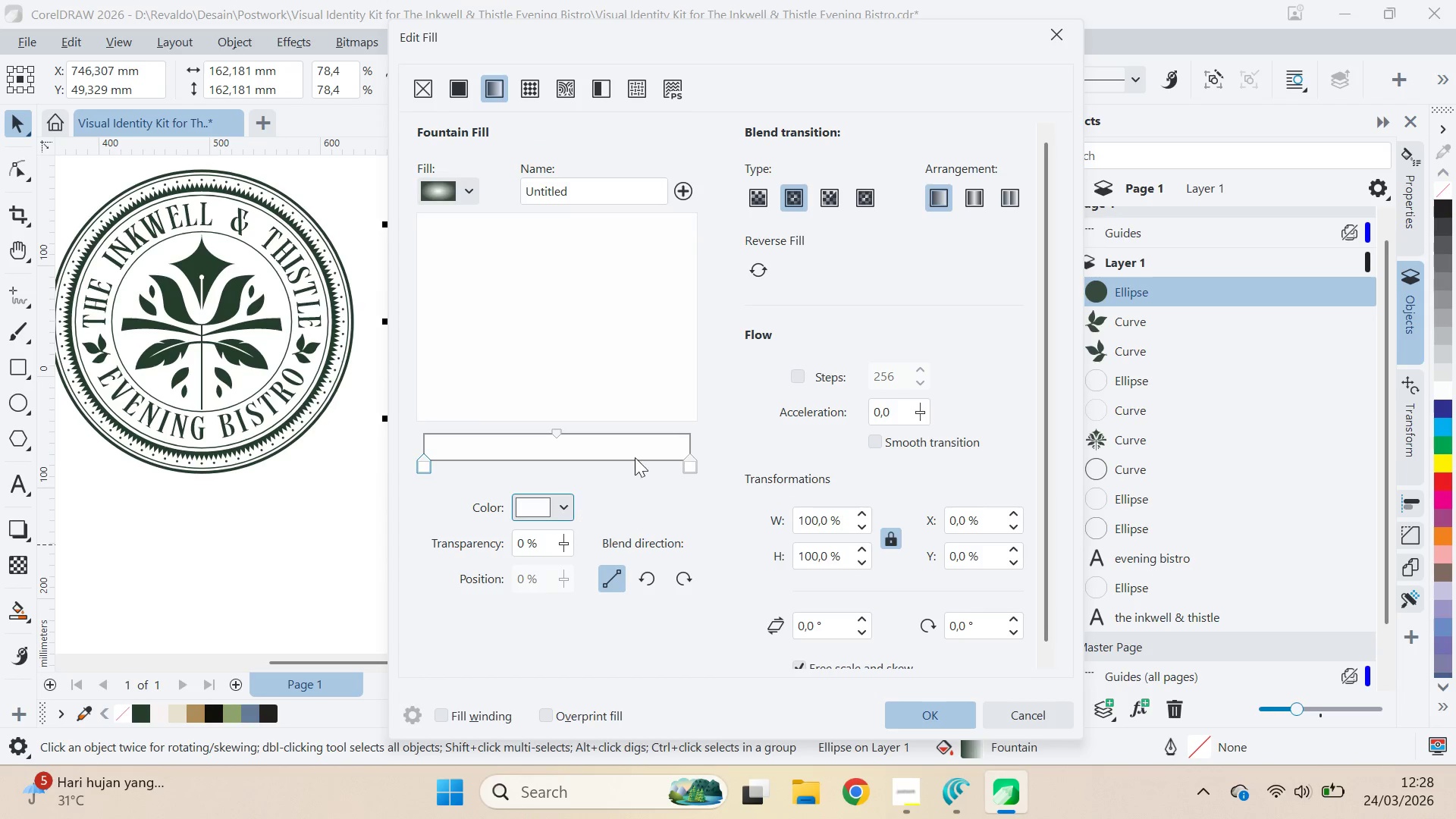 
left_click([693, 471])
 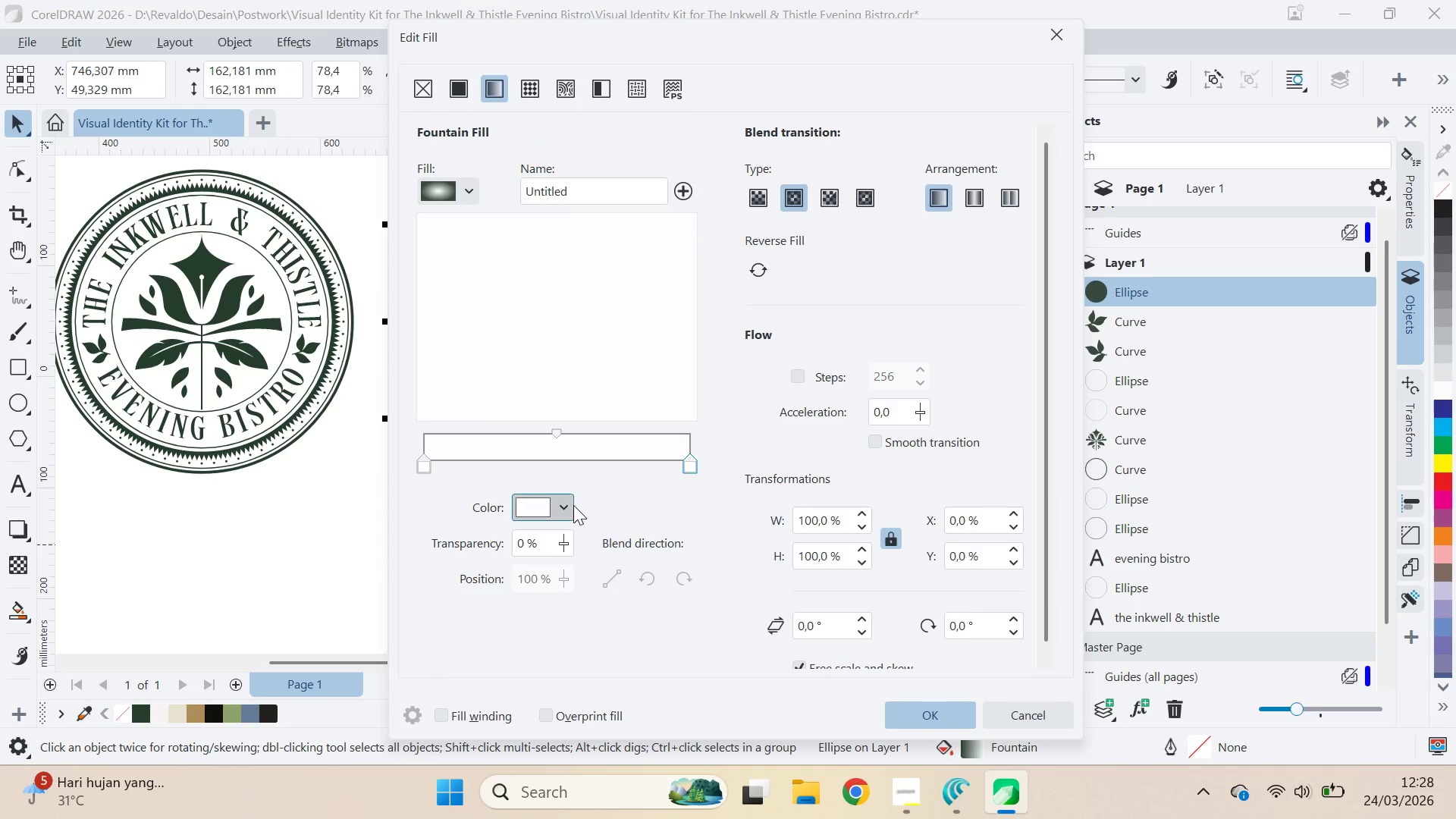 
double_click([566, 511])
 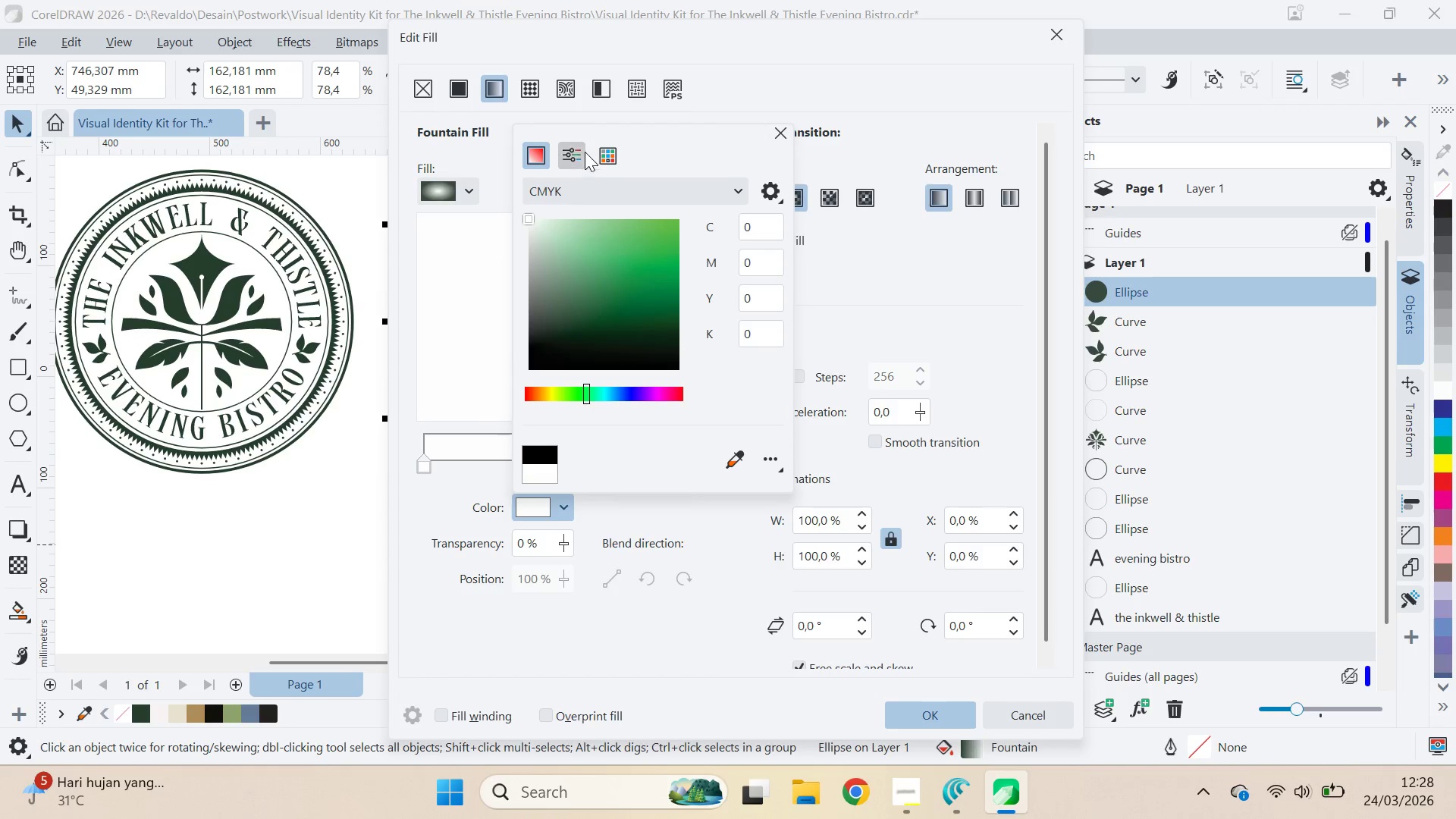 
double_click([624, 152])
 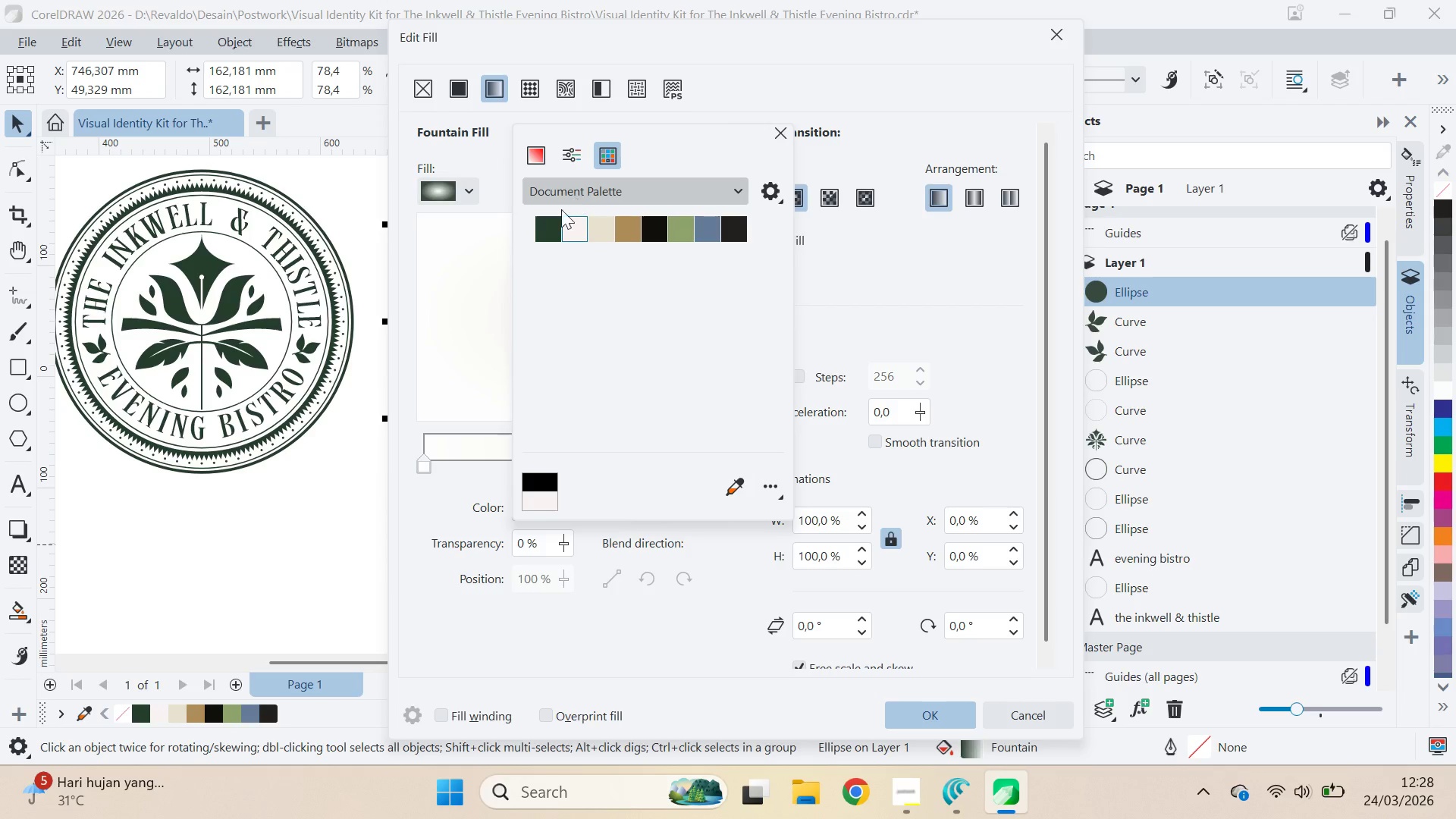 
left_click([538, 226])
 